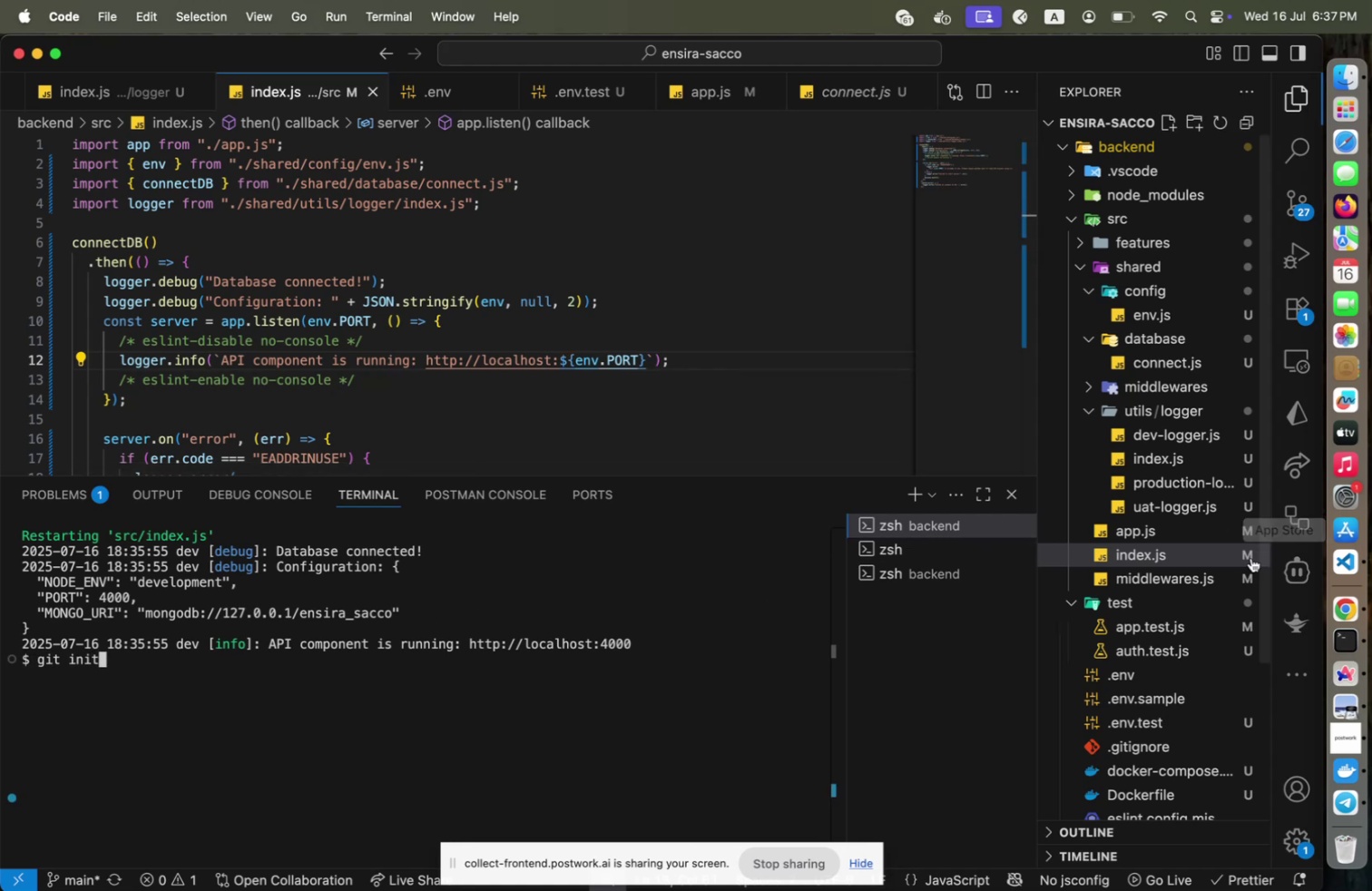 
type(index.js)
 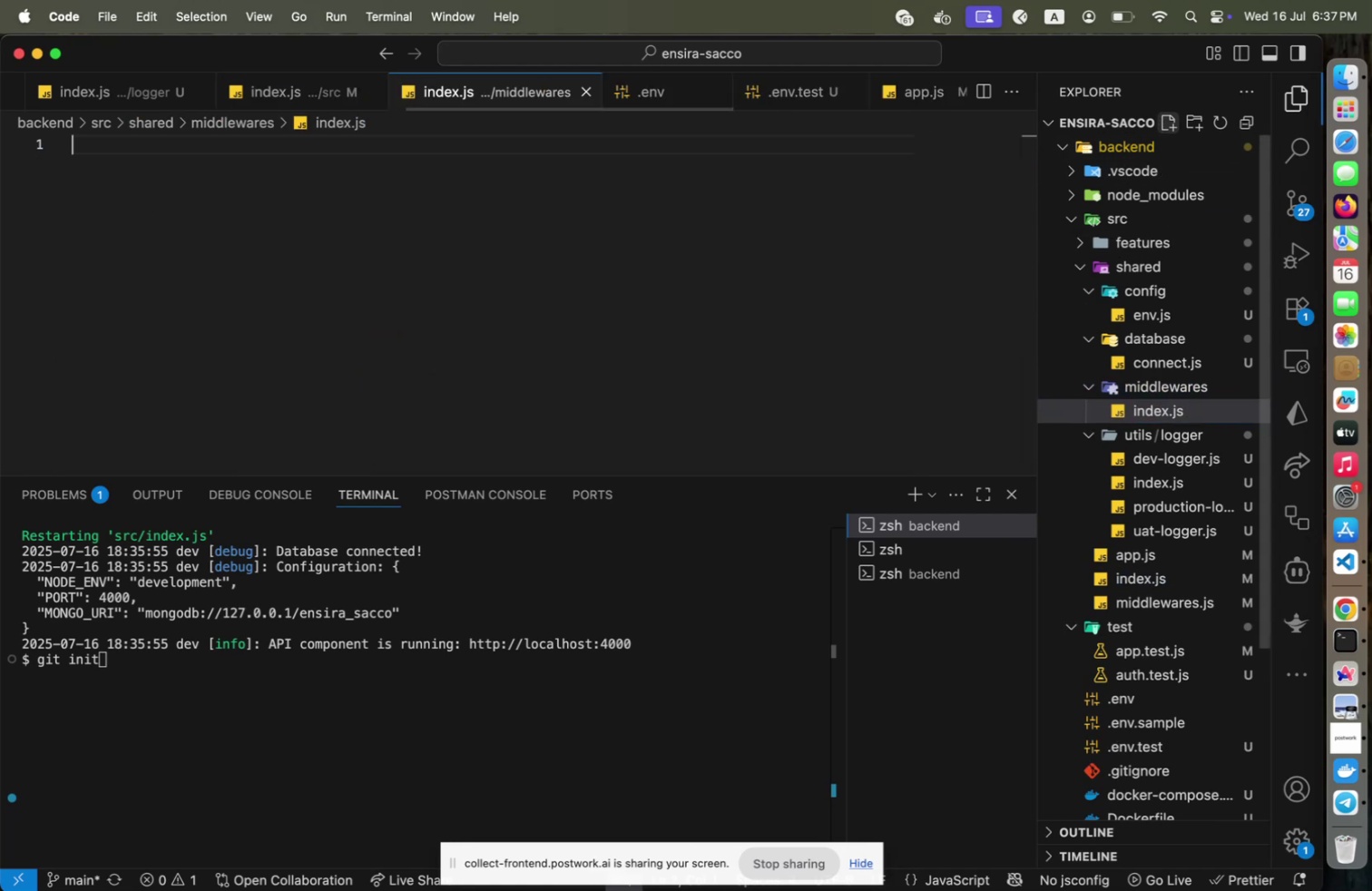 
key(Enter)
 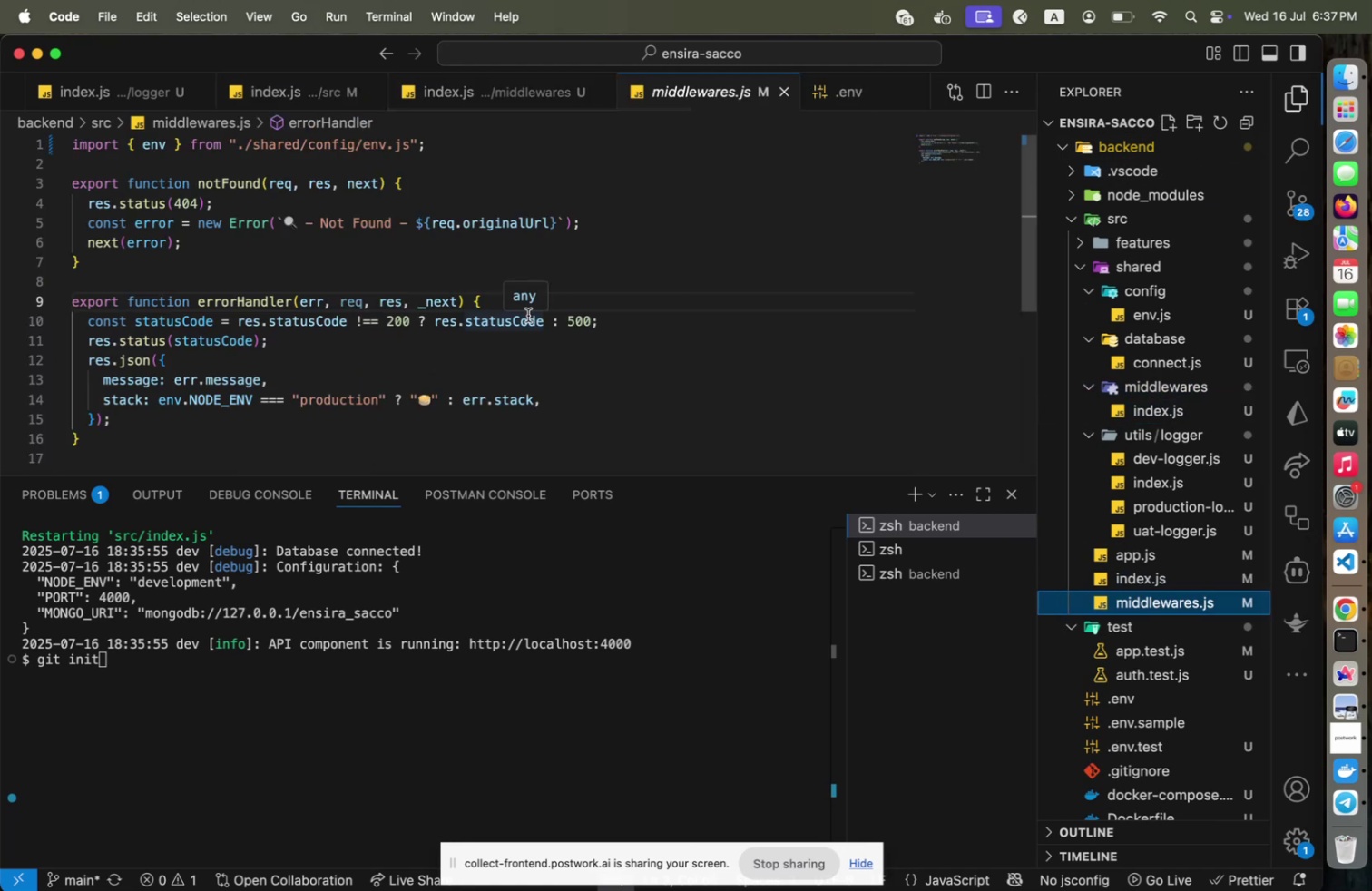 
left_click([528, 315])
 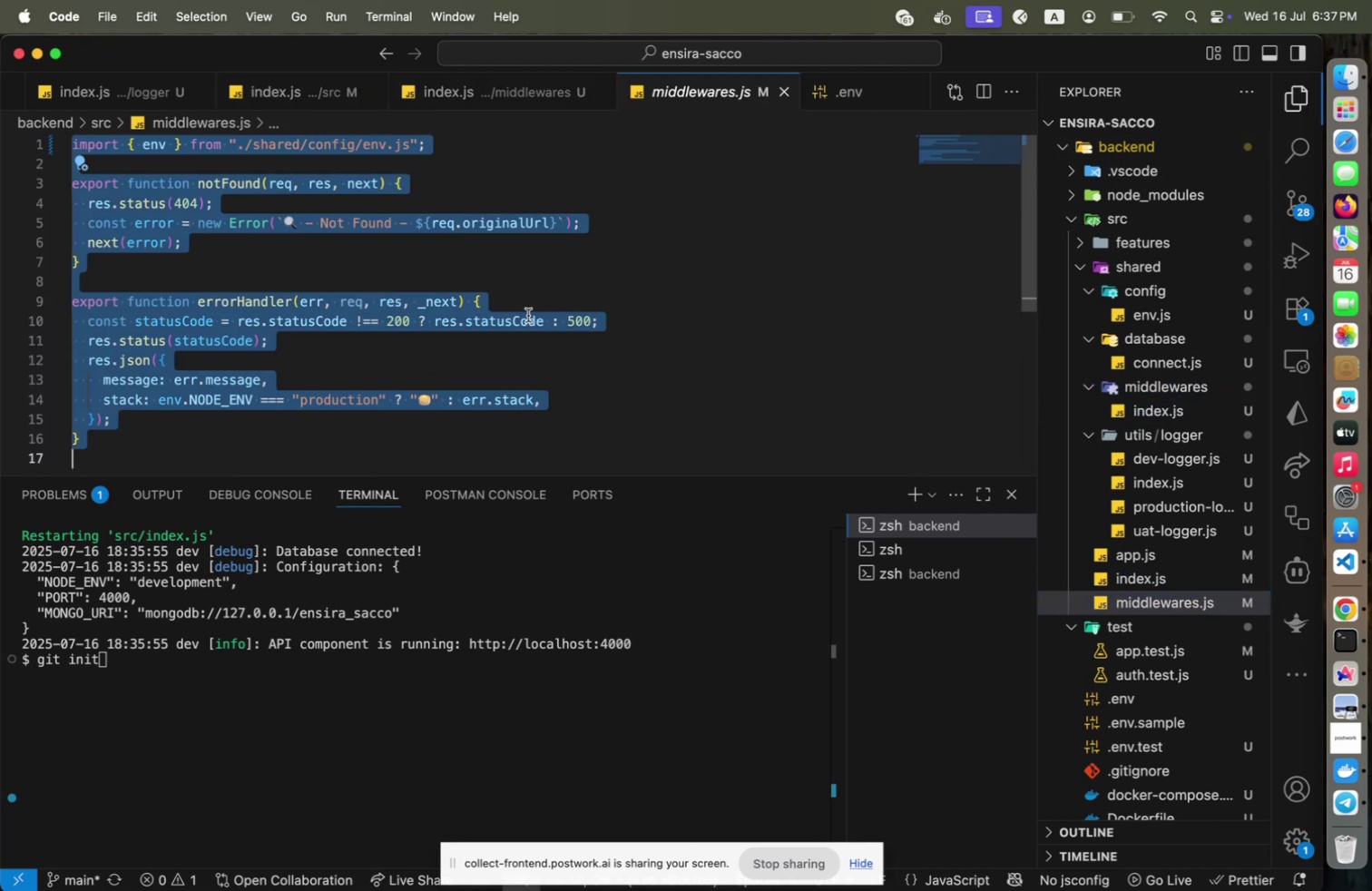 
key(Meta+CommandLeft)
 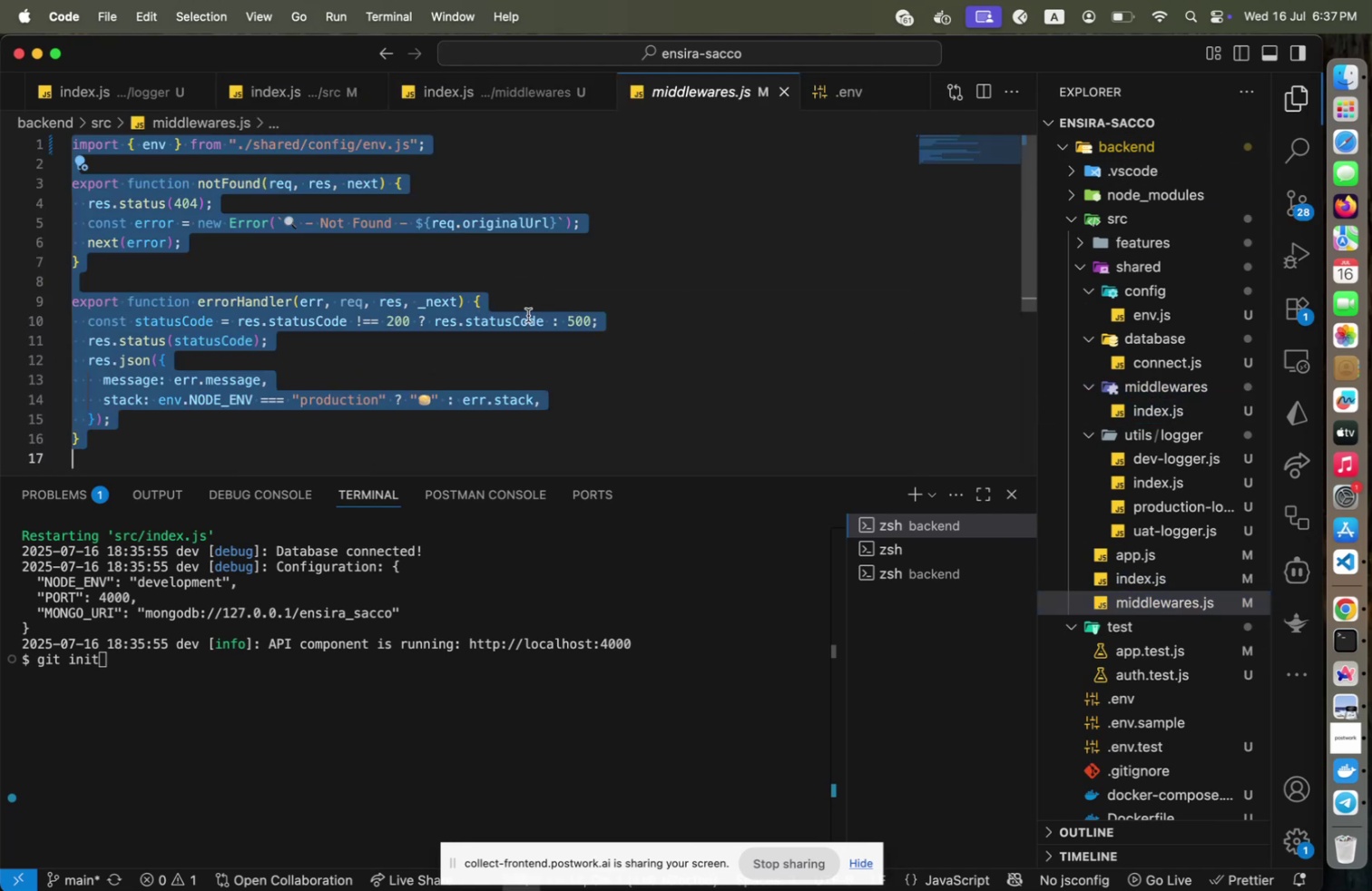 
key(Meta+A)
 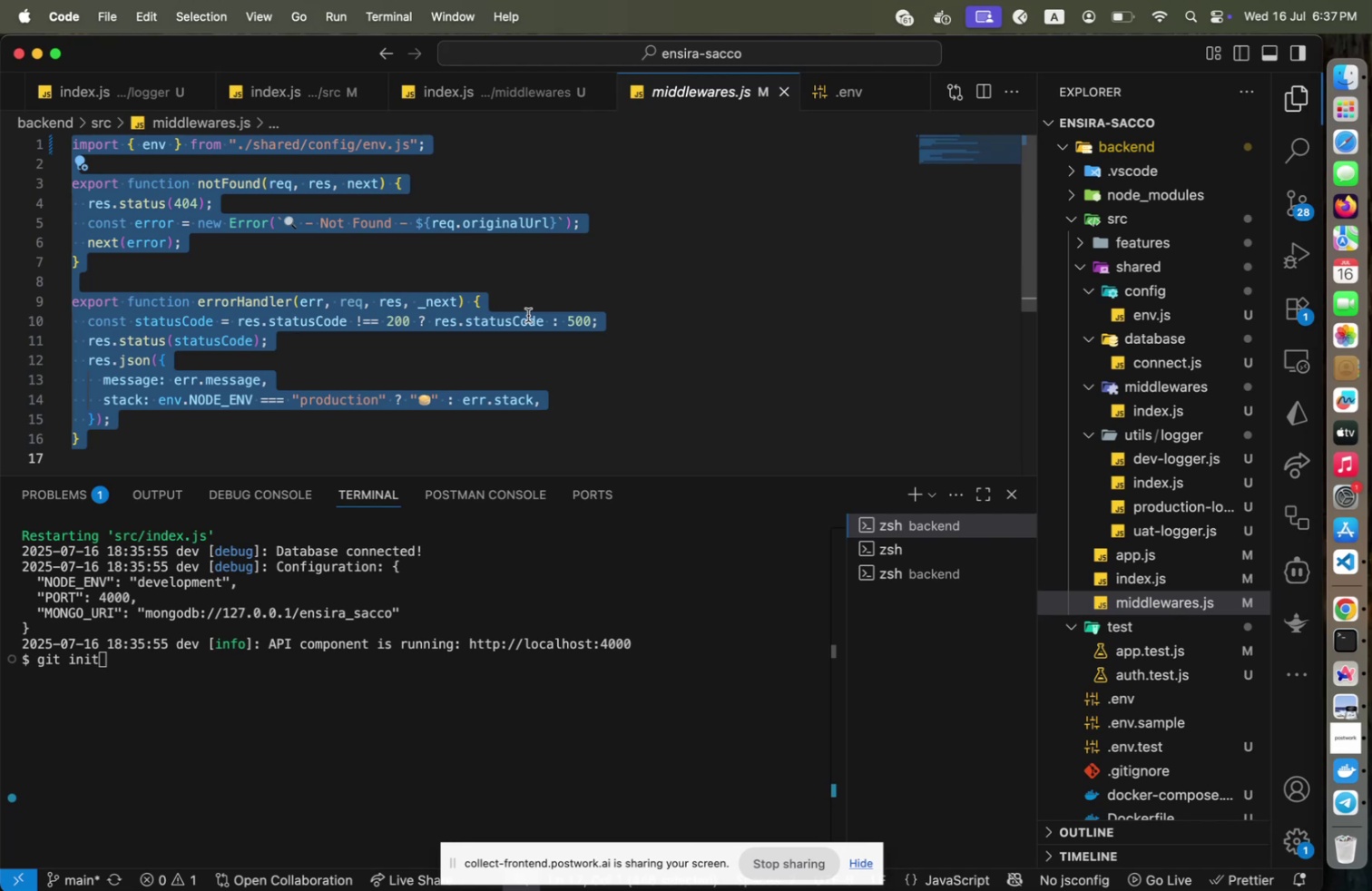 
key(Meta+X)
 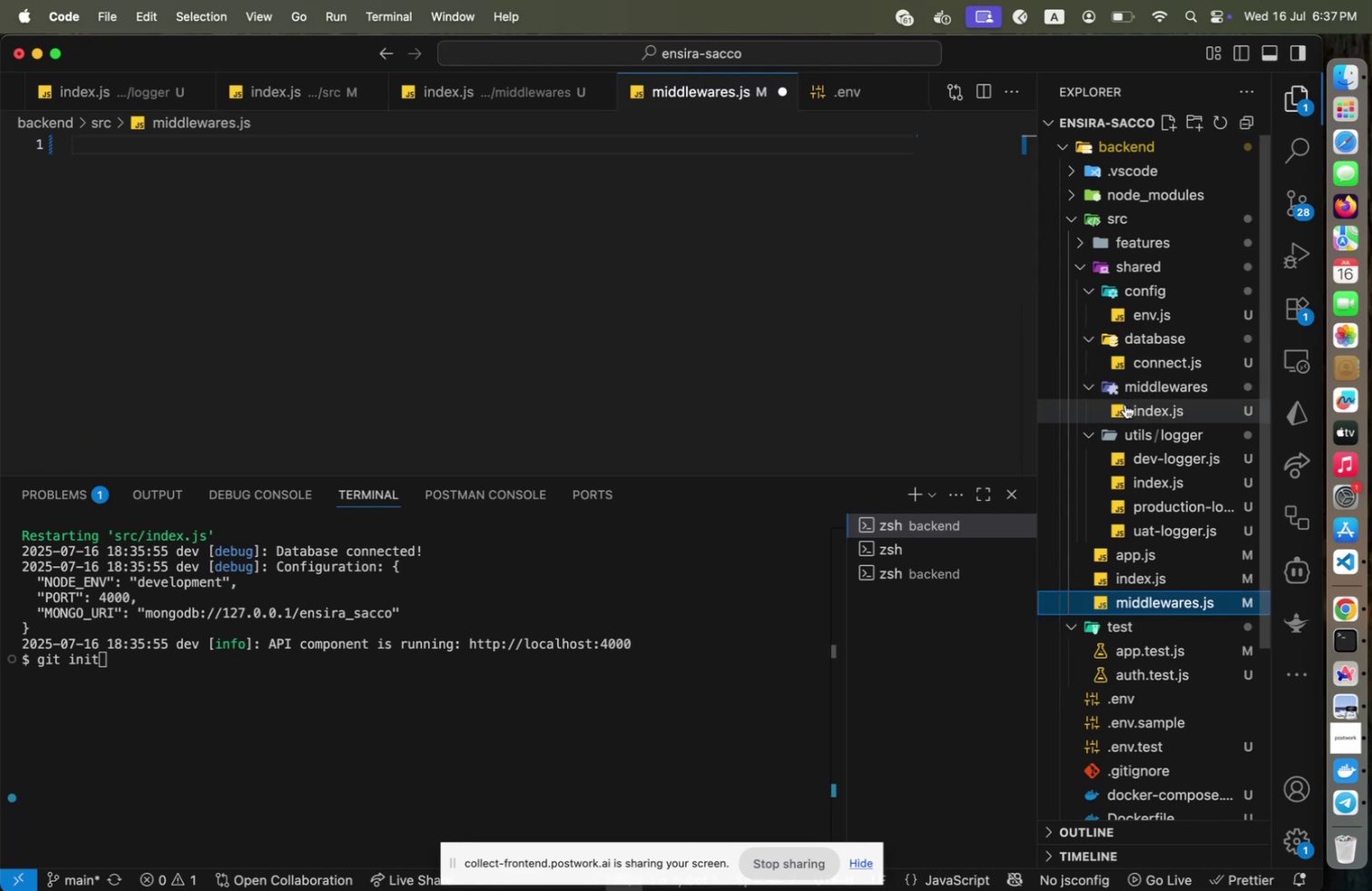 
left_click([1125, 404])
 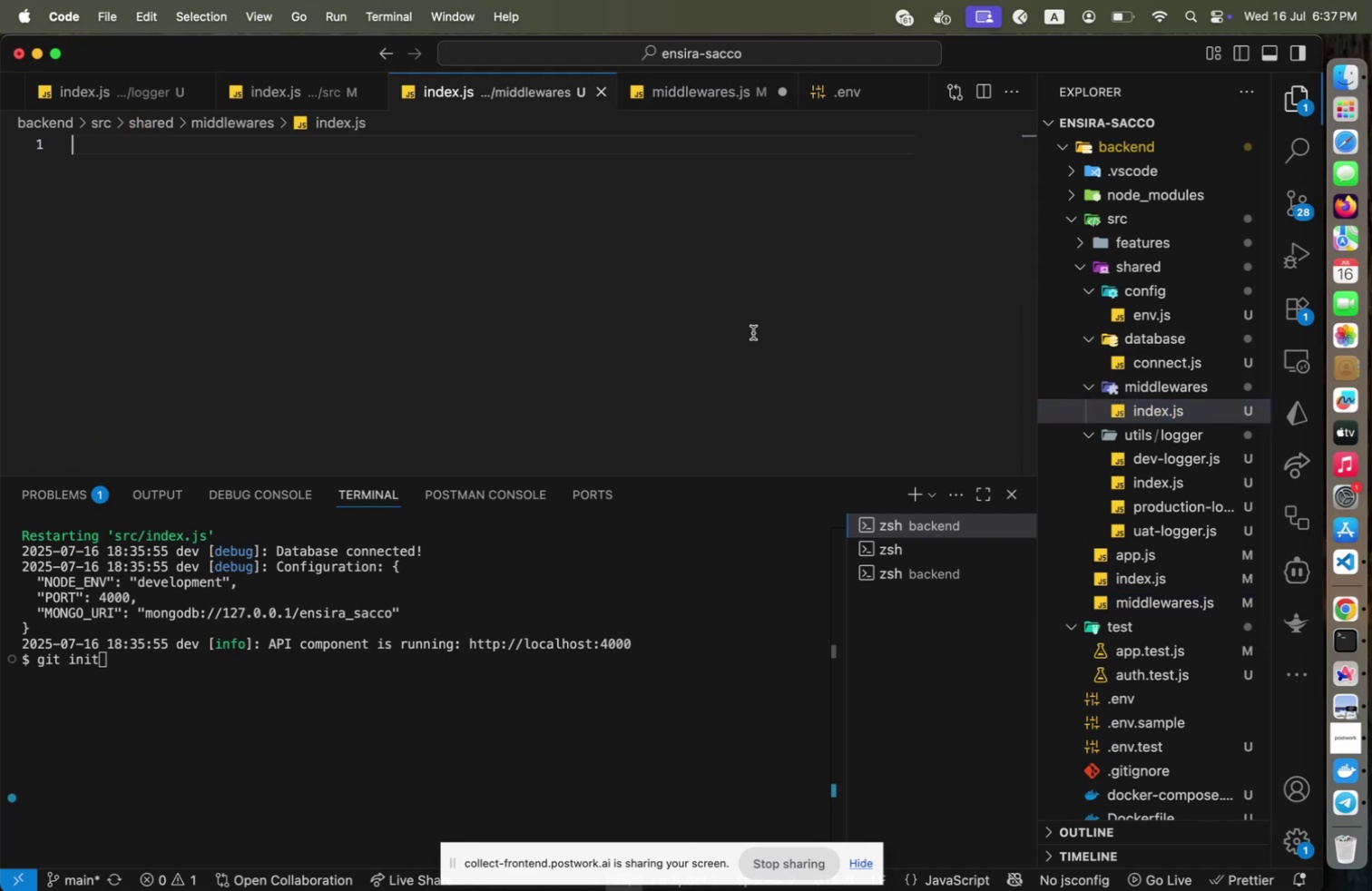 
left_click([753, 332])
 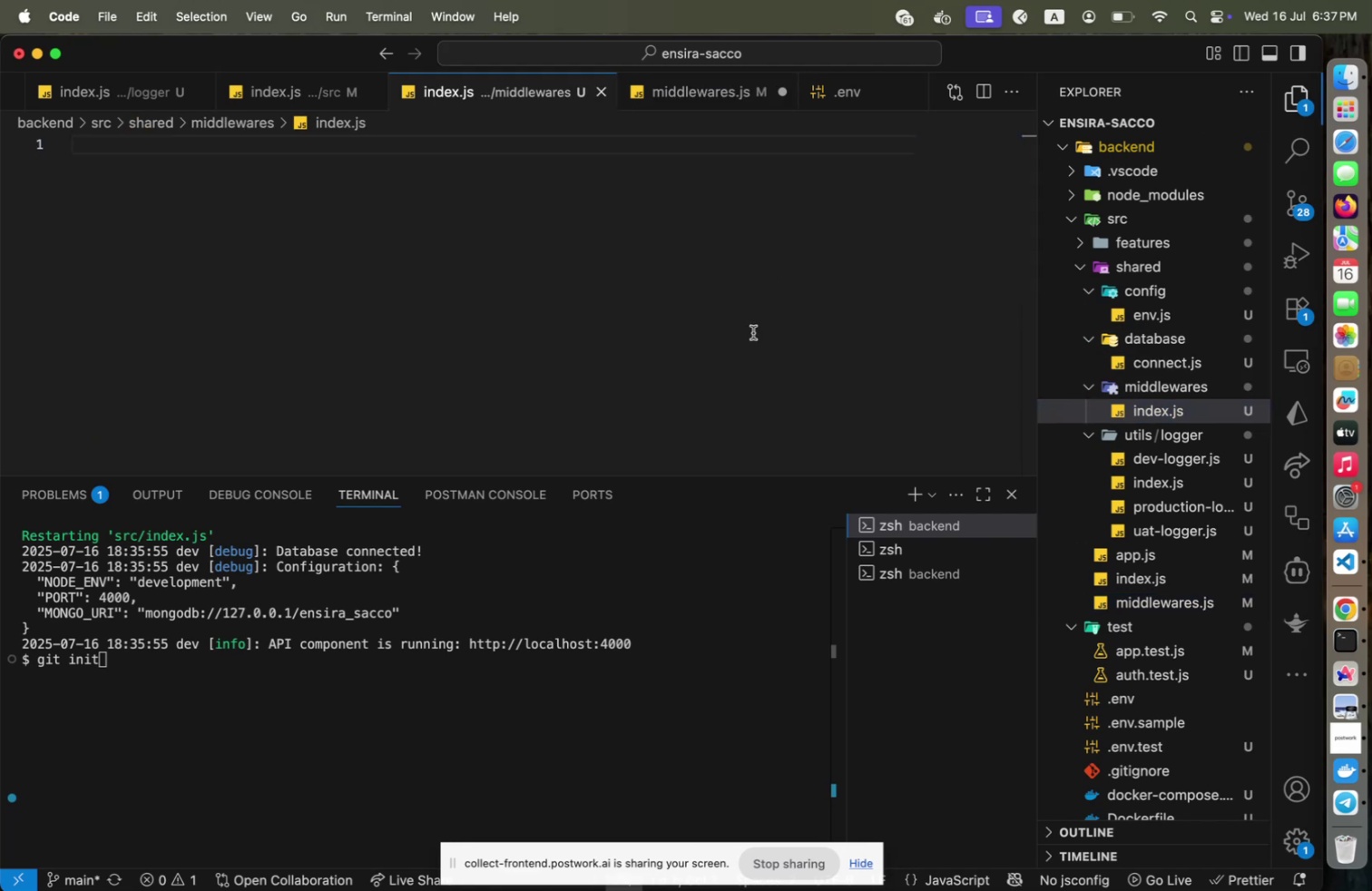 
key(Meta+V)
 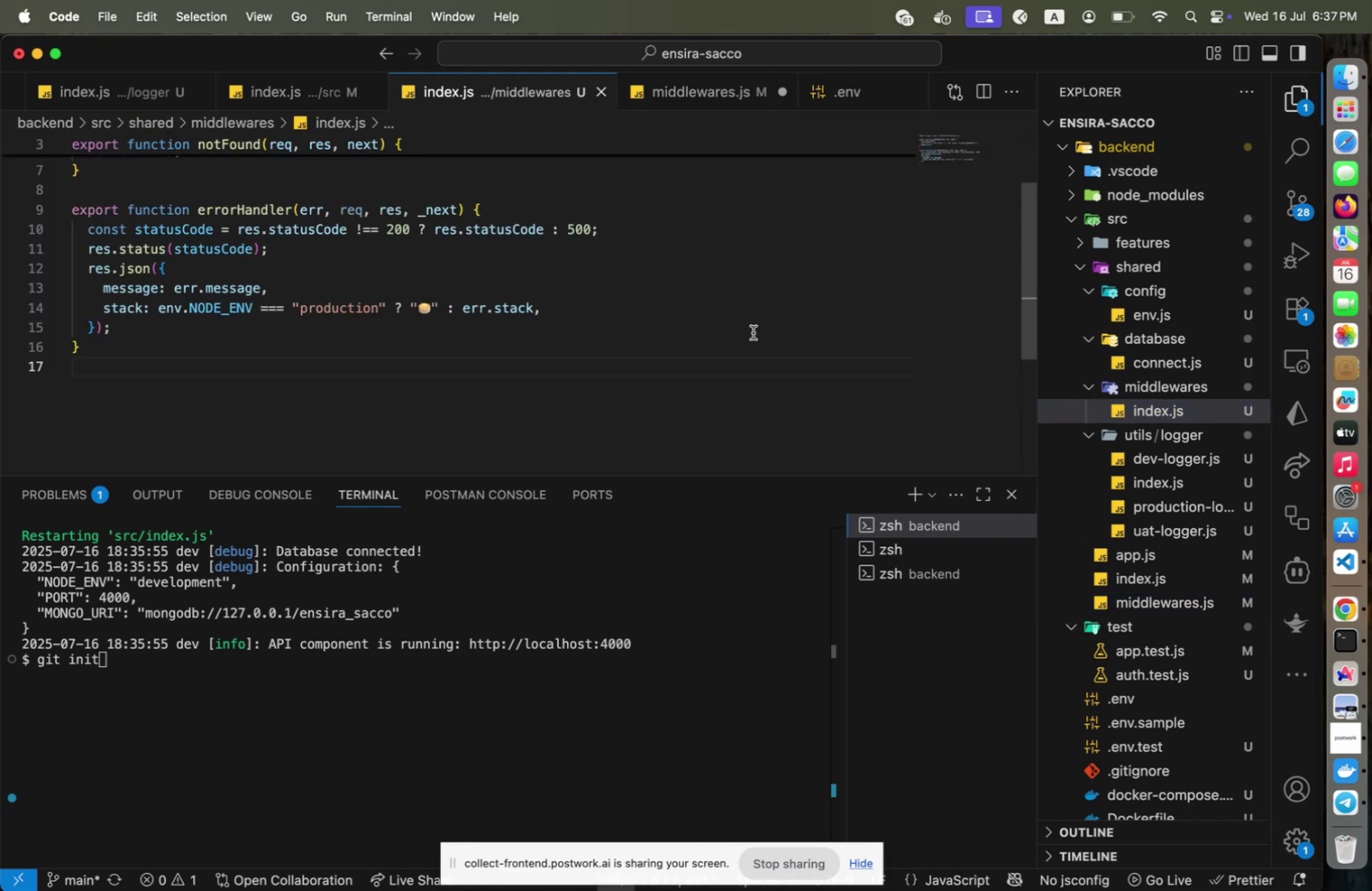 
key(Meta+CommandLeft)
 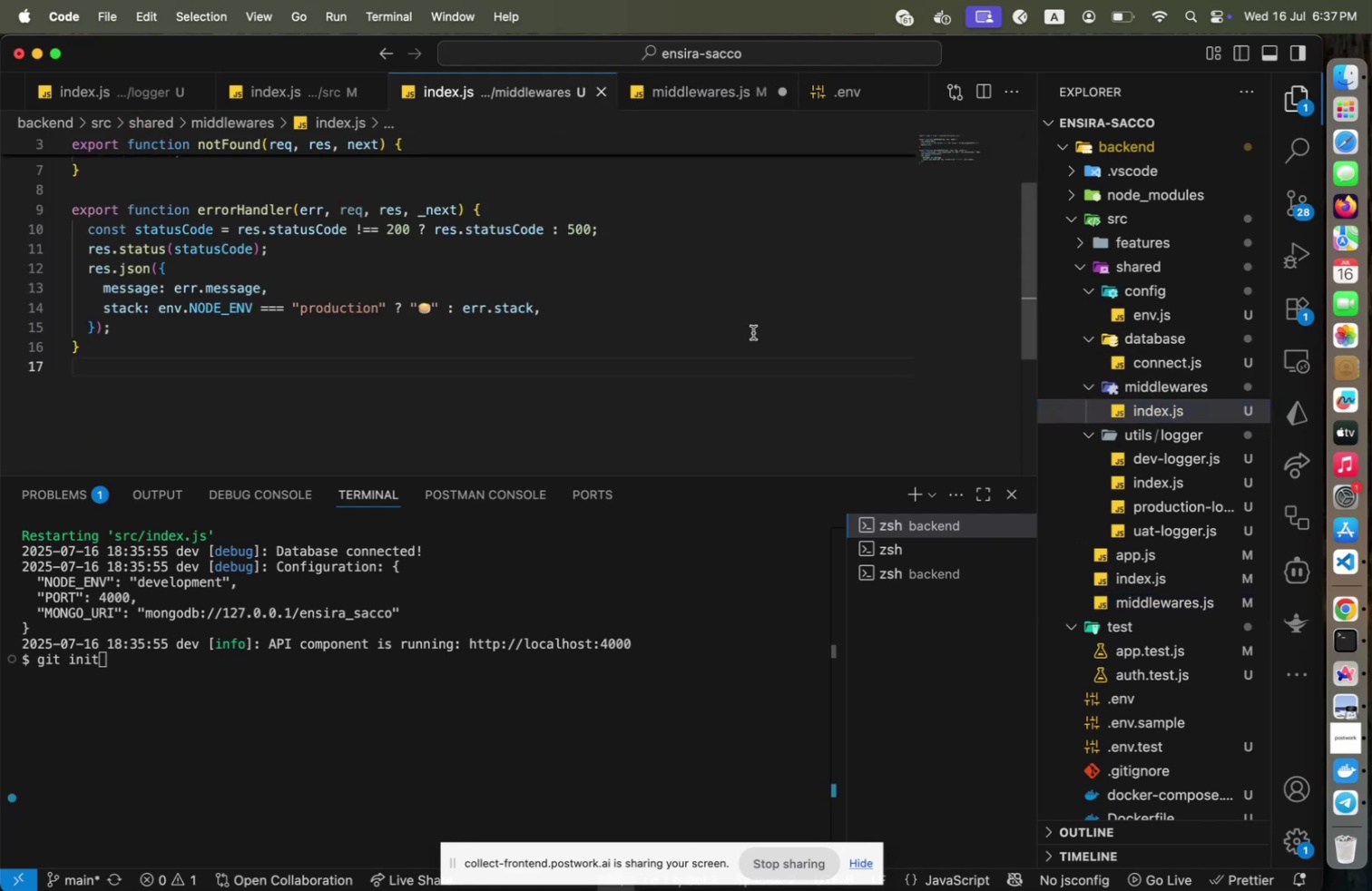 
key(Meta+S)
 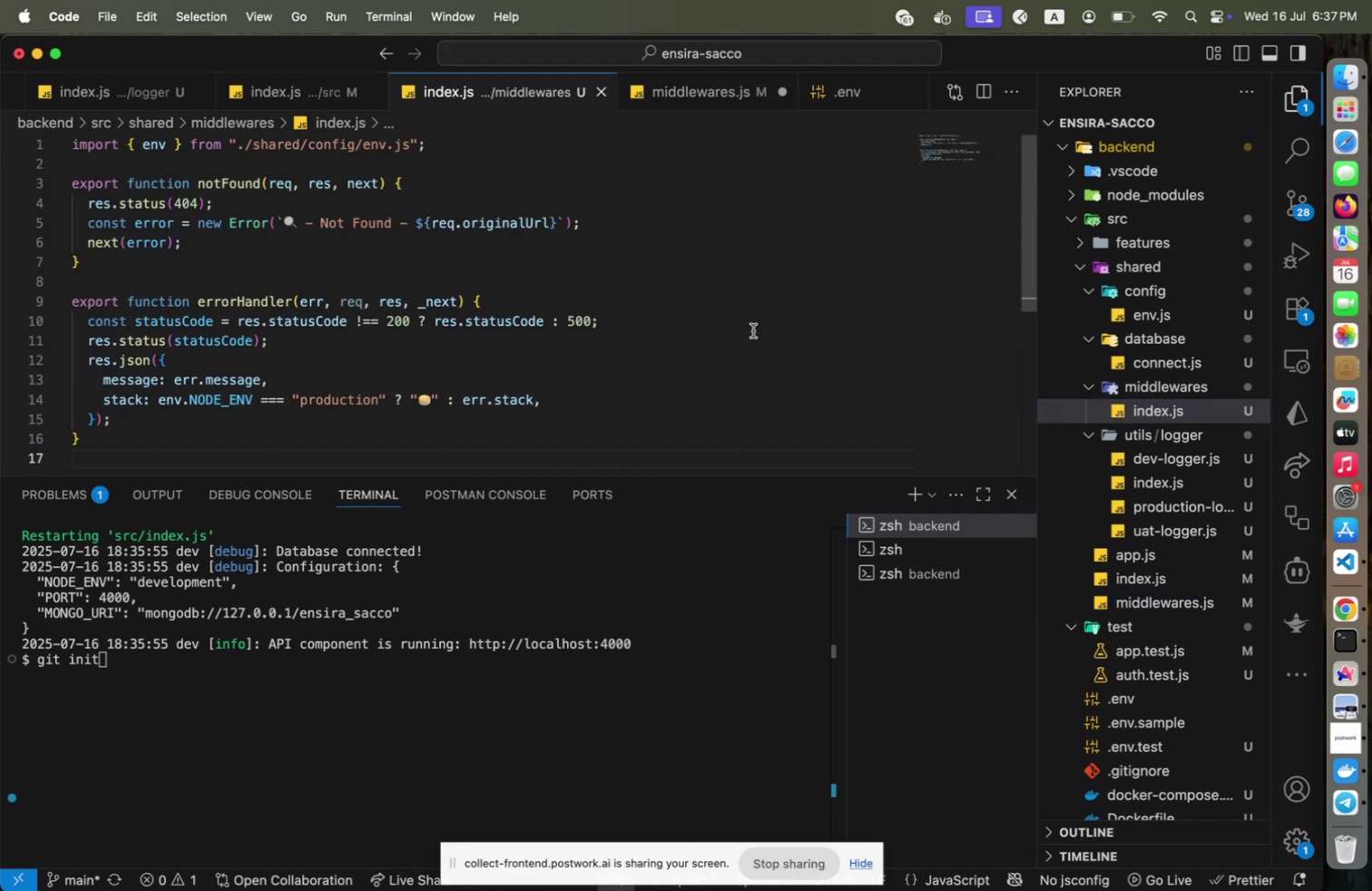 
scroll: coordinate [753, 330], scroll_direction: up, amount: 16.0
 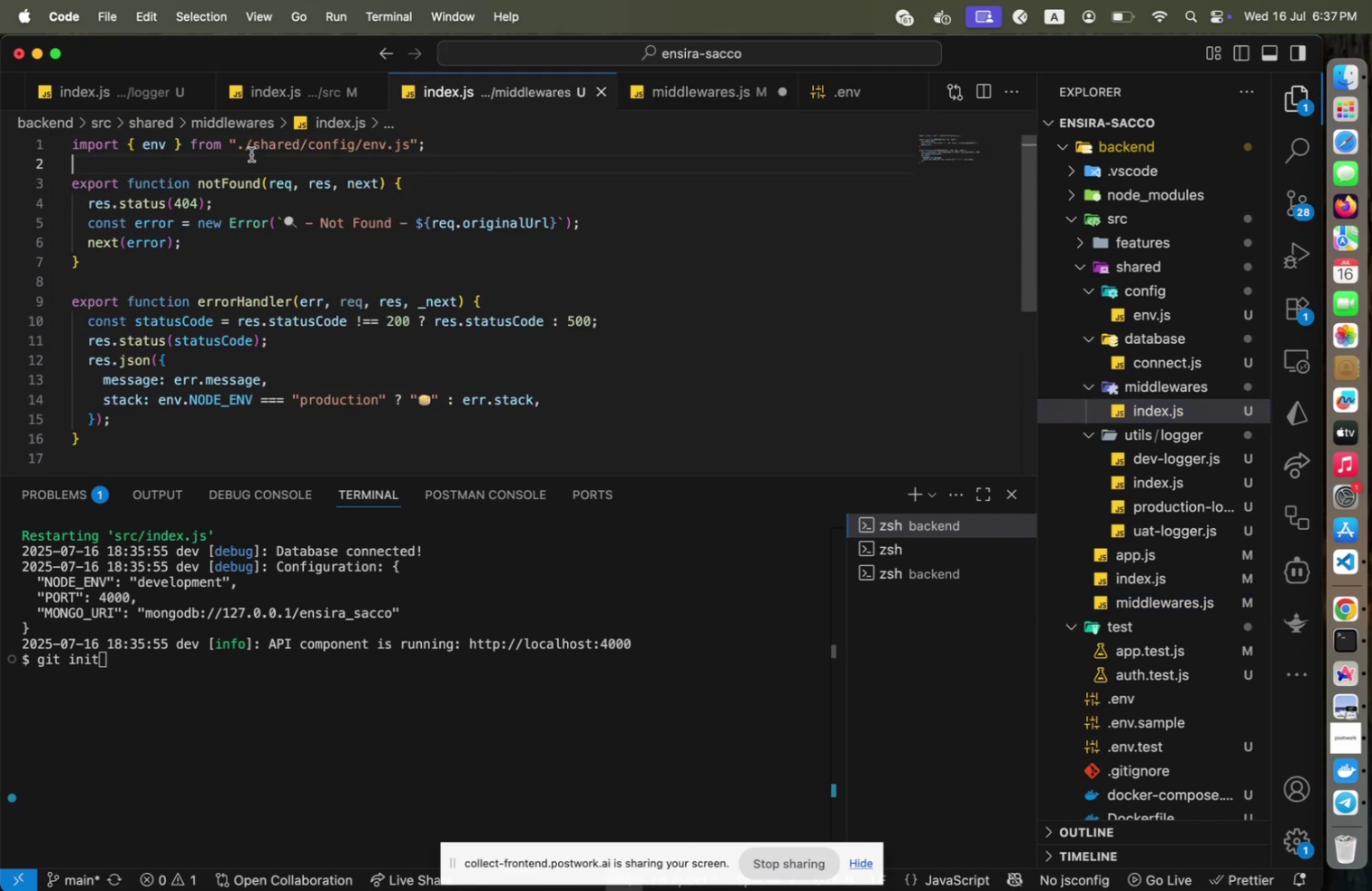 
left_click([251, 154])
 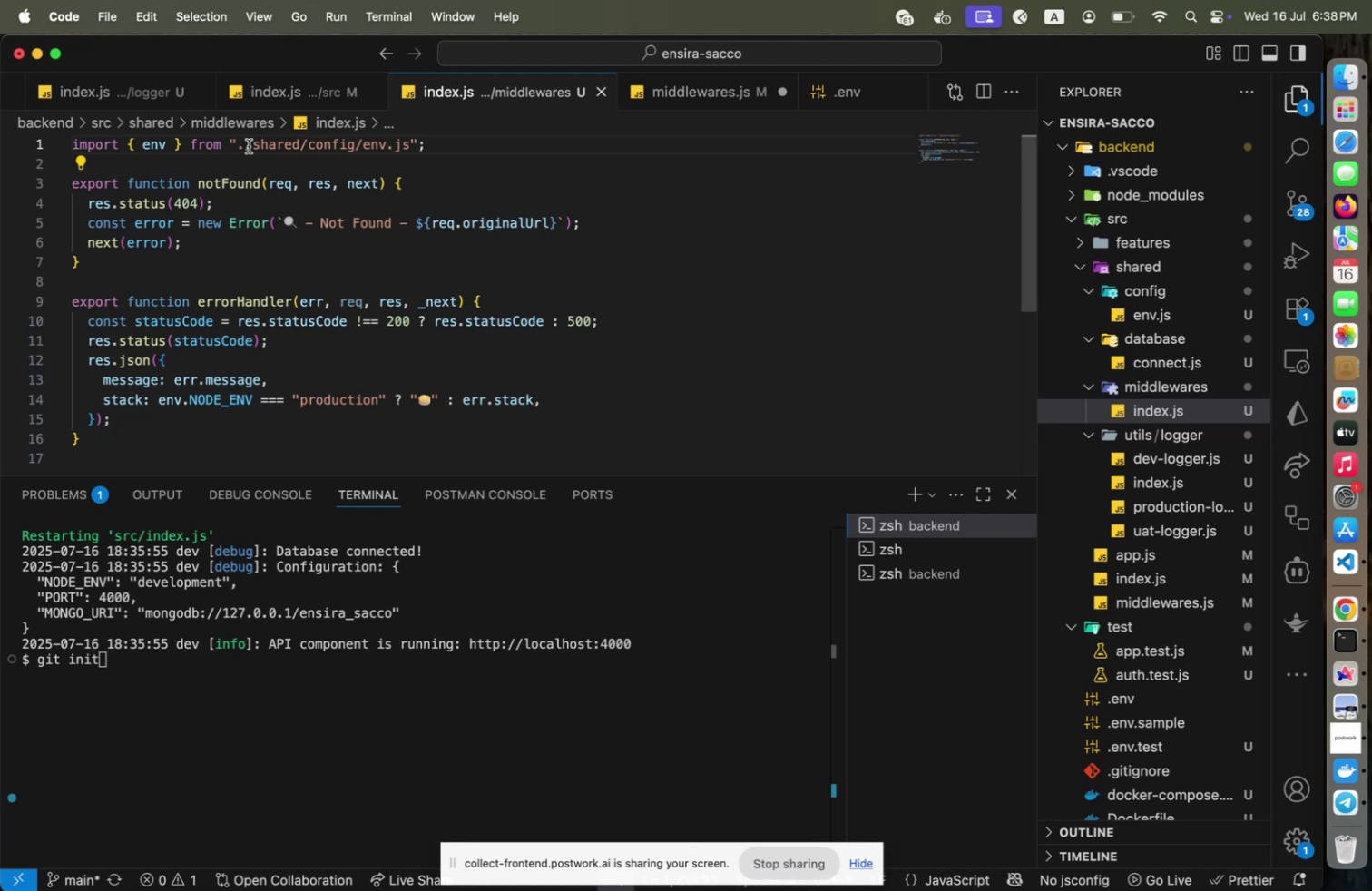 
key(Period)
 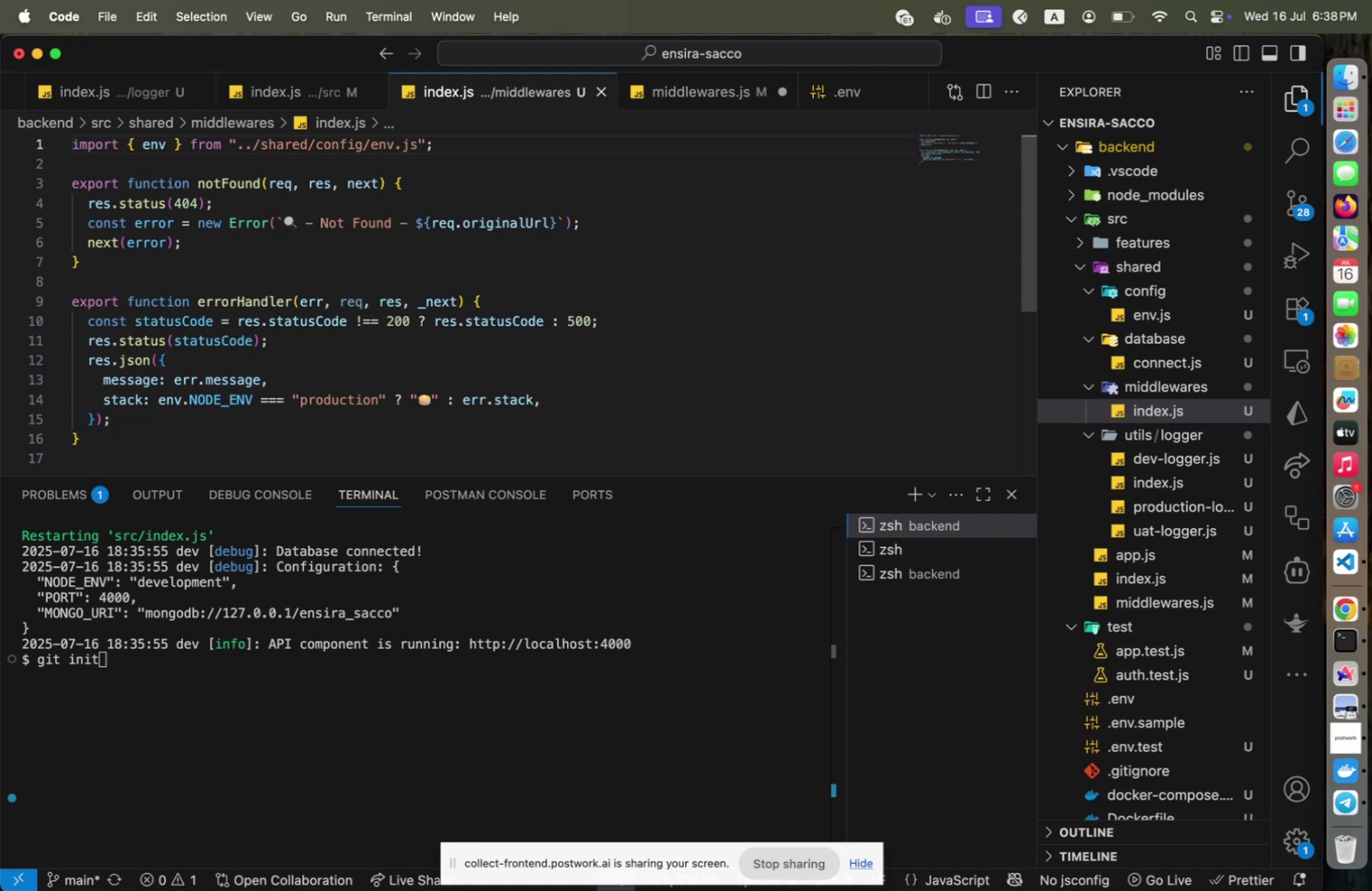 
key(Meta+CommandLeft)
 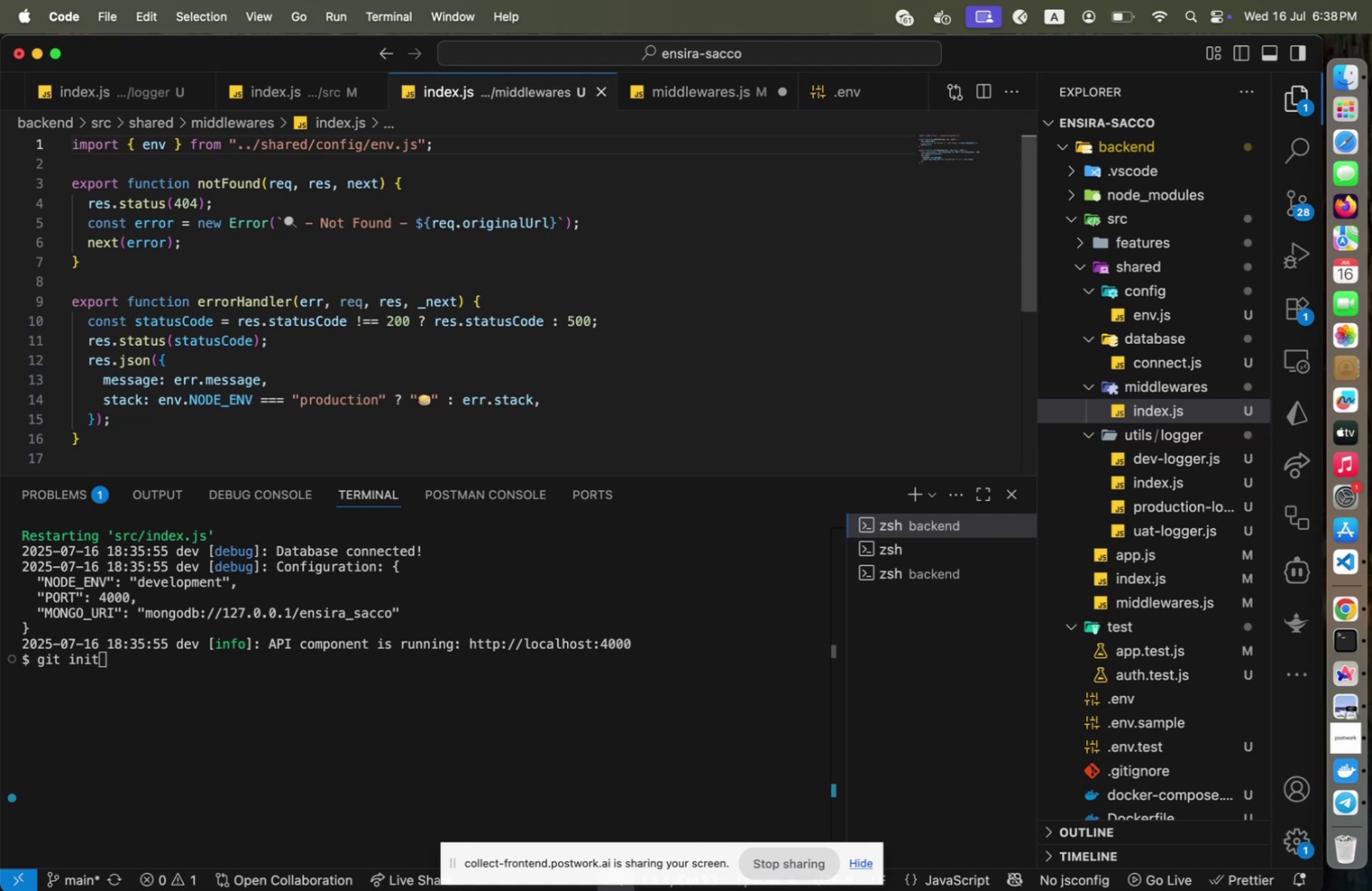 
key(Meta+S)
 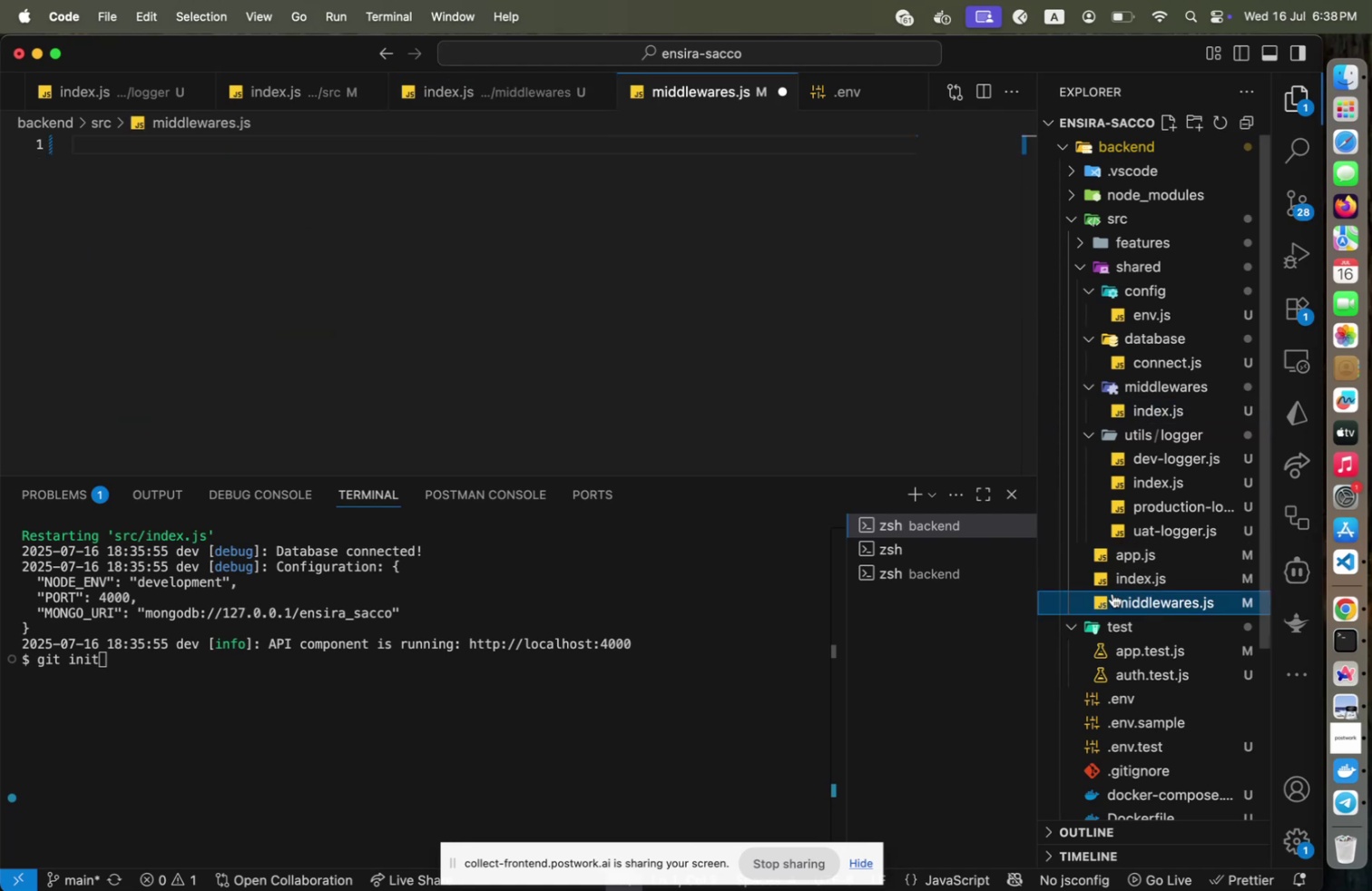 
key(Meta+CommandLeft)
 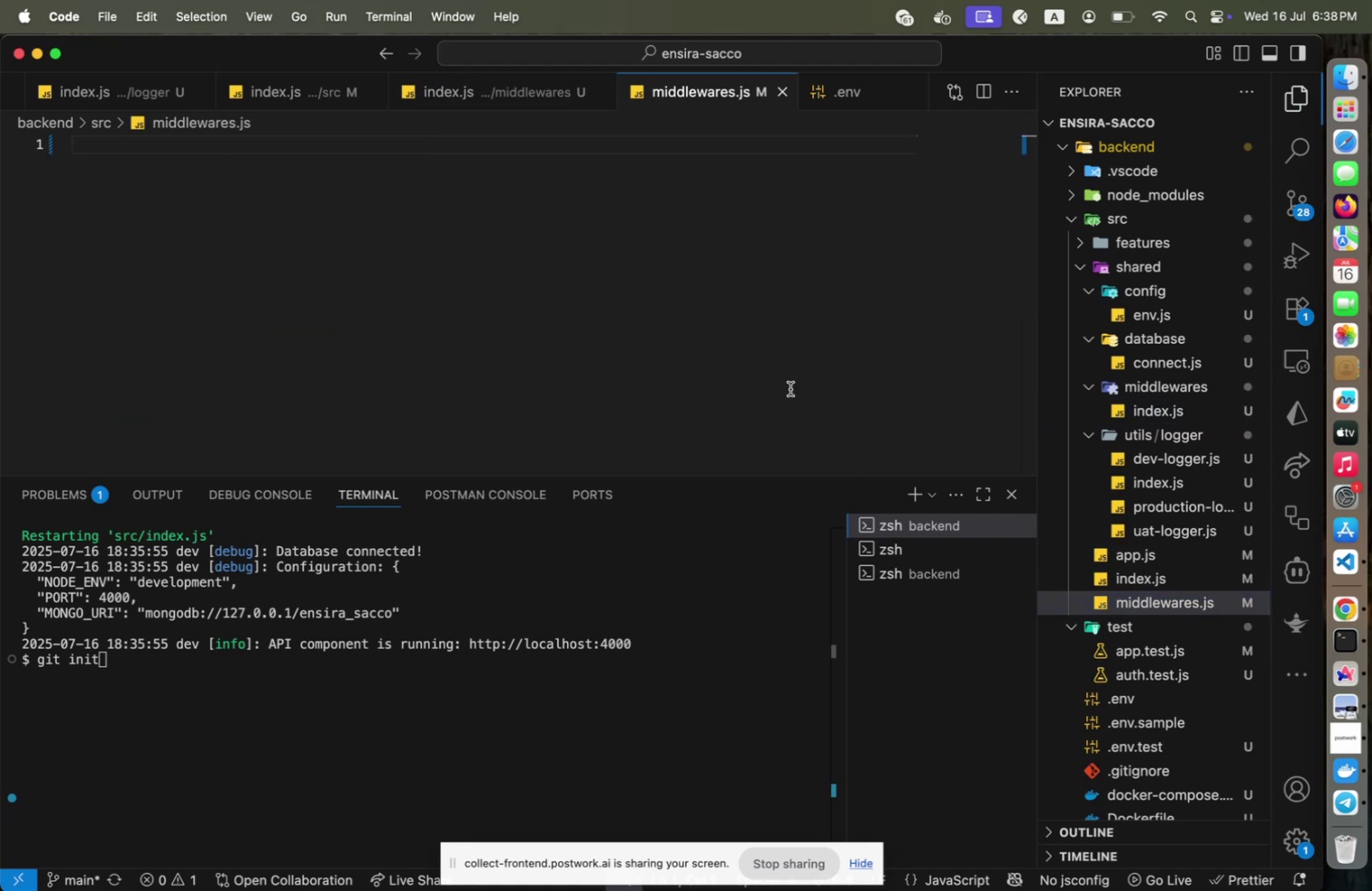 
left_click([657, 337])
 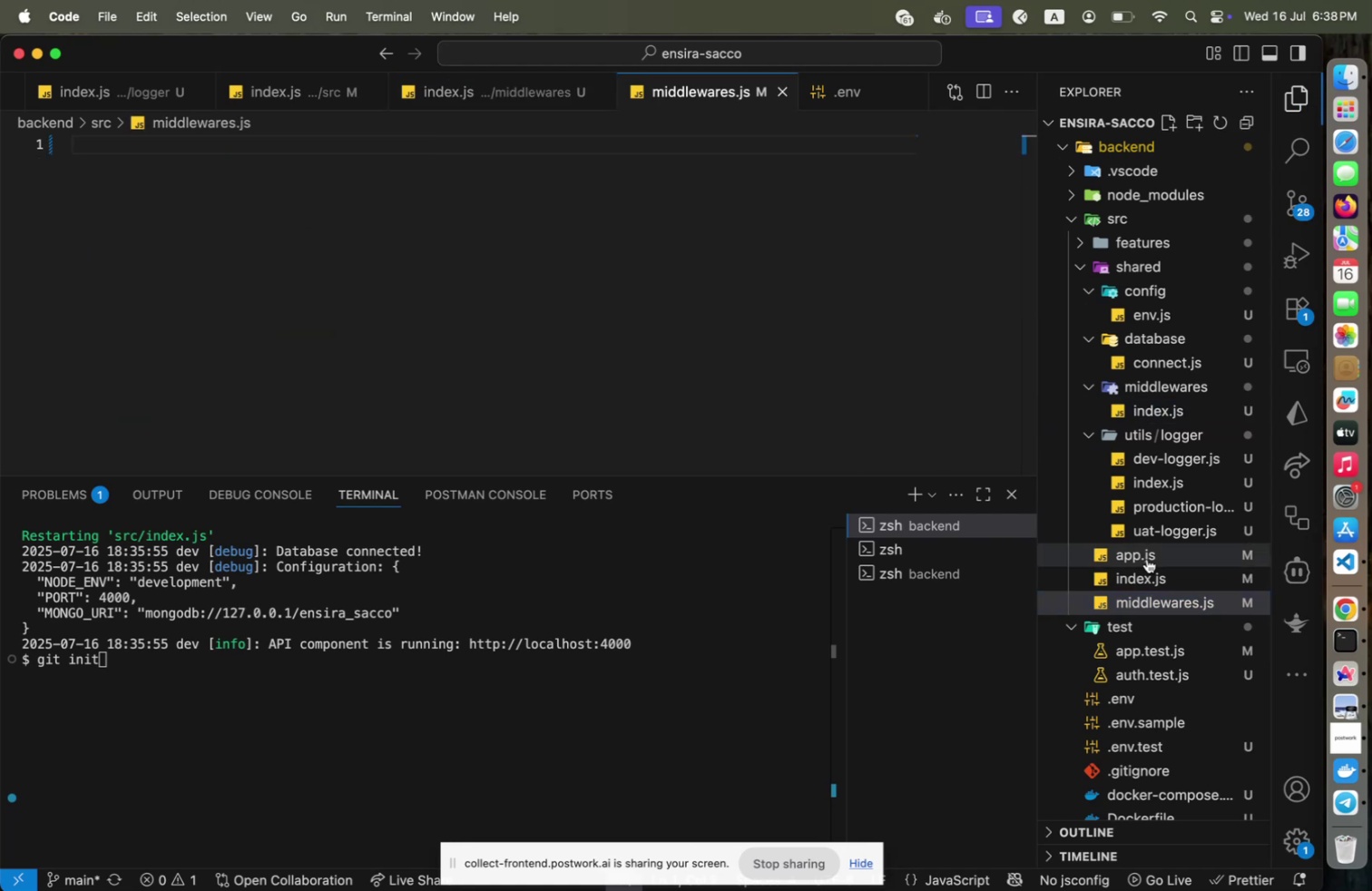 
key(Meta+S)
 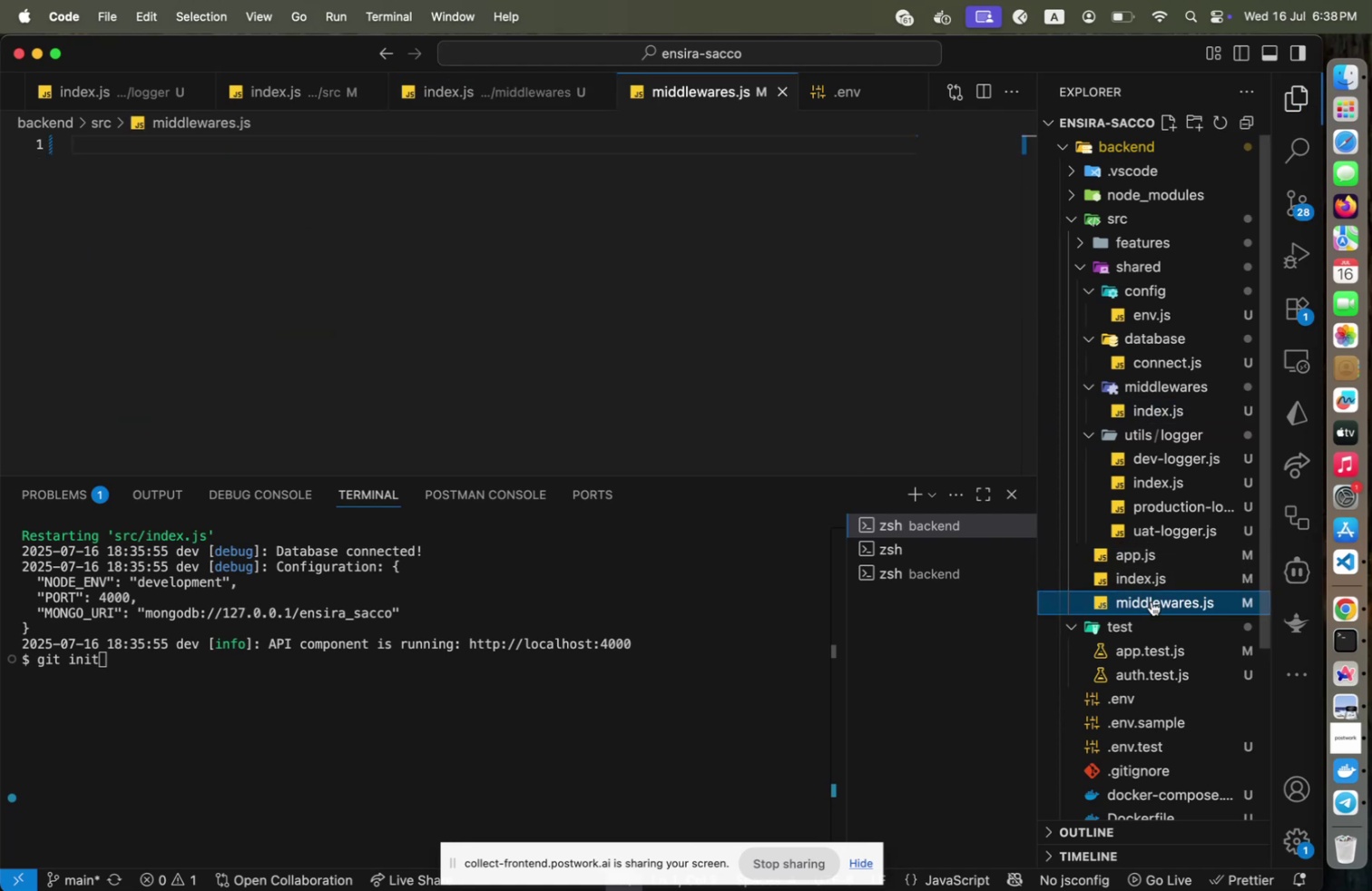 
left_click([1152, 601])
 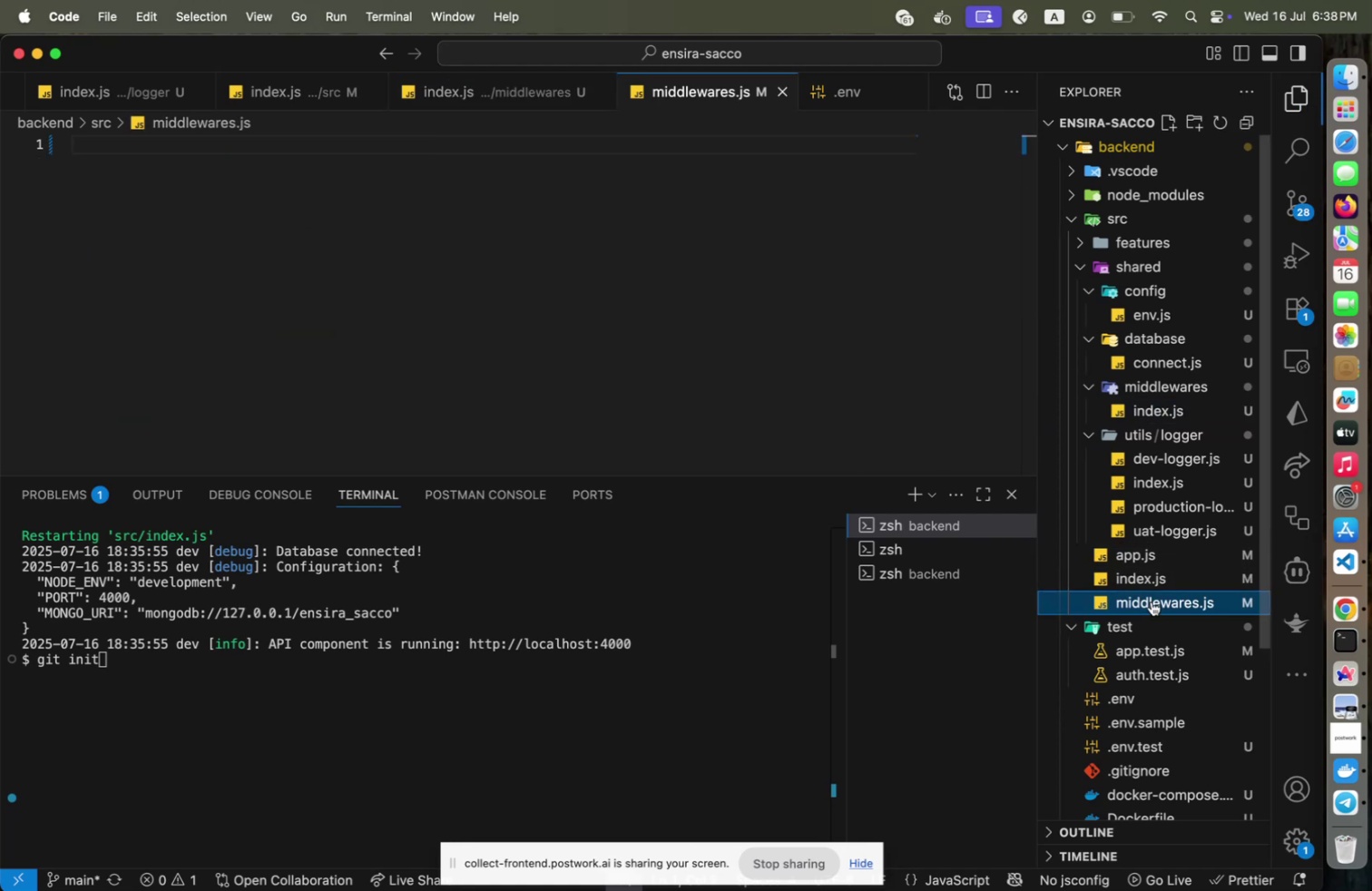 
key(Meta+Backspace)
 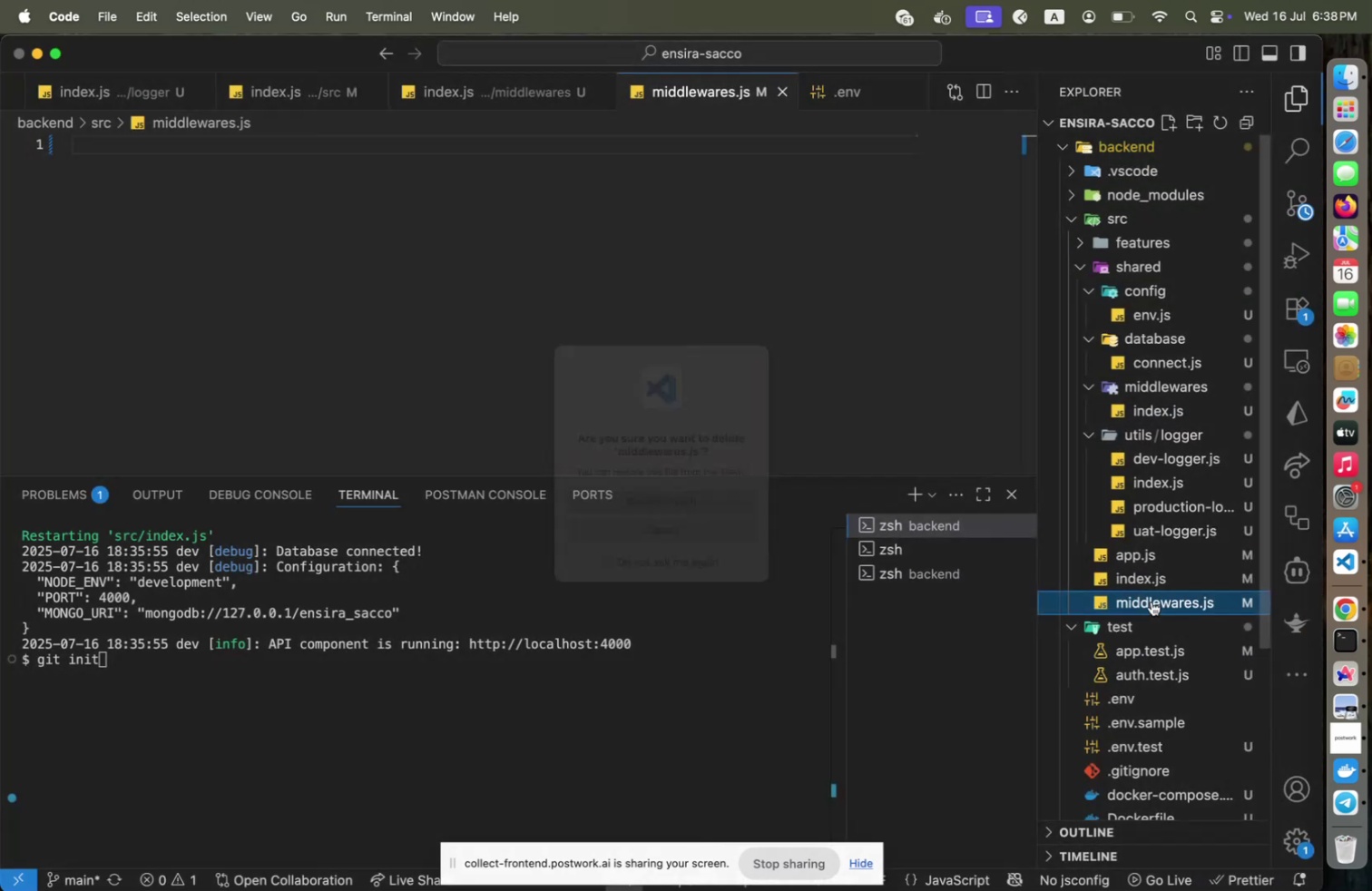 
key(Enter)
 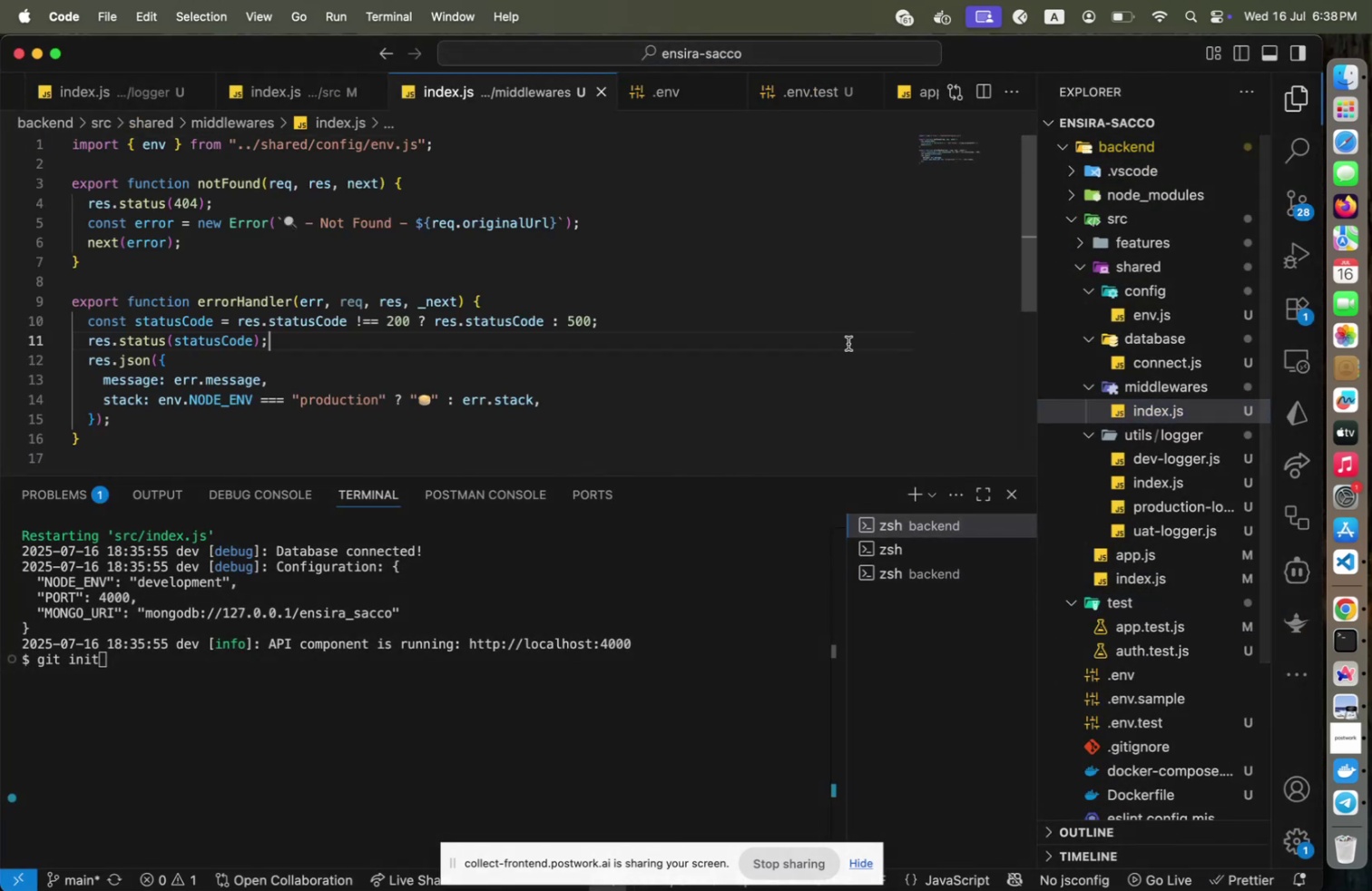 
left_click([848, 343])
 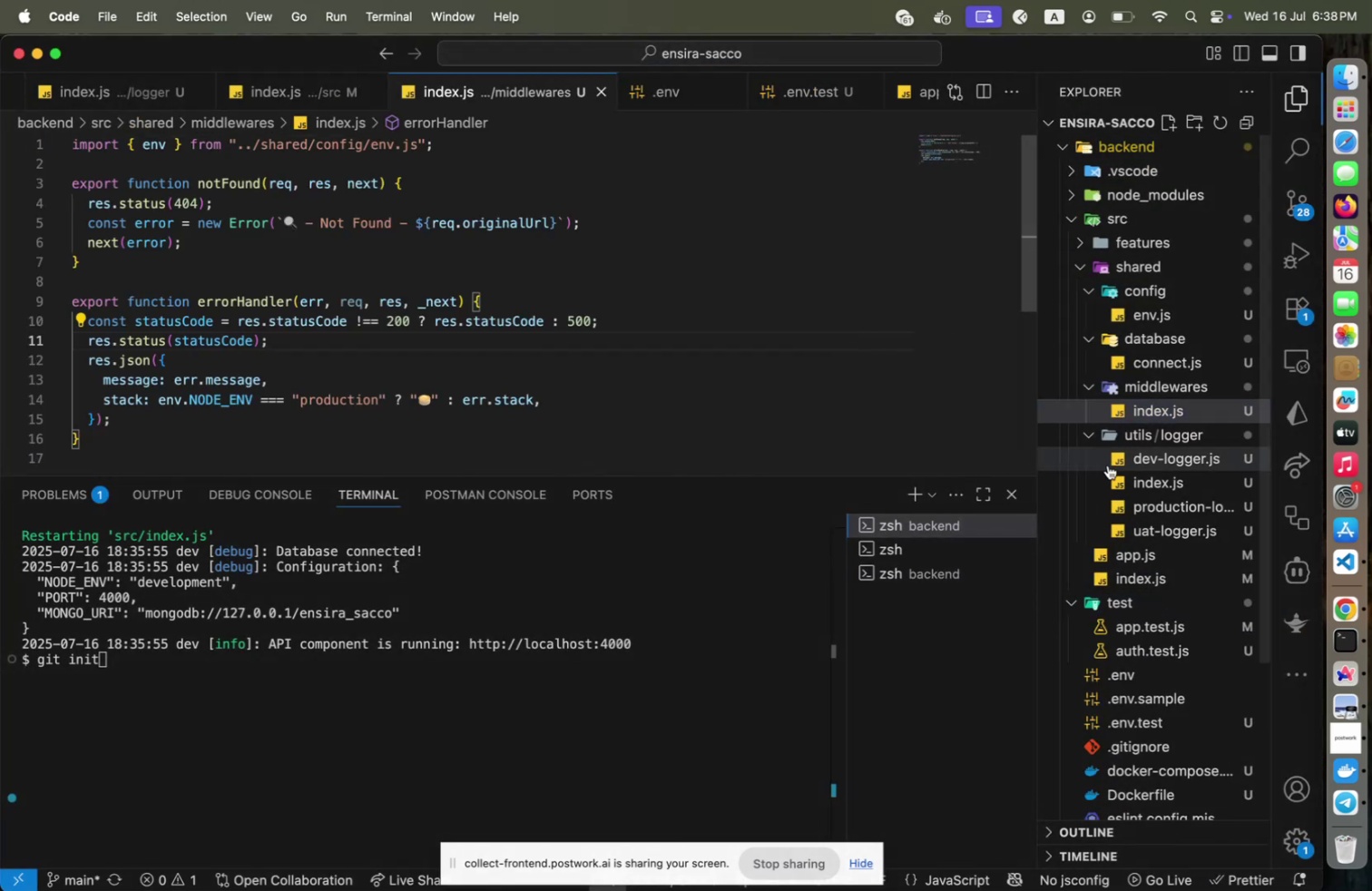 
key(Meta+CommandLeft)
 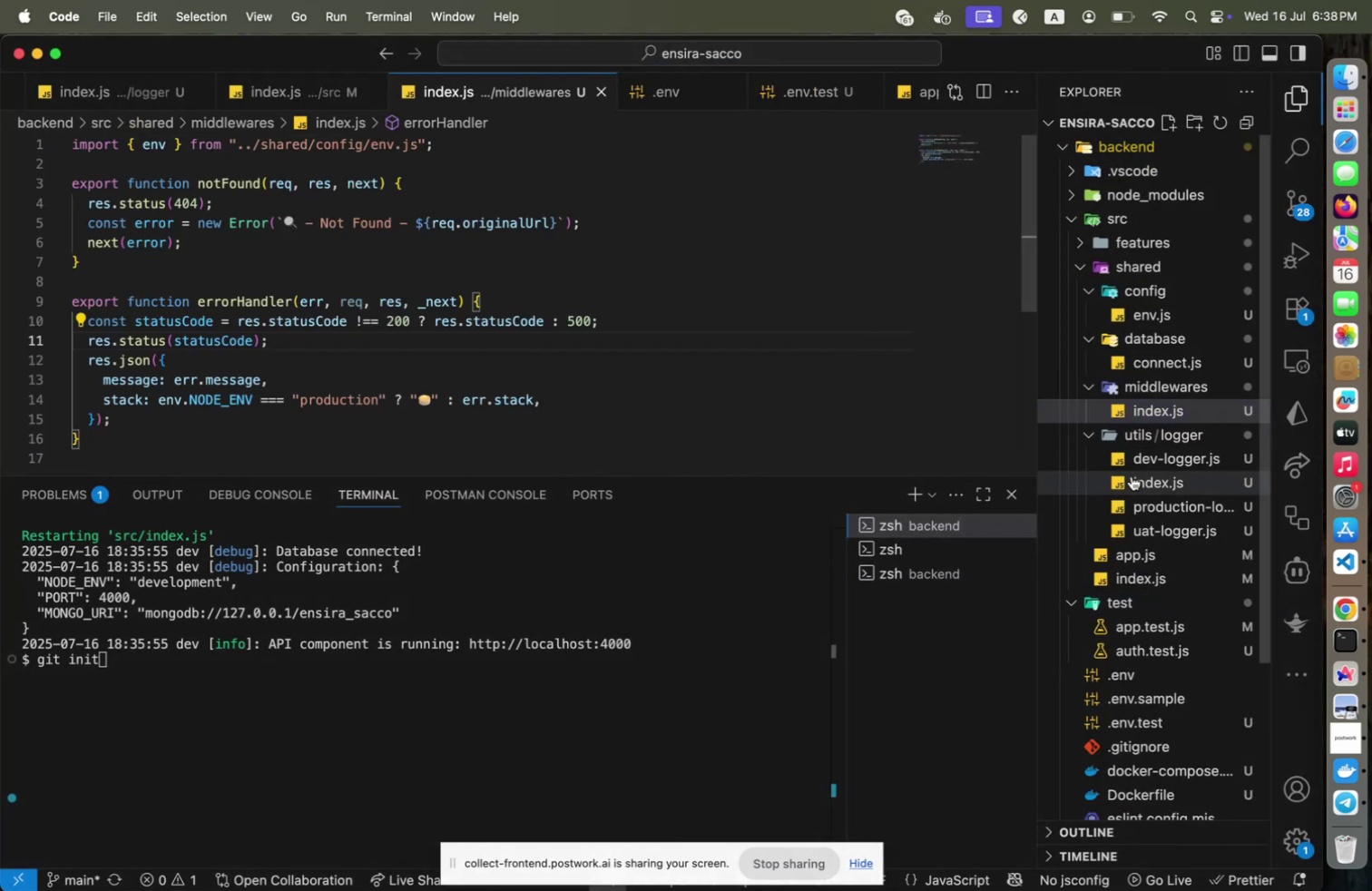 
key(Meta+S)
 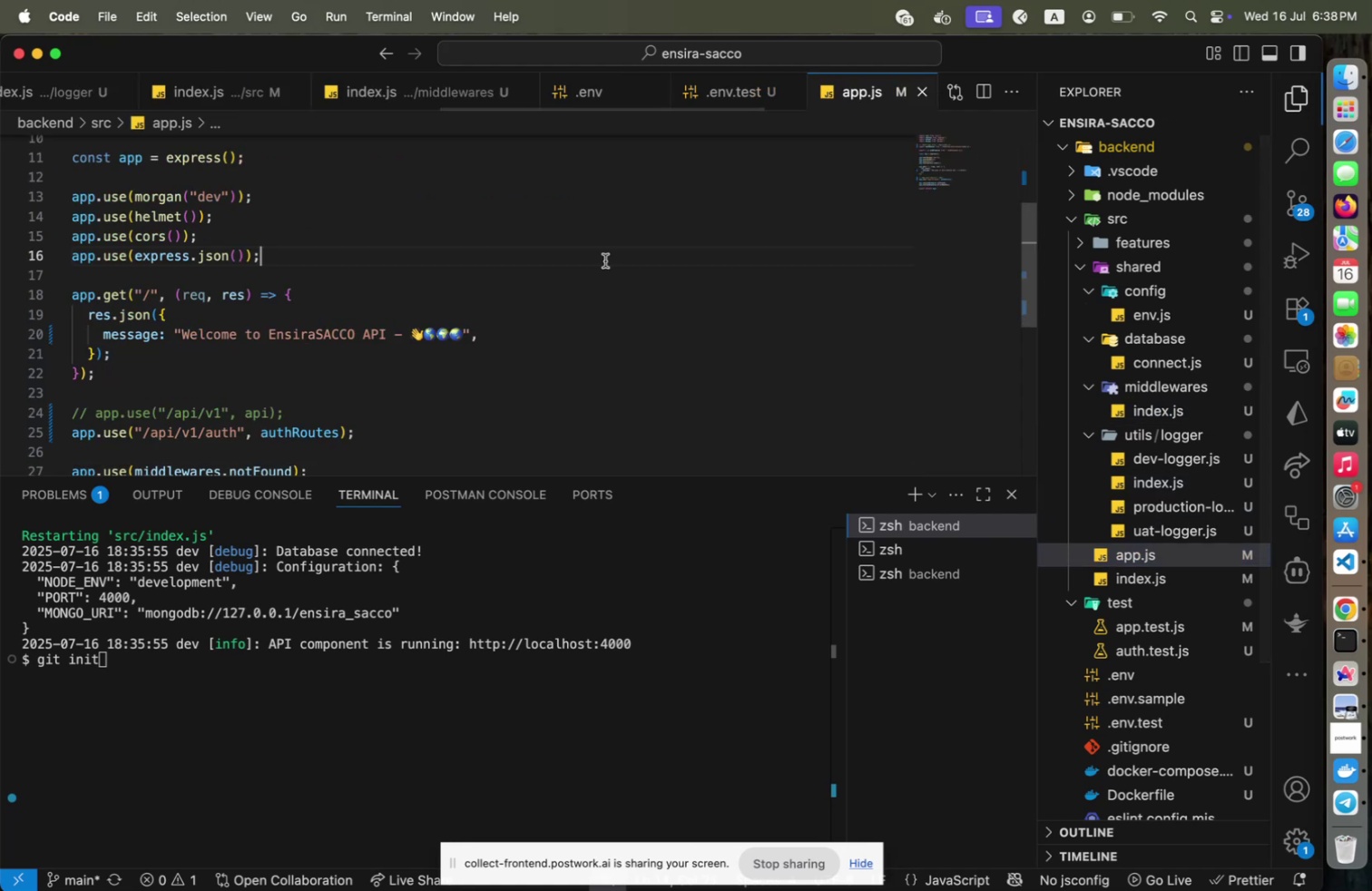 
left_click([605, 260])
 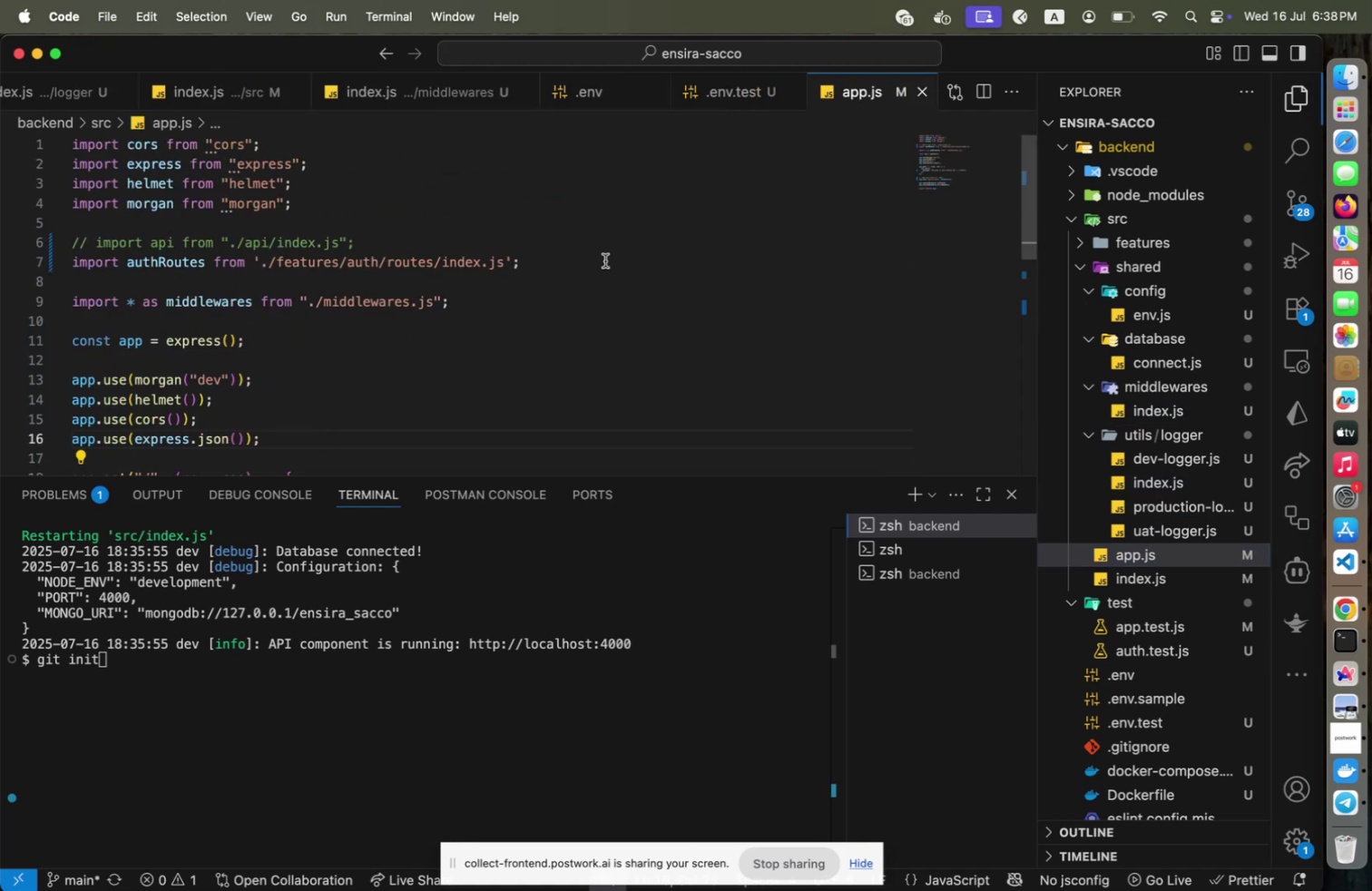 
scroll: coordinate [605, 260], scroll_direction: up, amount: 16.0
 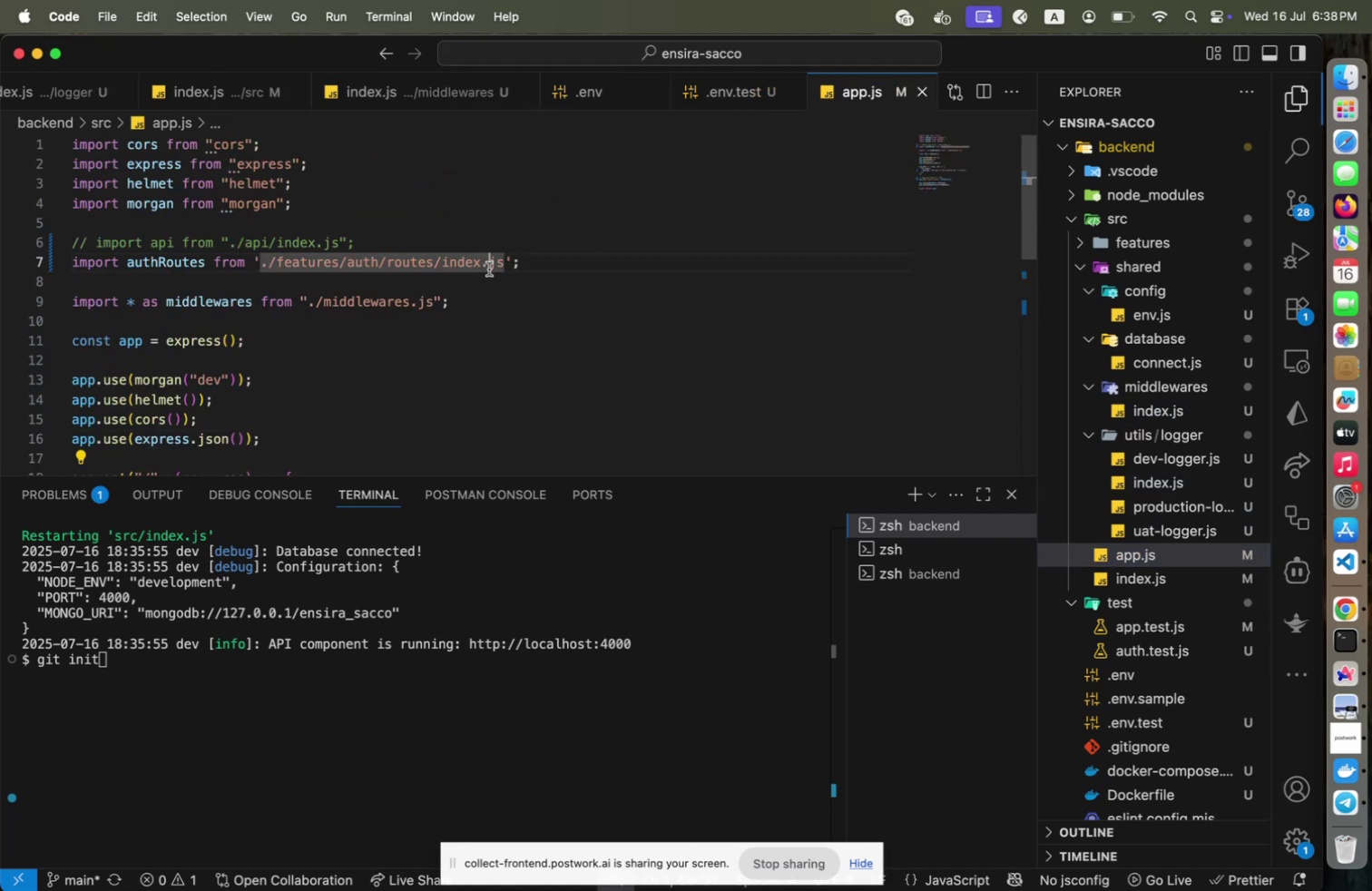 
left_click([489, 269])
 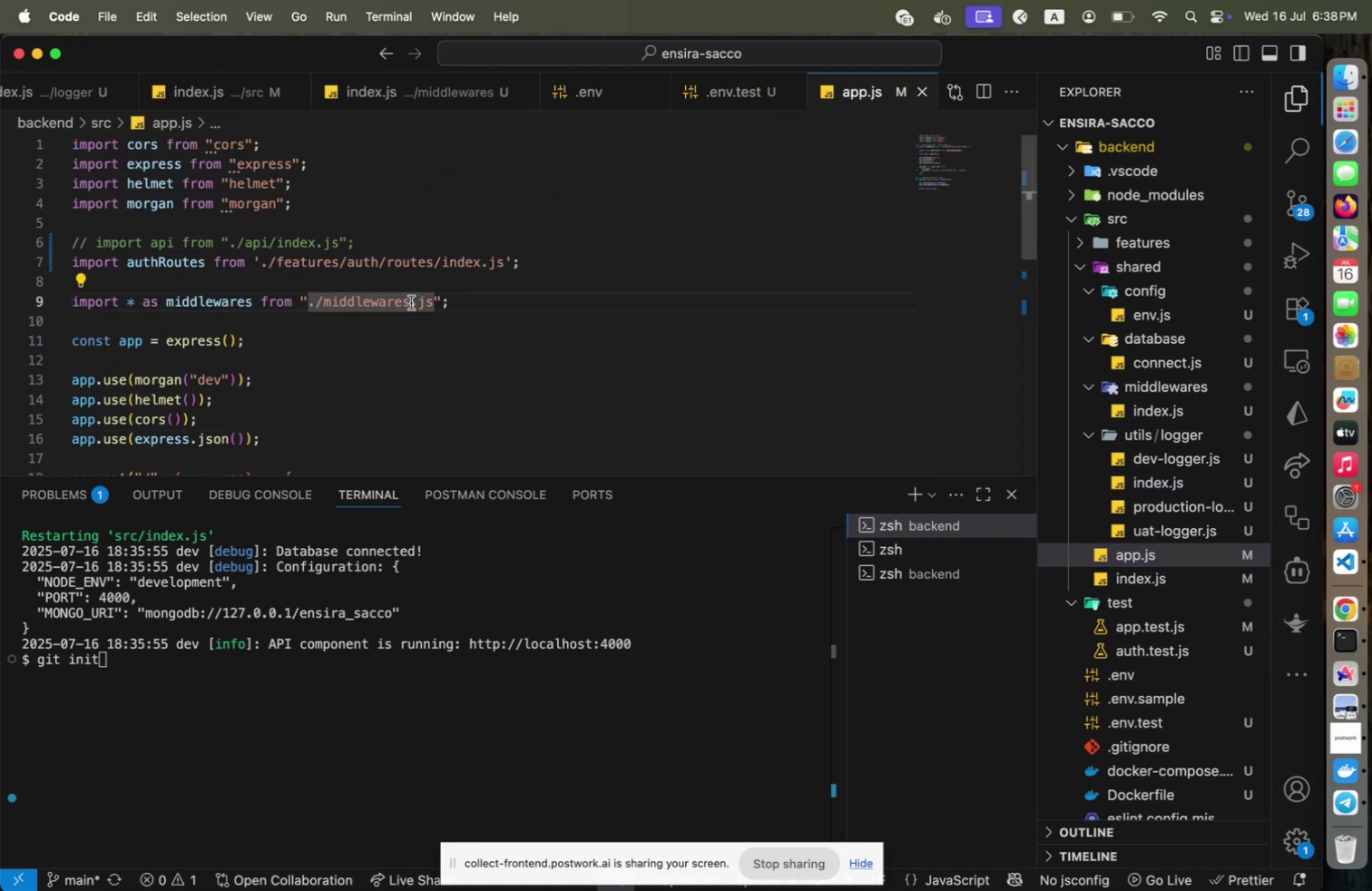 
type(/index)
 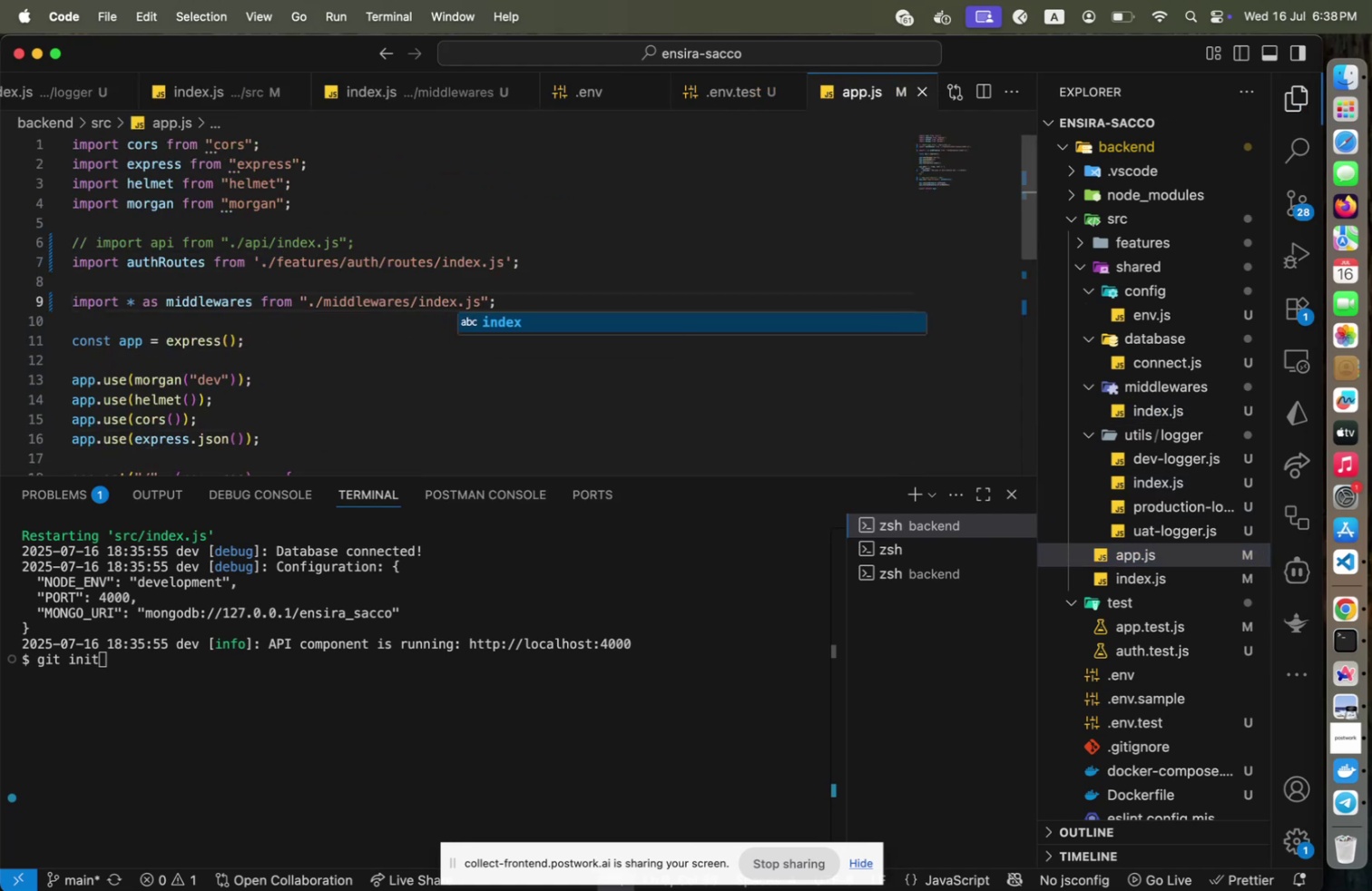 
key(Meta+CommandLeft)
 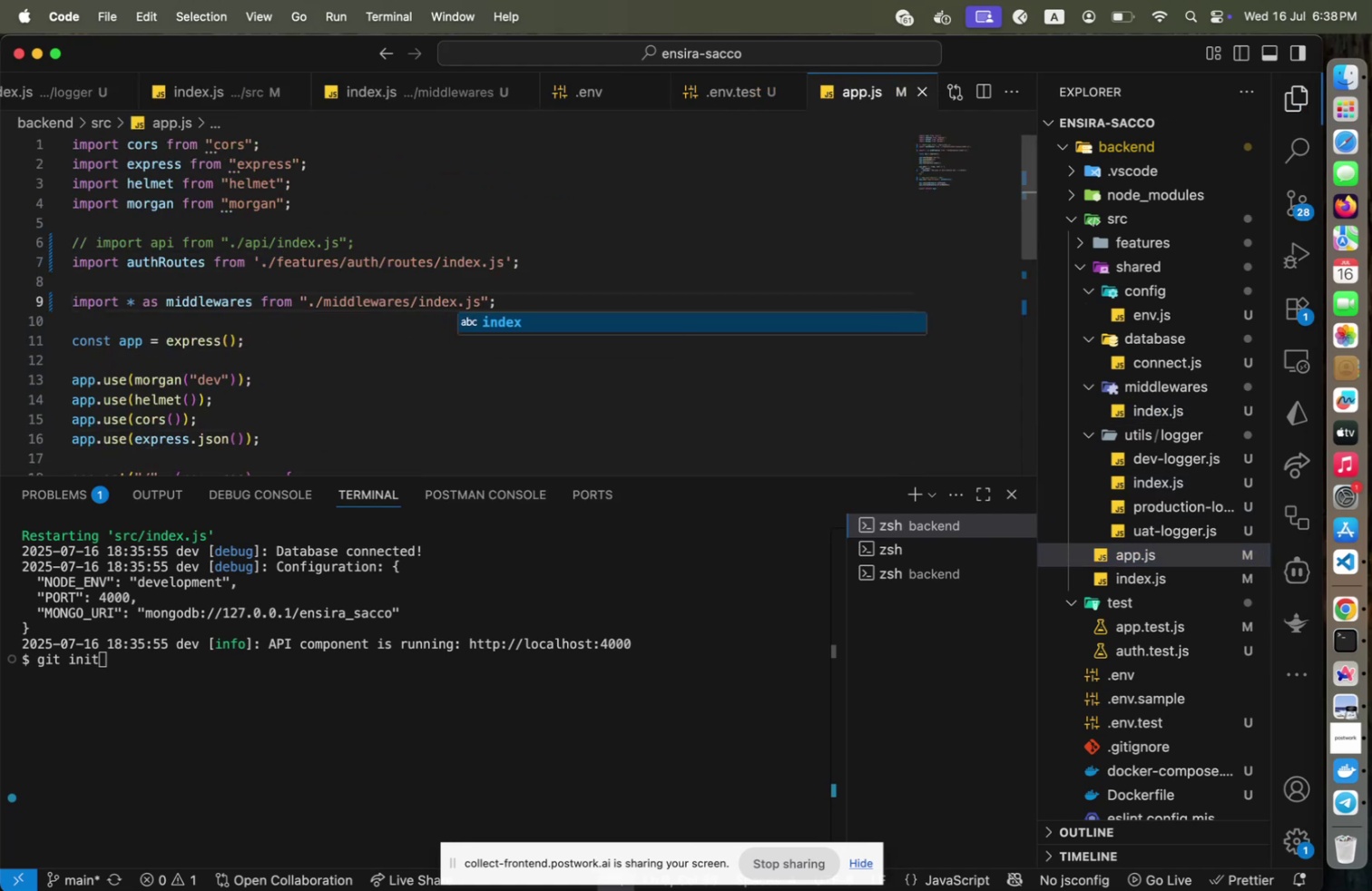 
key(Meta+S)
 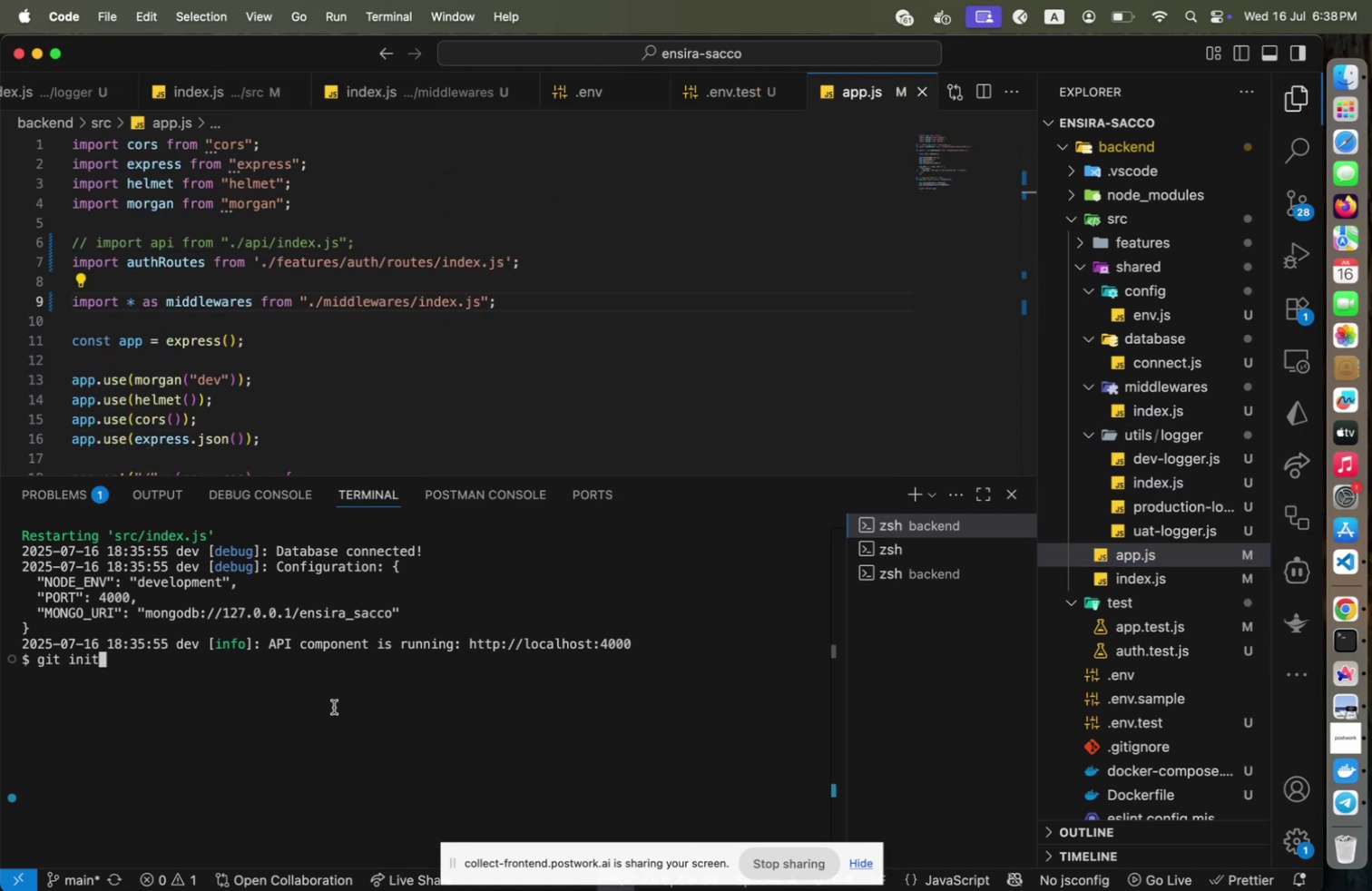 
key(ArrowUp)
 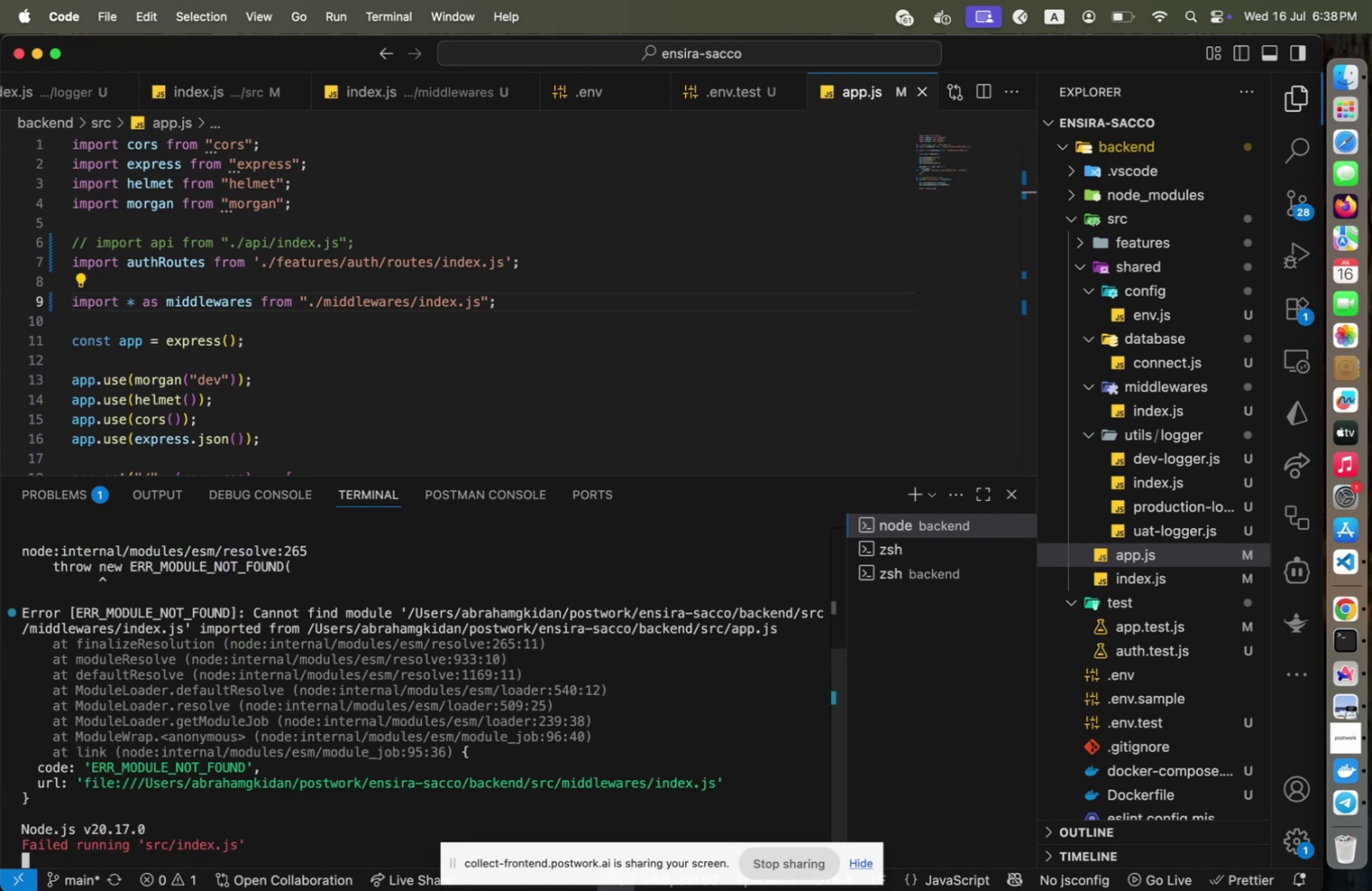 
key(Enter)
 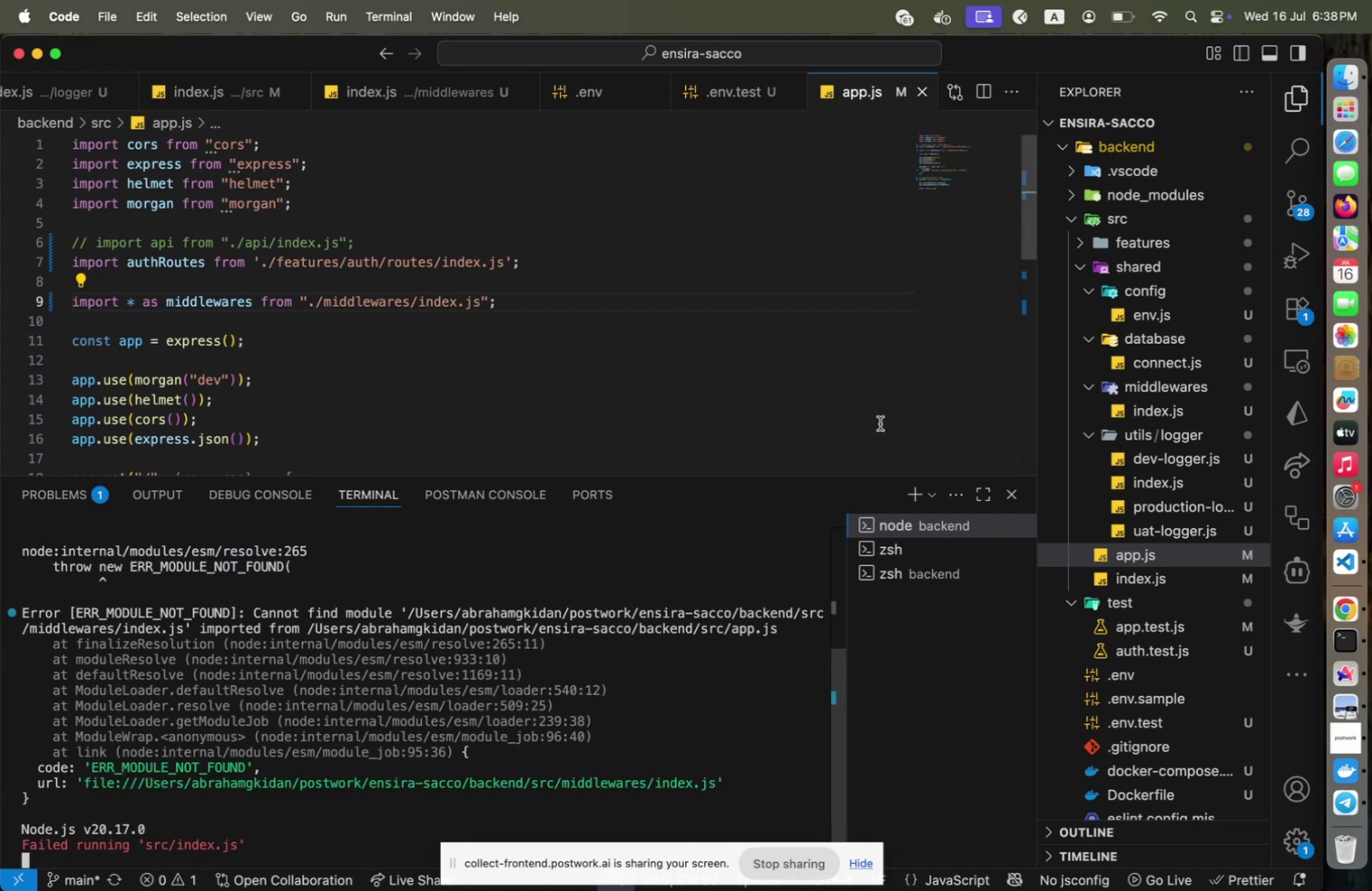 
wait(7.43)
 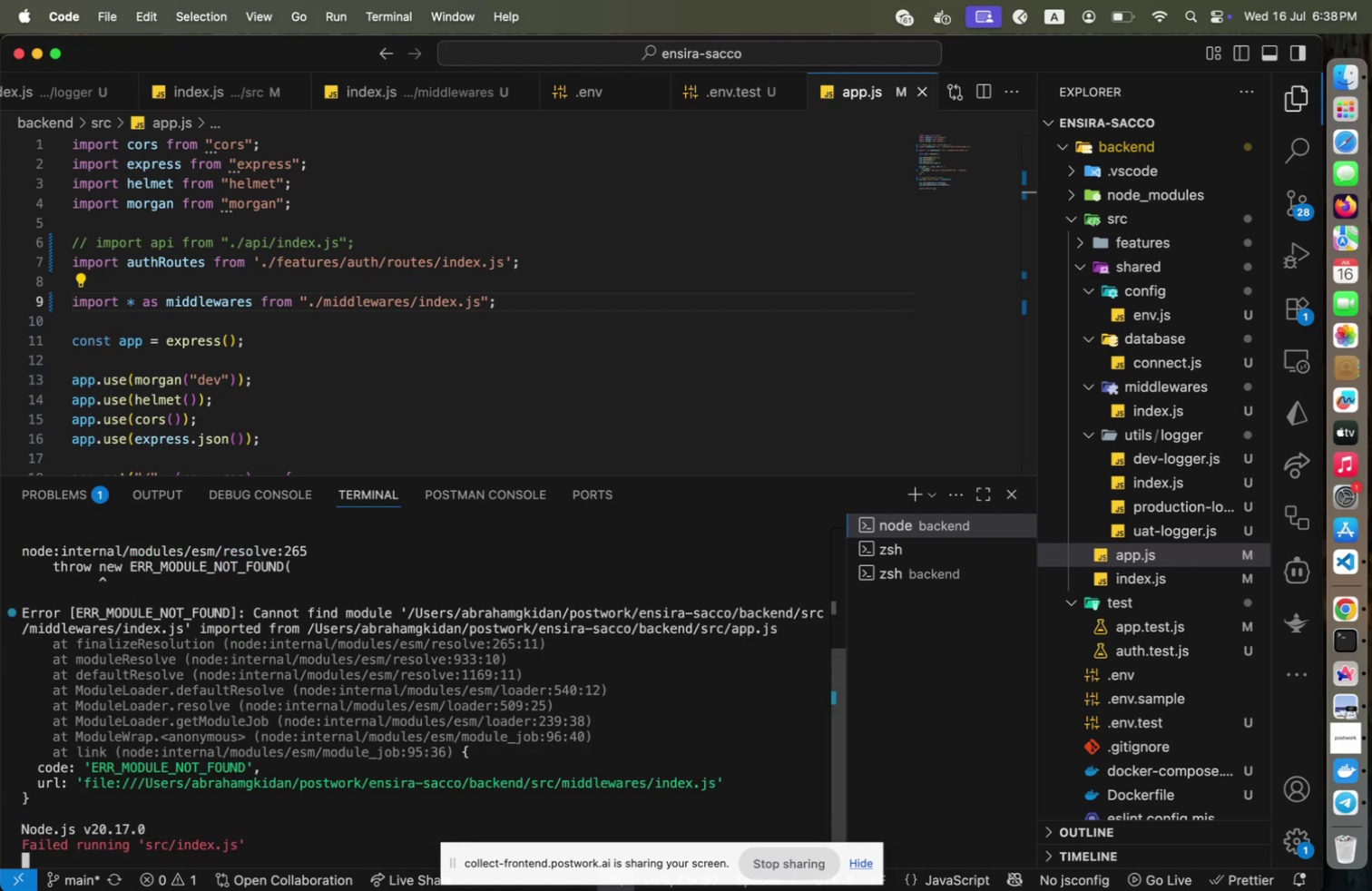 
left_click([1092, 409])
 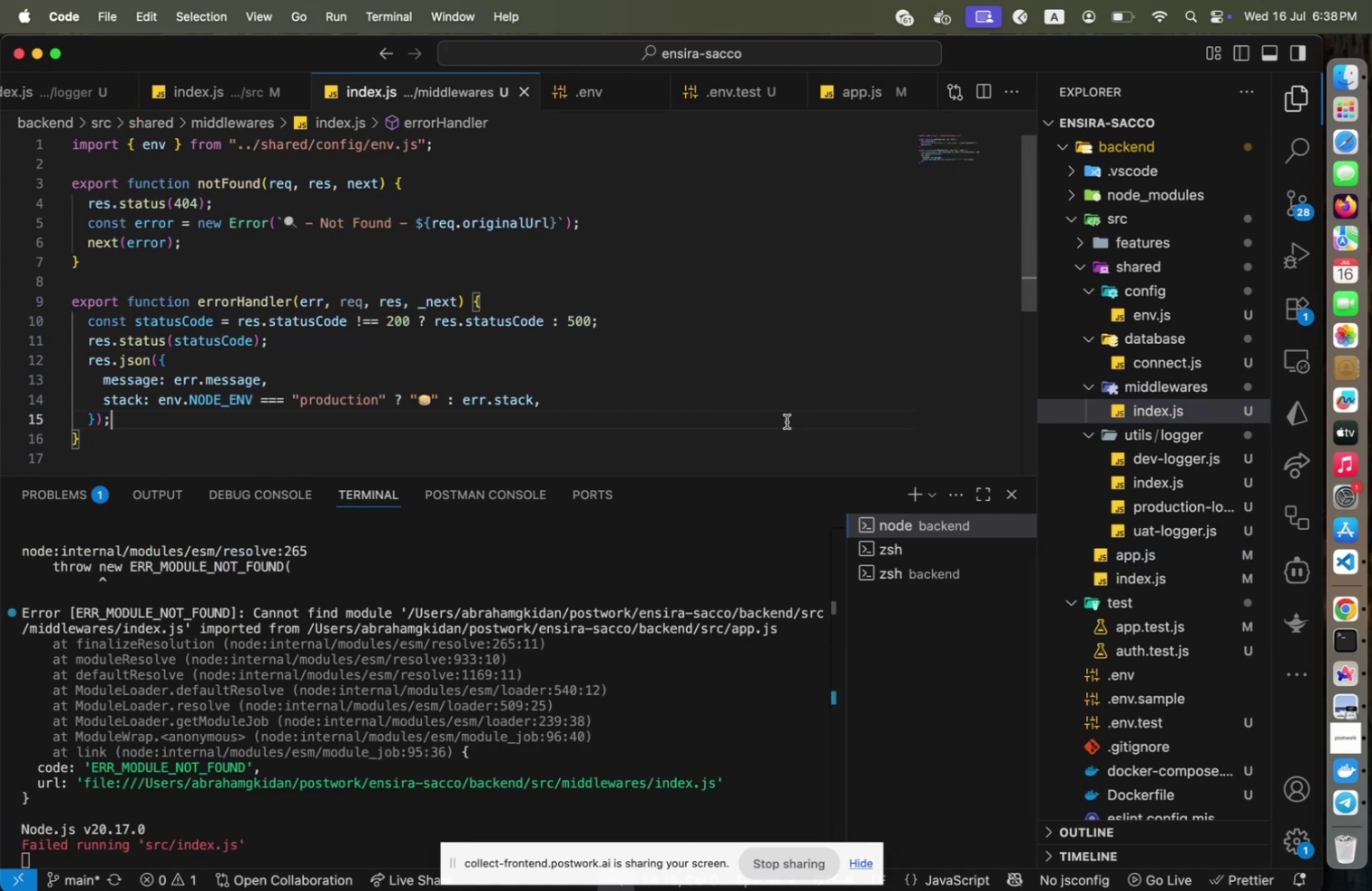 
left_click([787, 421])
 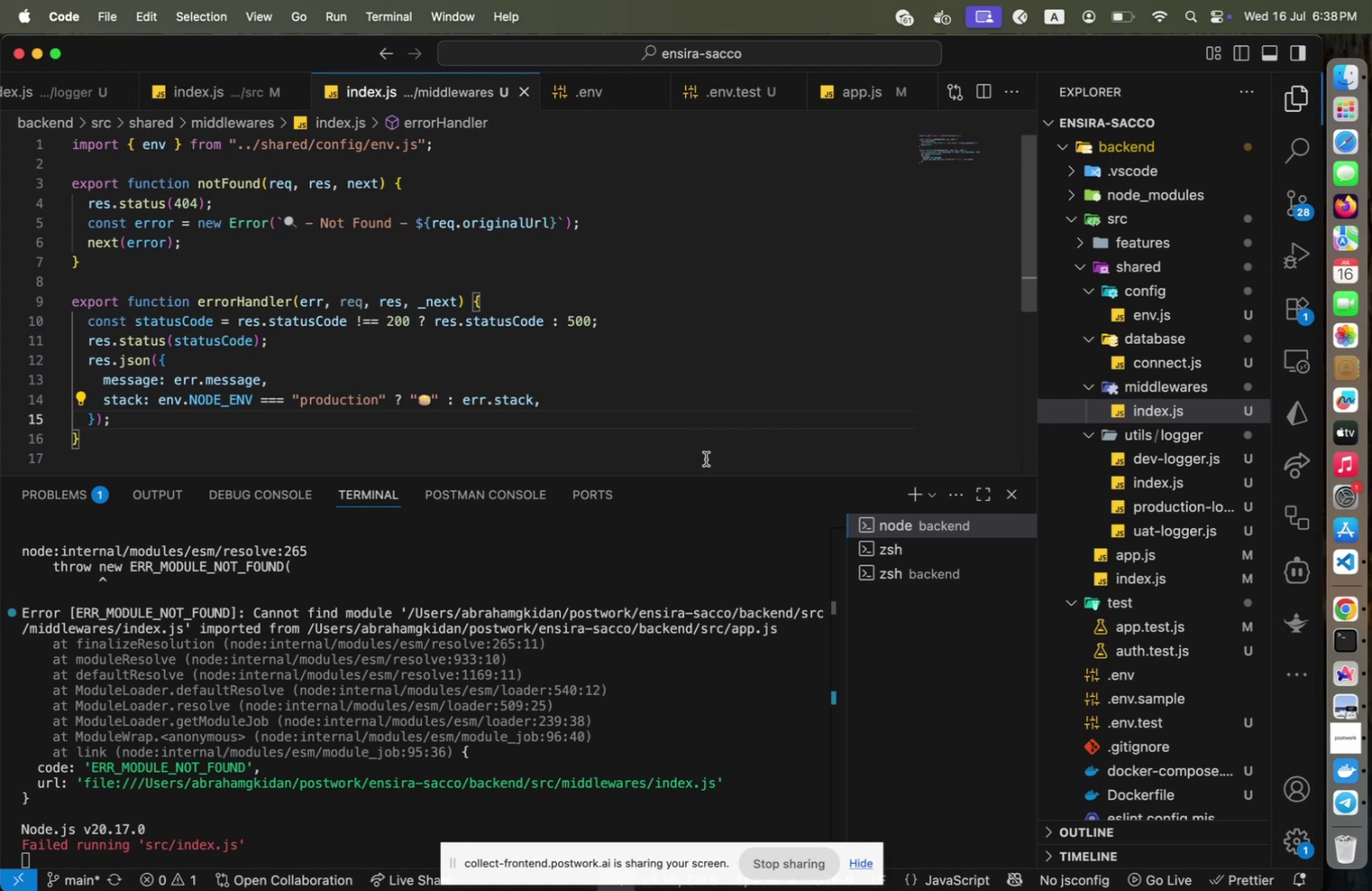 
key(Meta+CommandLeft)
 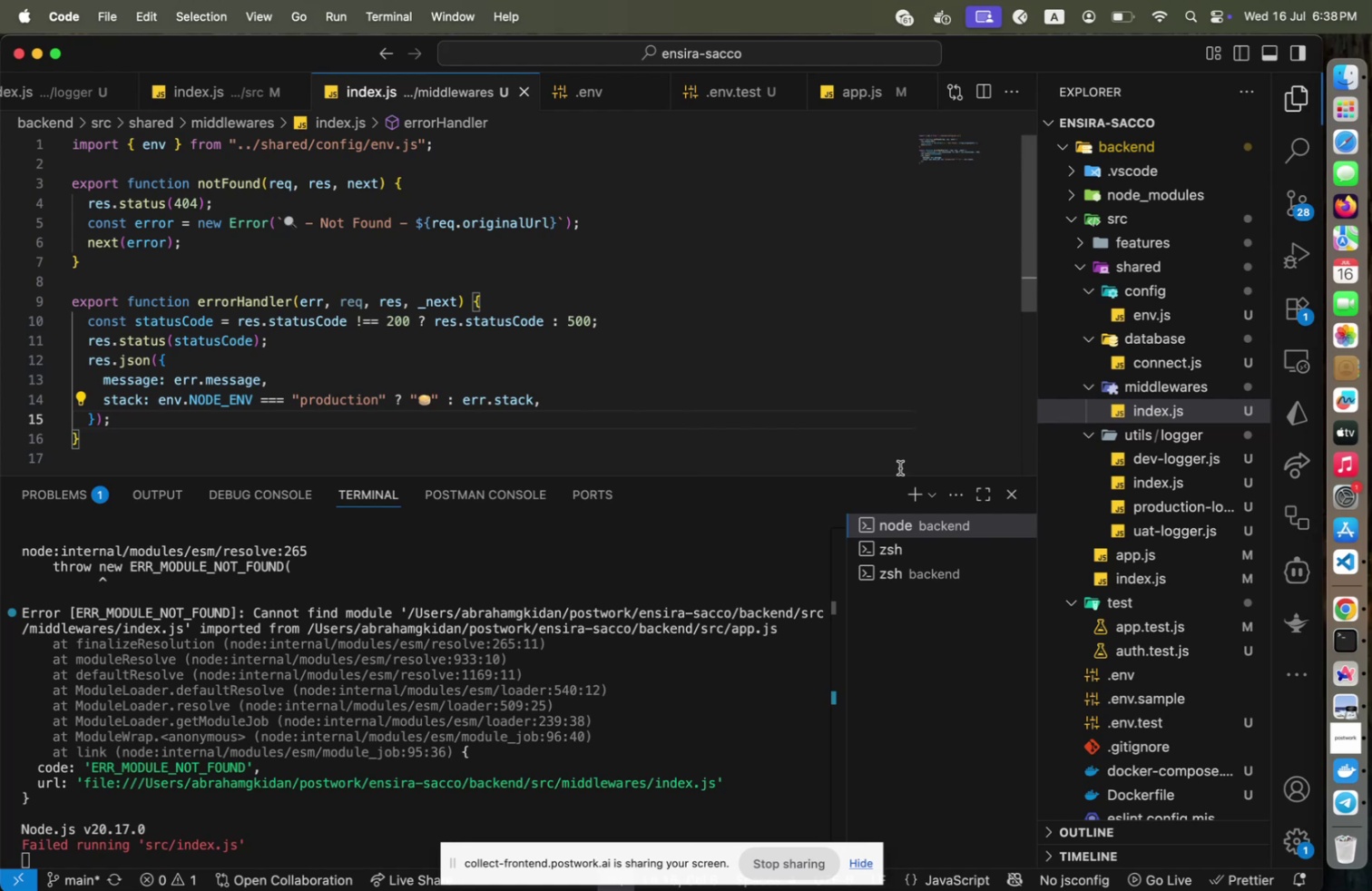 
key(Meta+S)
 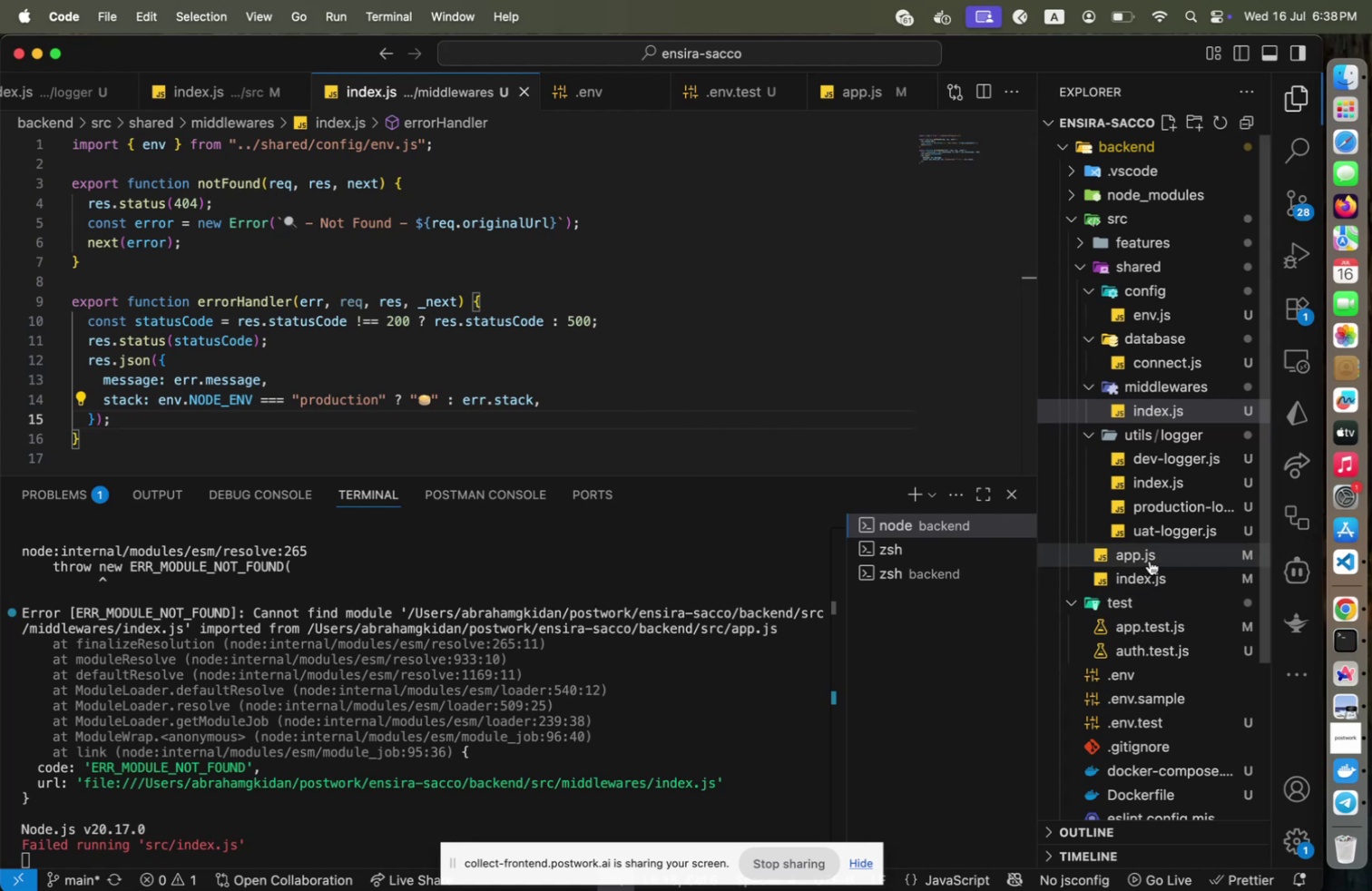 
left_click([1150, 560])
 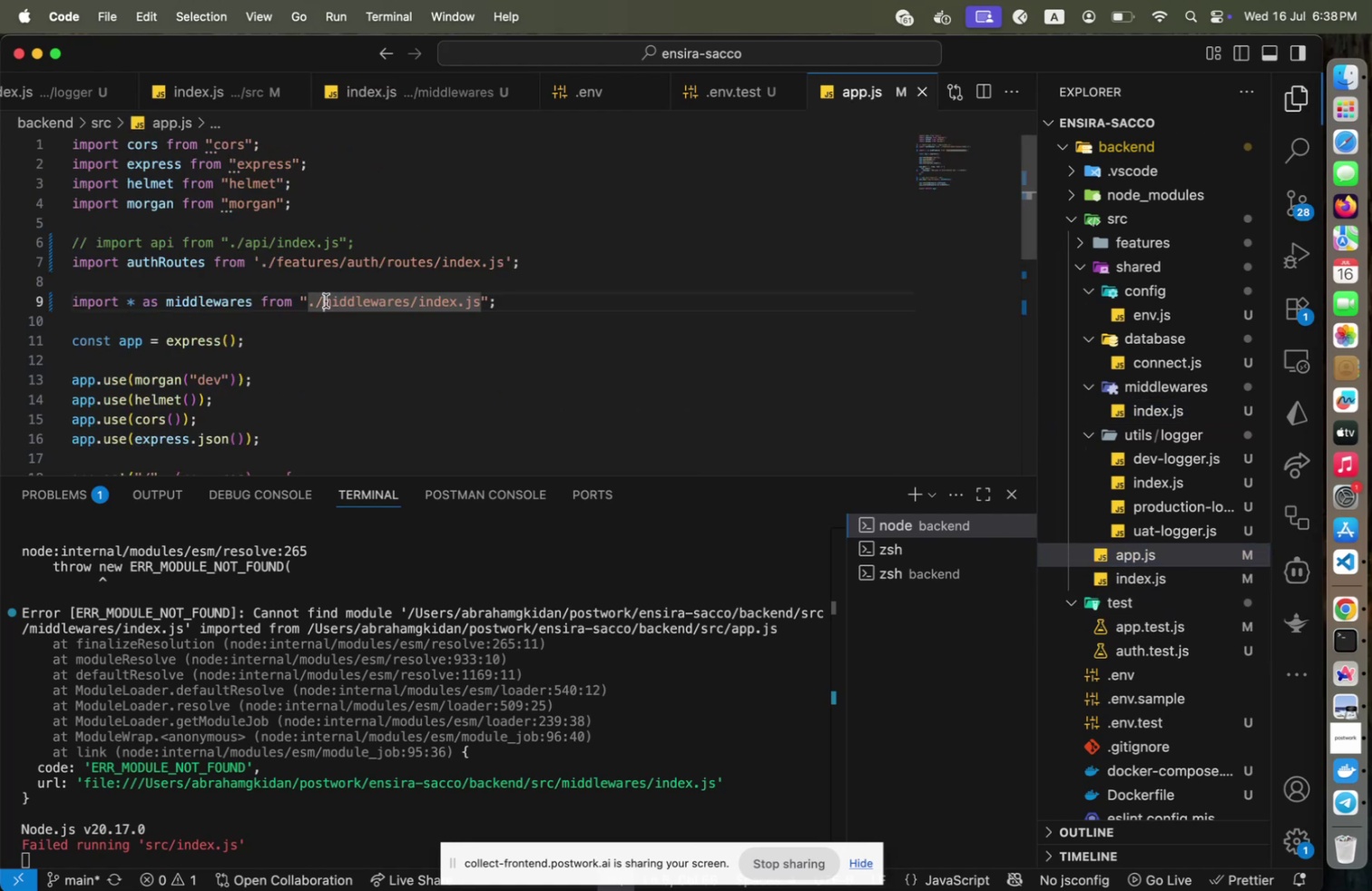 
left_click([326, 300])
 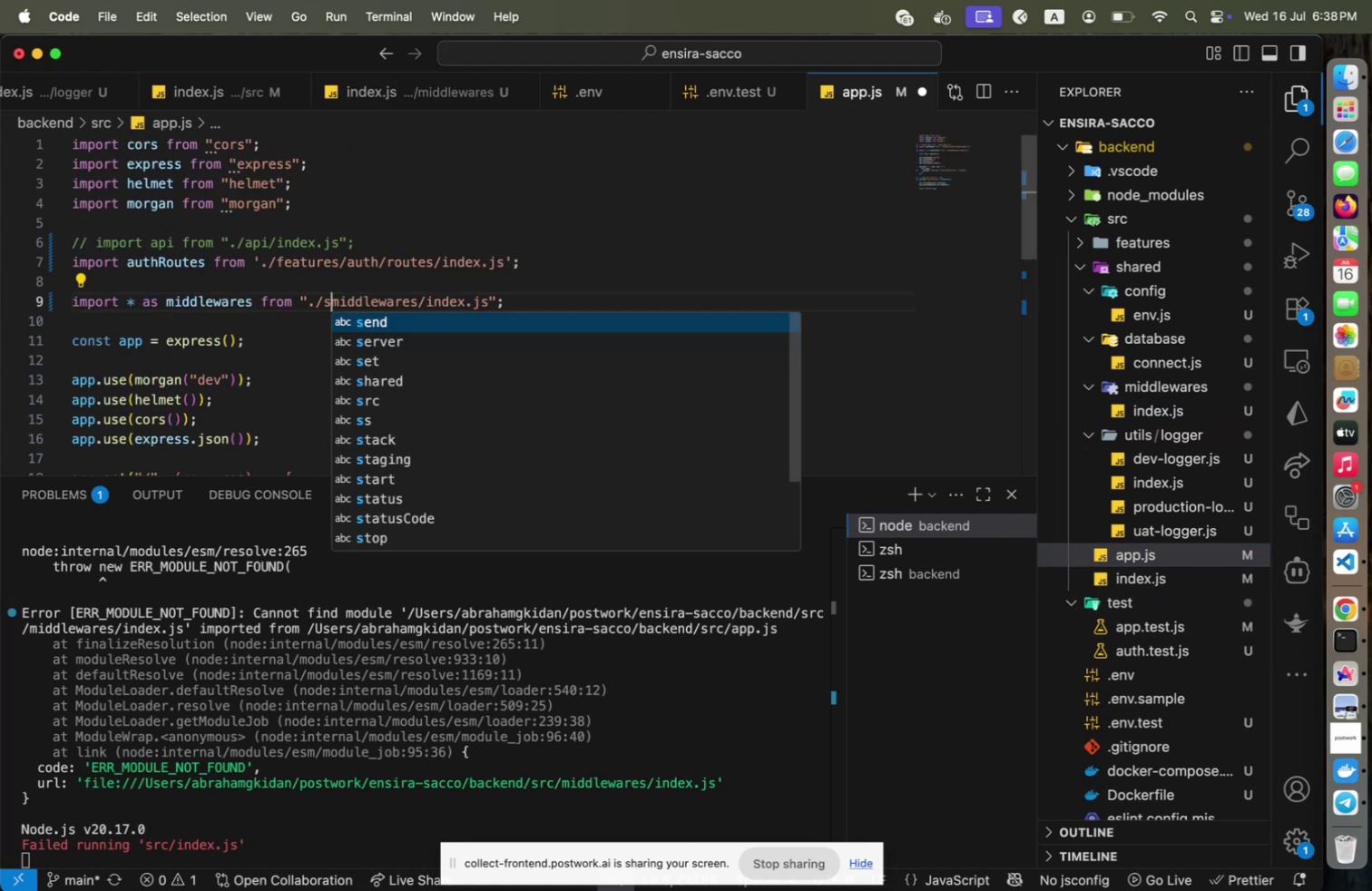 
type(shared.)
key(Backspace)
type(/)
 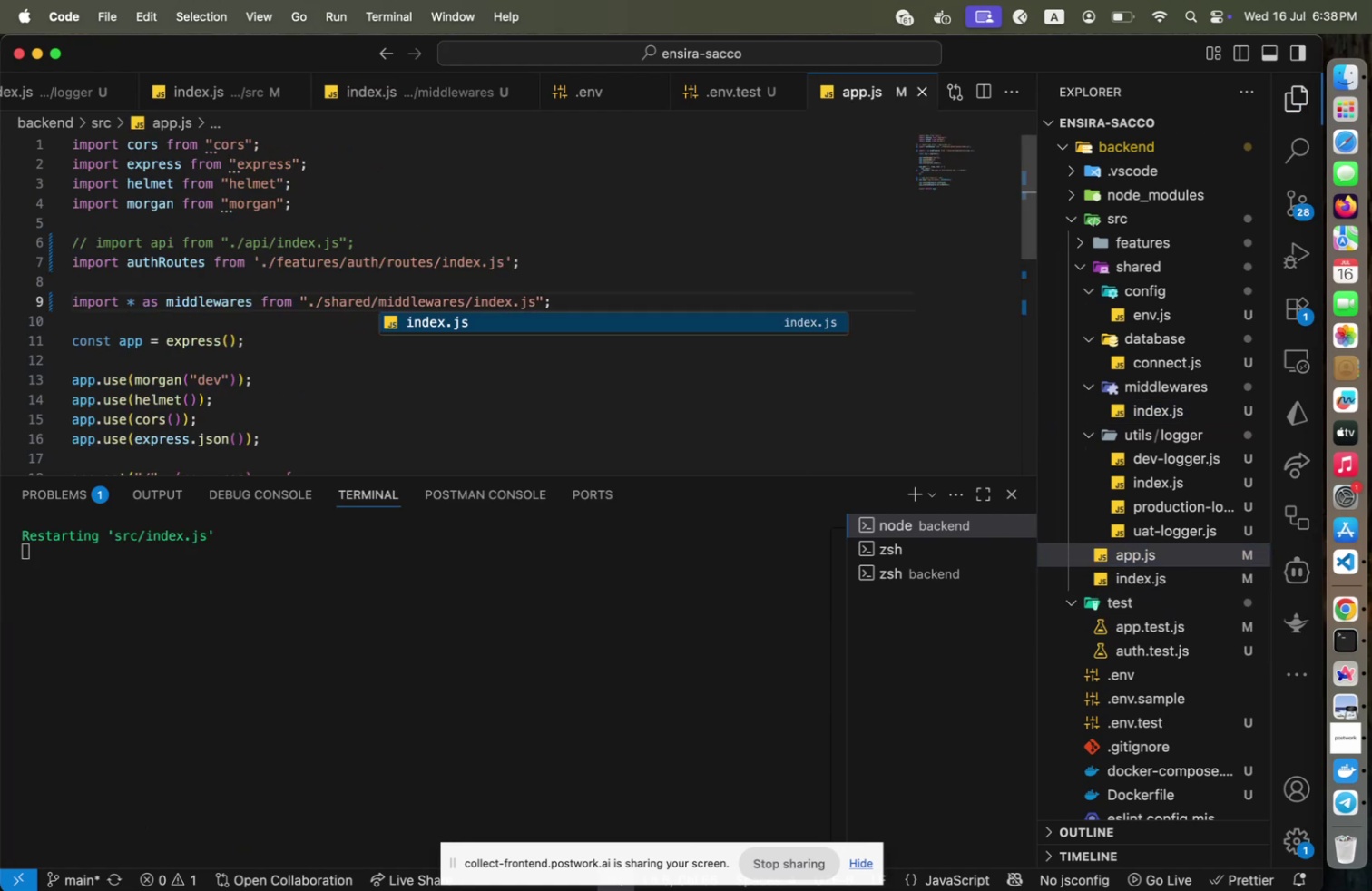 
key(Meta+CommandLeft)
 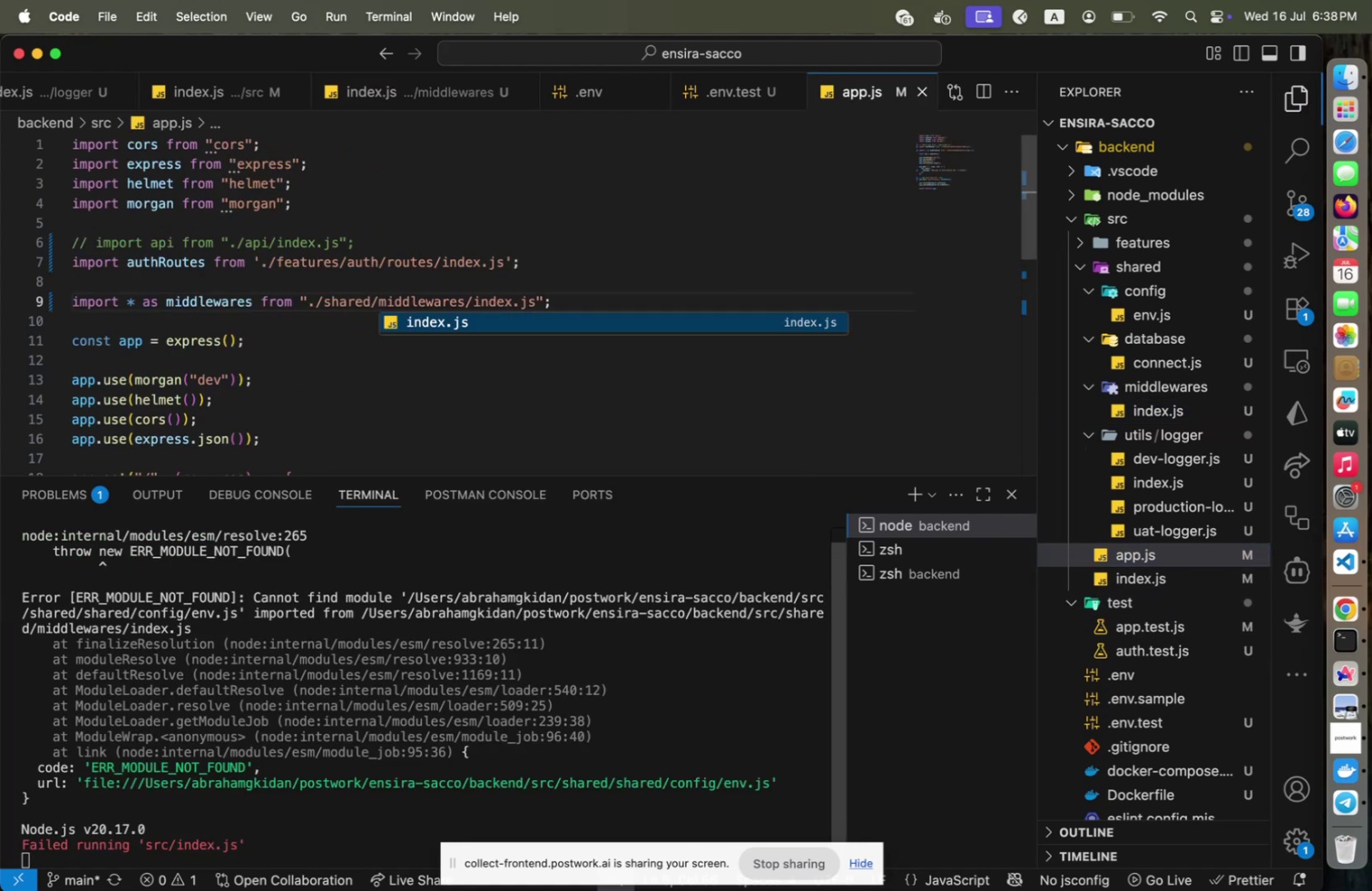 
key(Meta+S)
 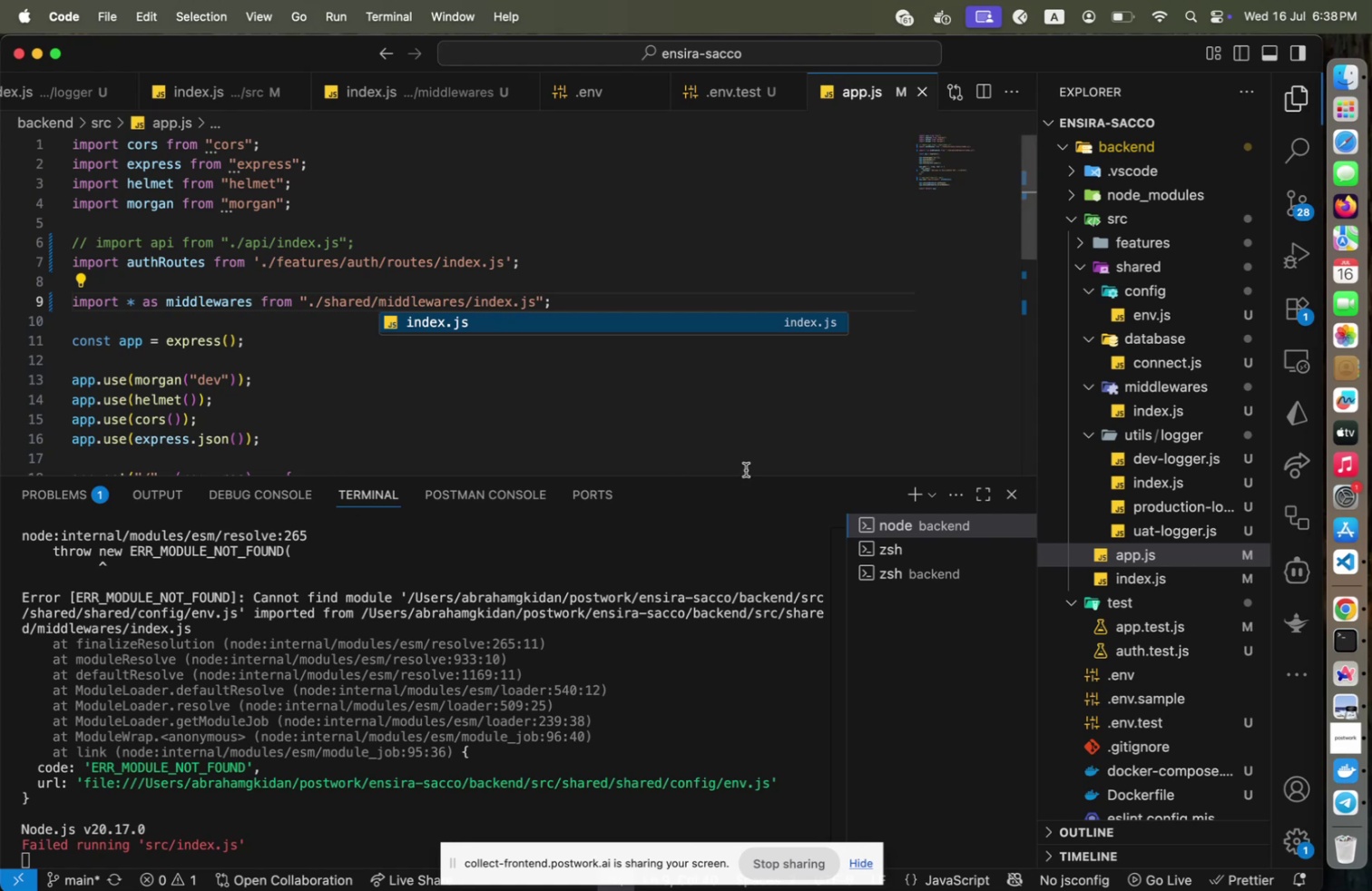 
wait(9.27)
 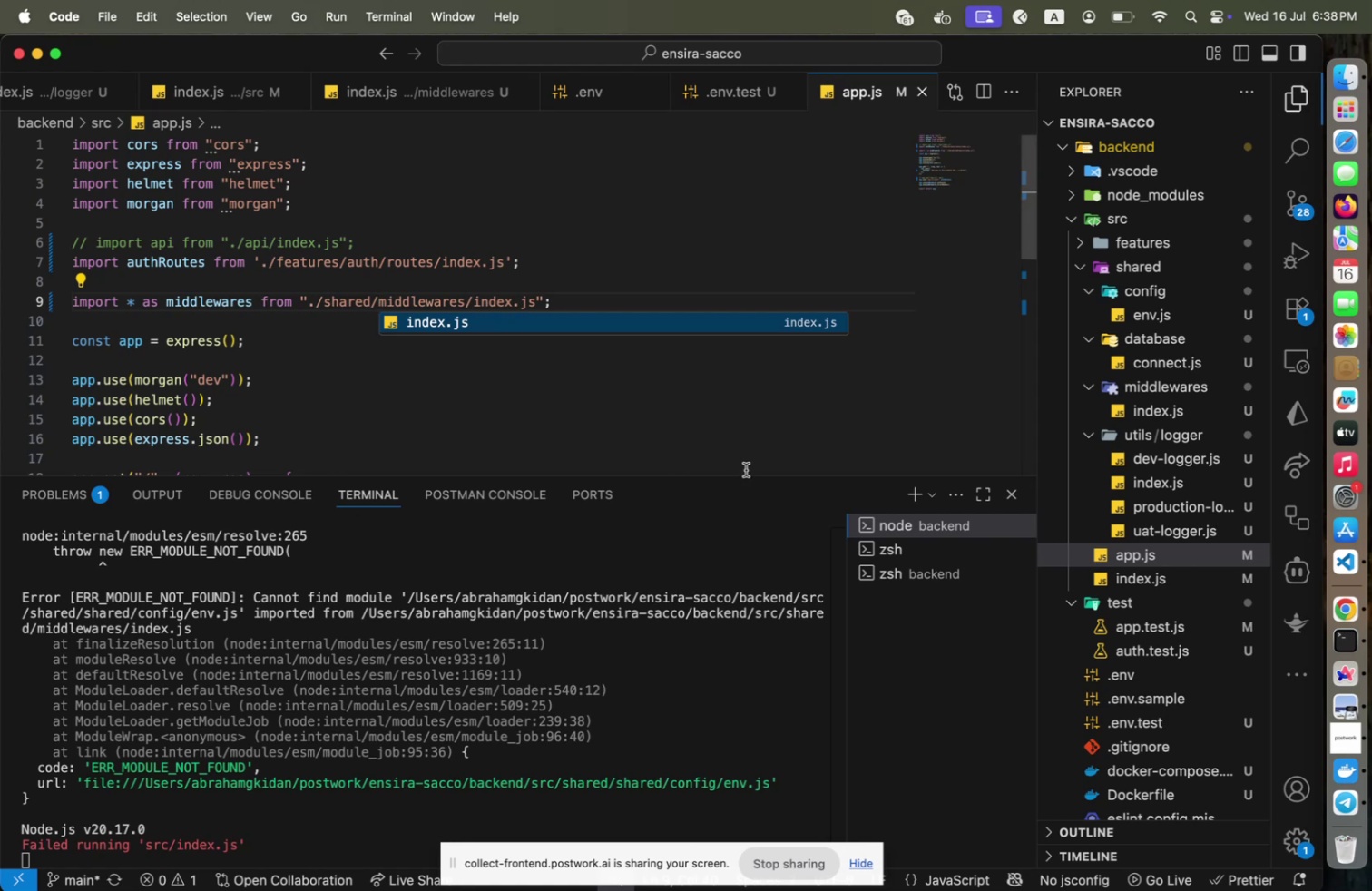 
left_click([544, 417])
 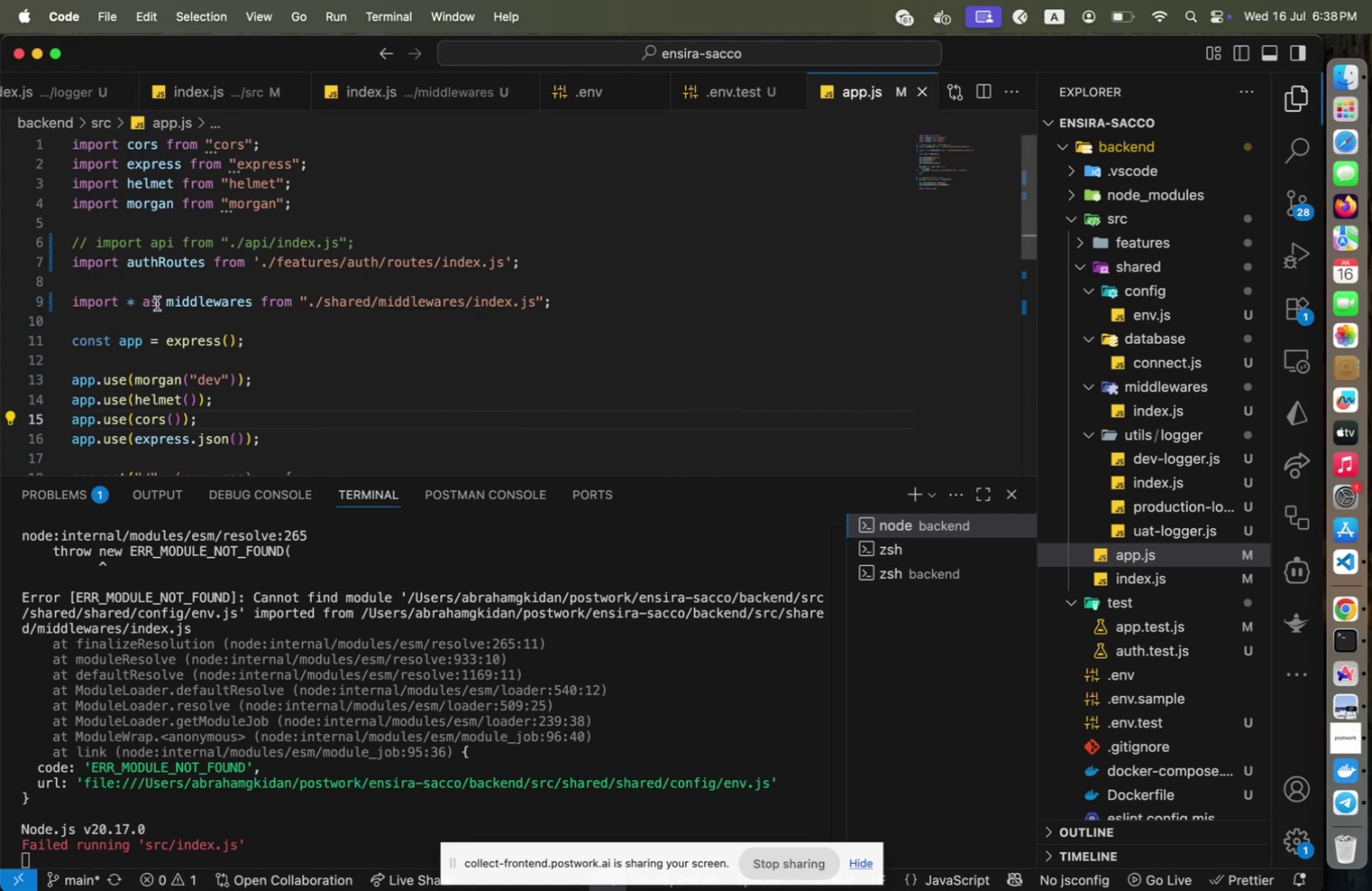 
left_click([157, 303])
 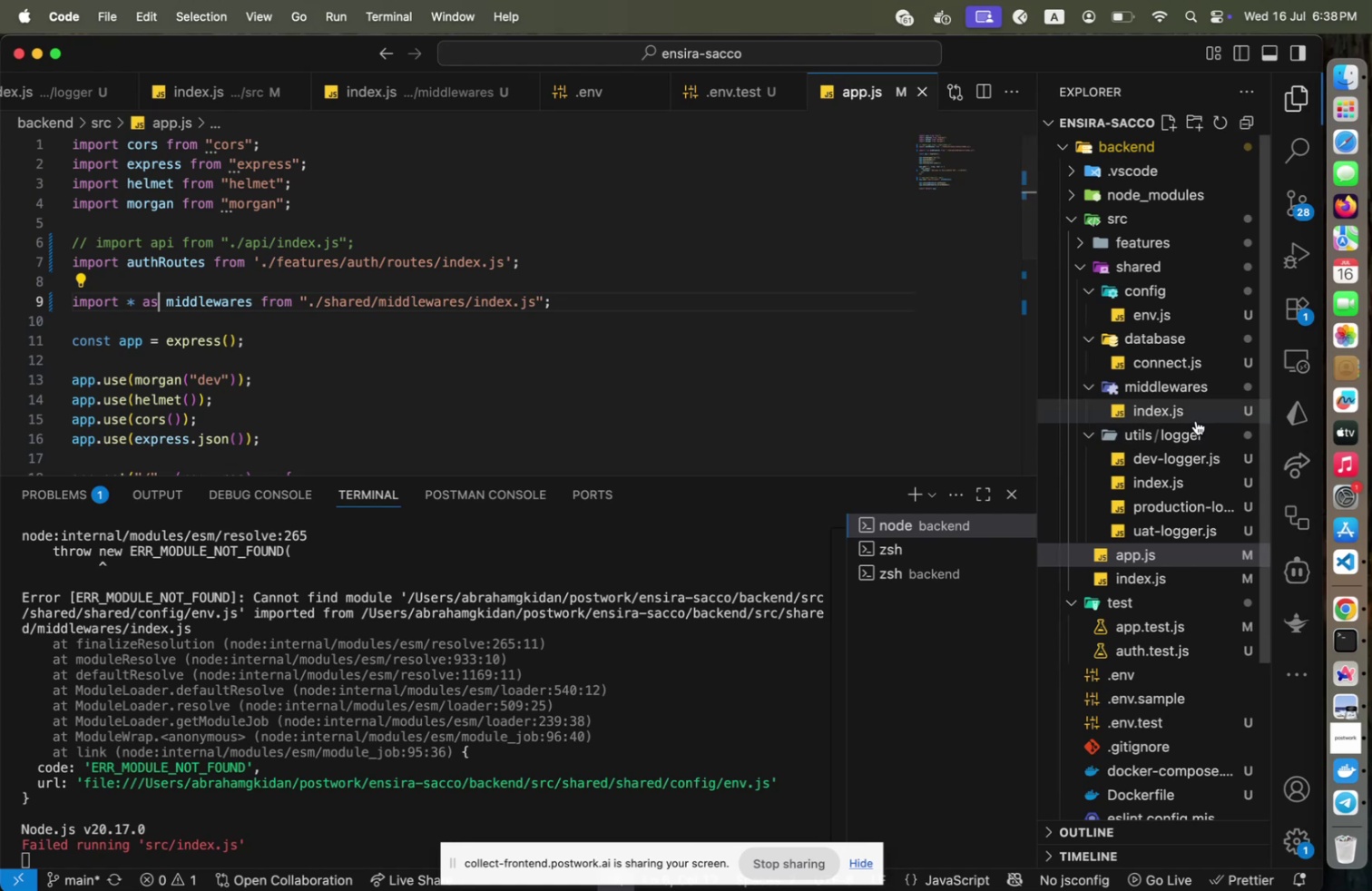 
left_click([1196, 419])
 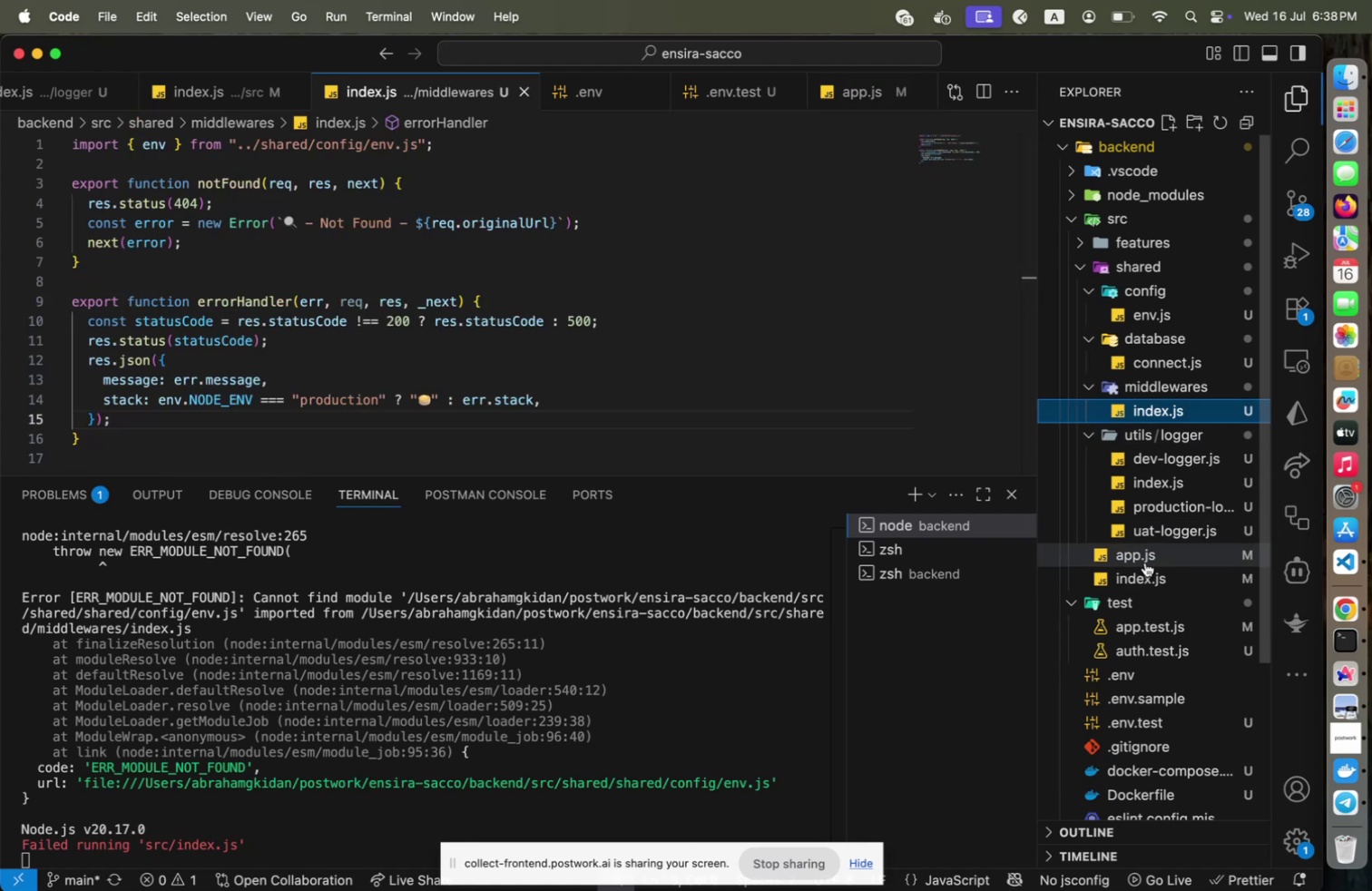 
left_click([1145, 562])
 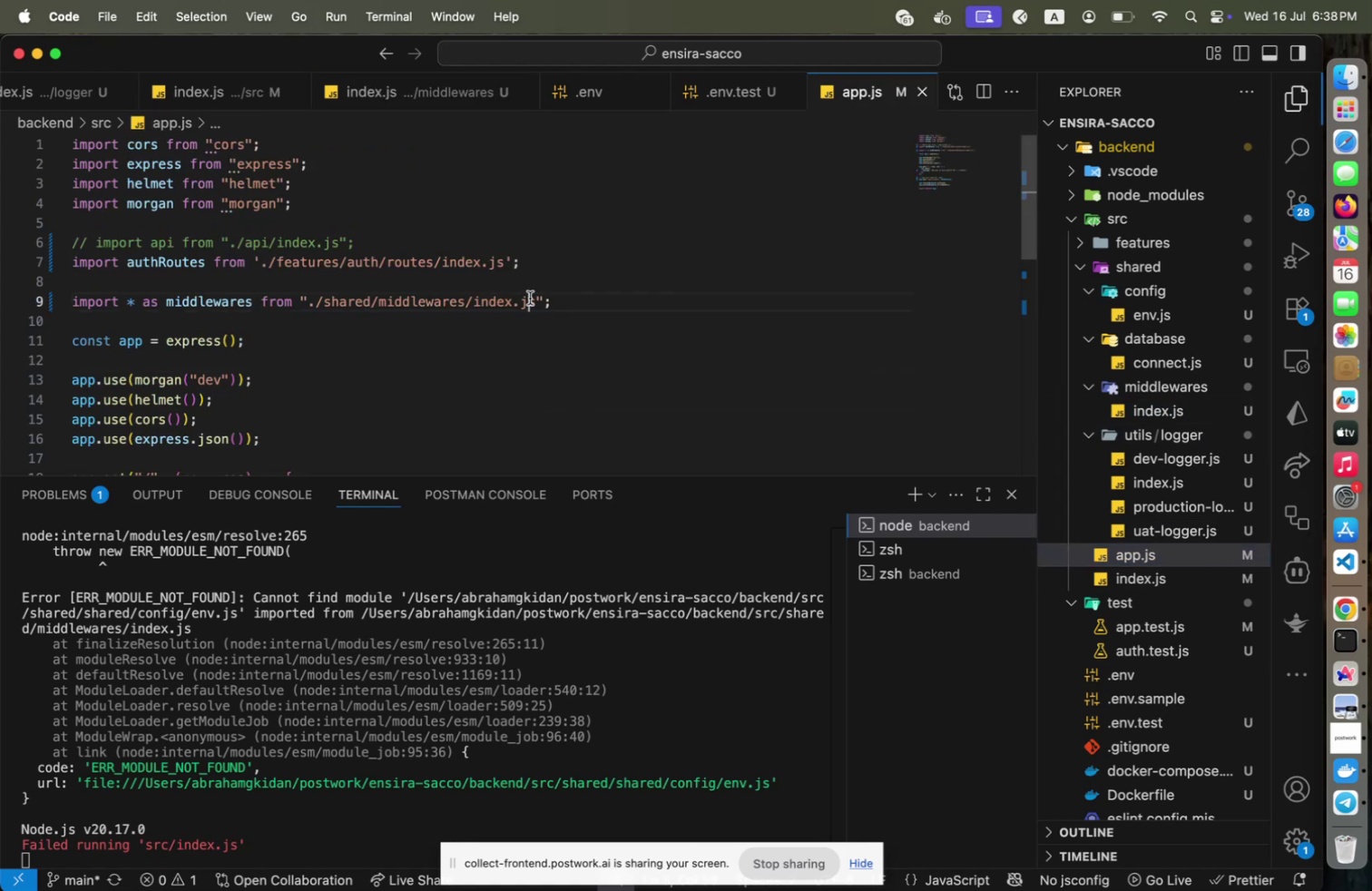 
left_click([530, 298])
 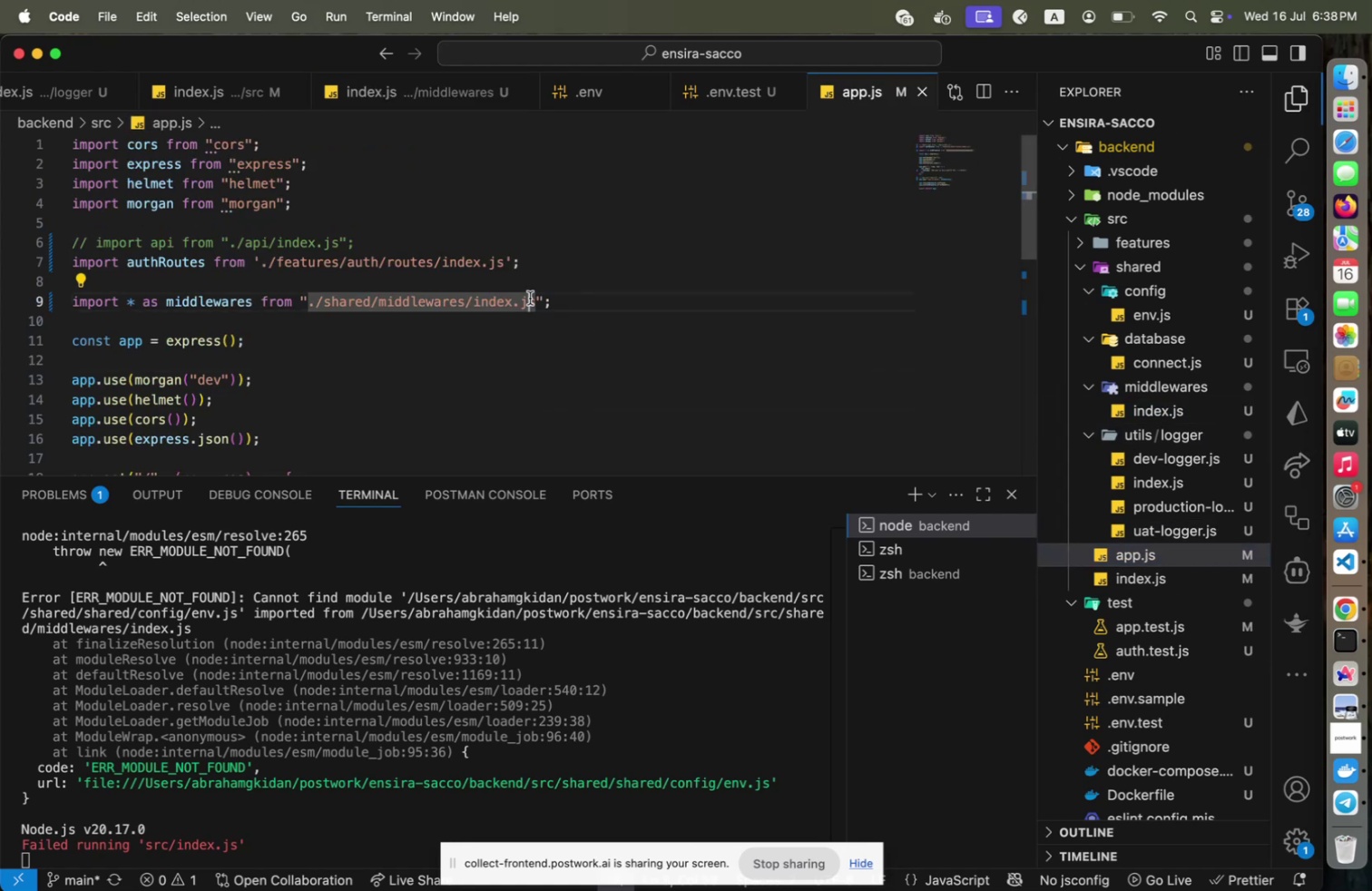 
key(Meta+CommandLeft)
 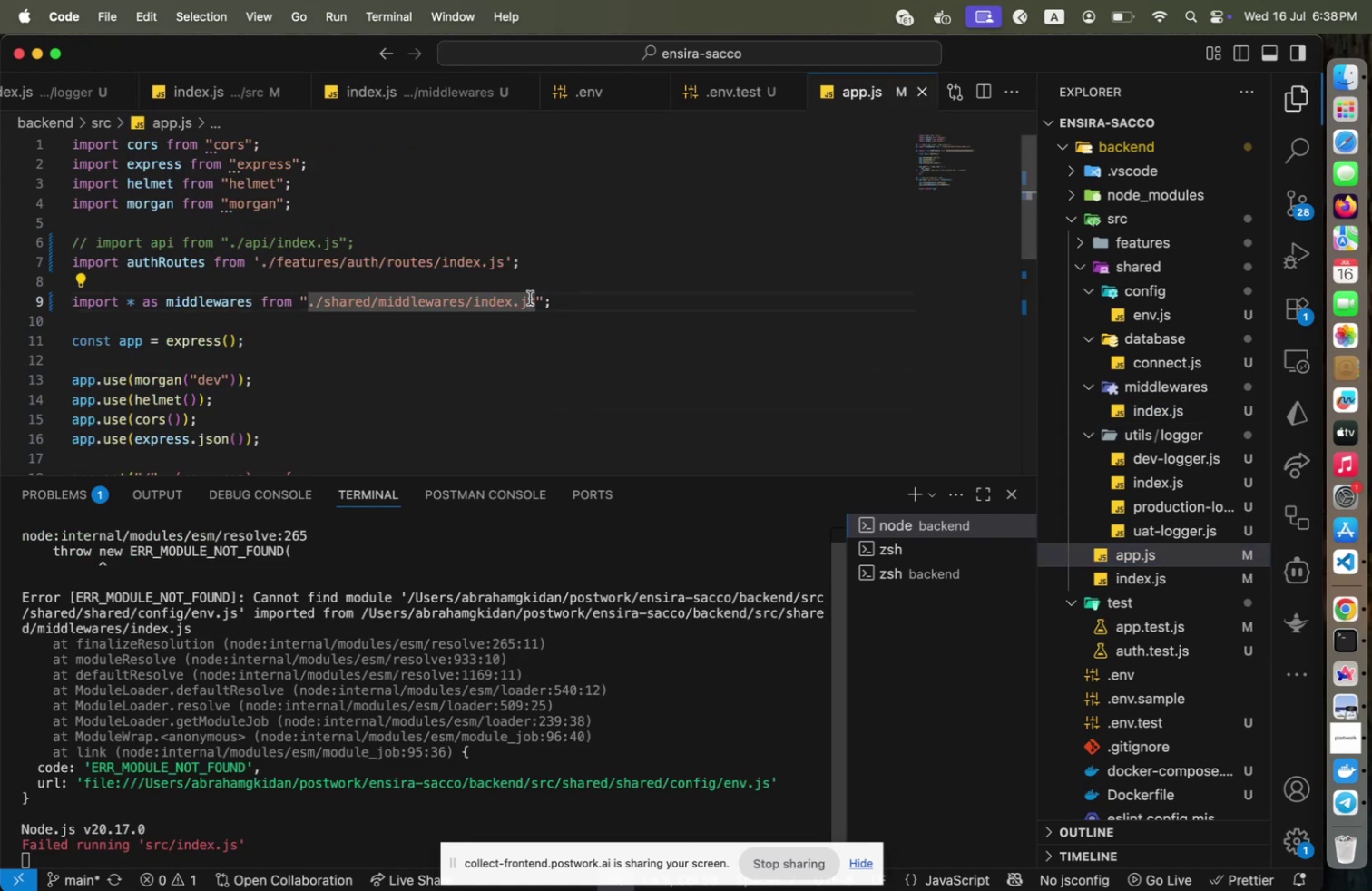 
key(Meta+S)
 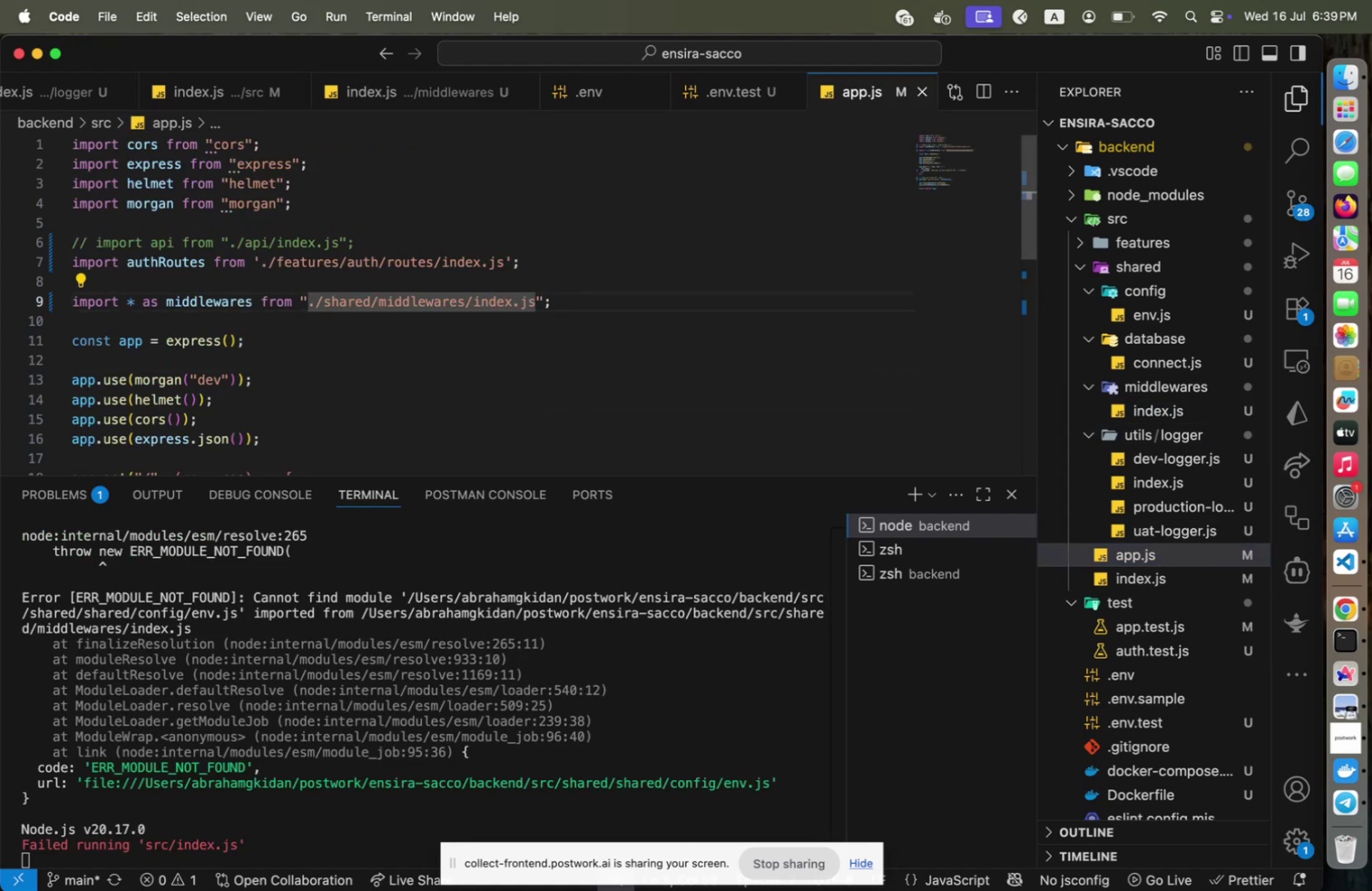 
key(ArrowRight)
 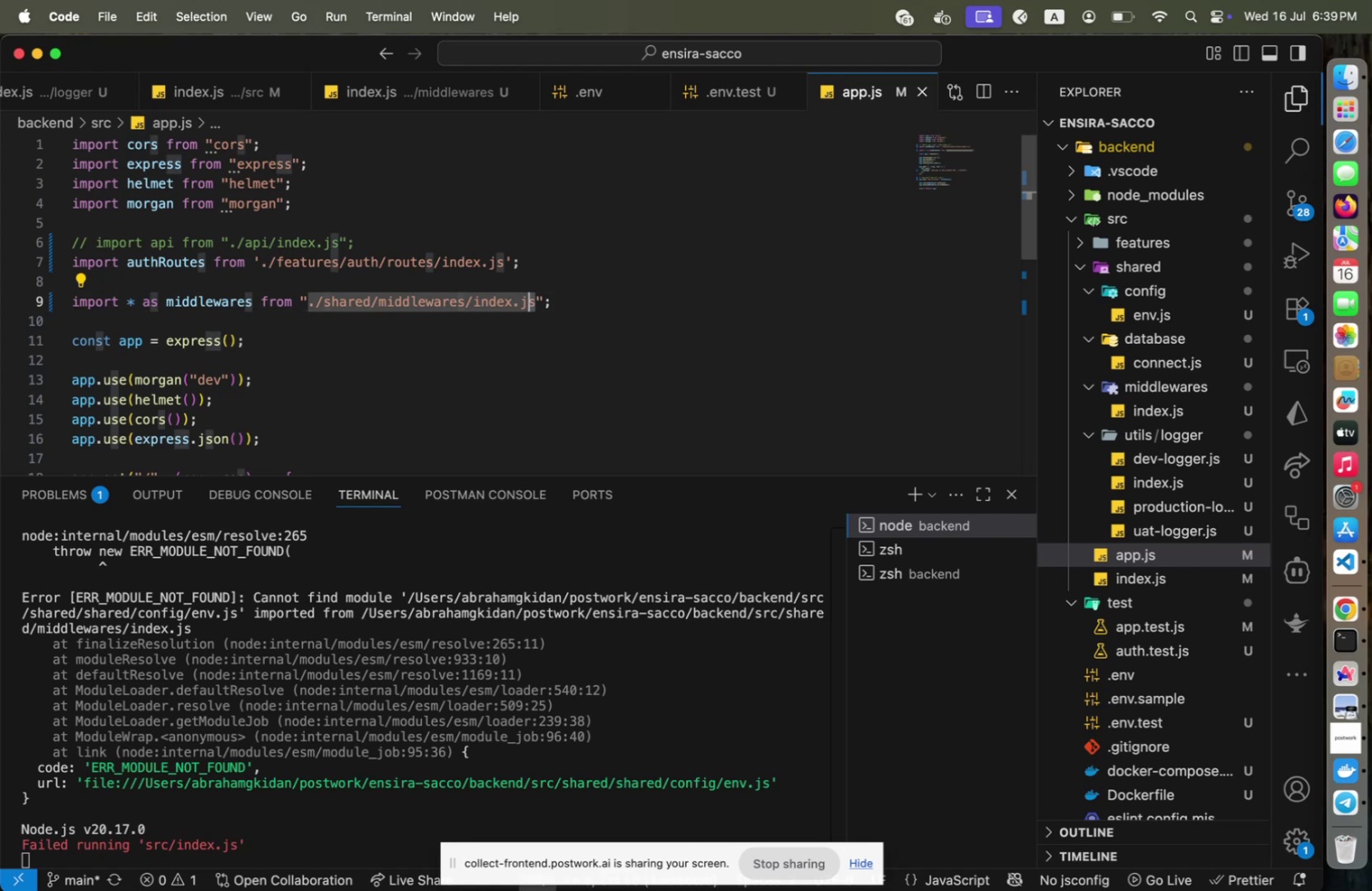 
hold_key(key=ArrowLeft, duration=1.02)
 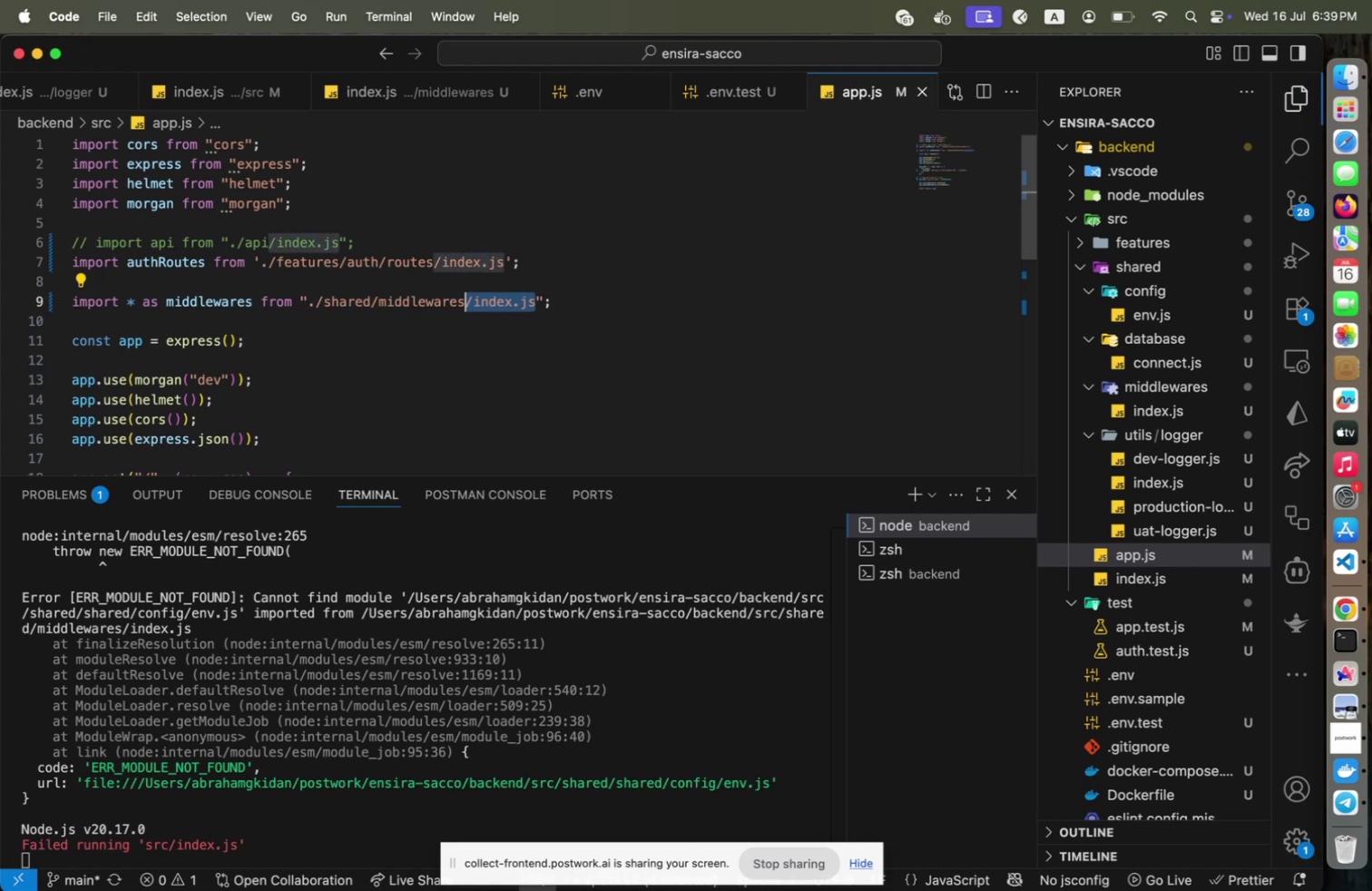 
key(Shift+ArrowLeft)
 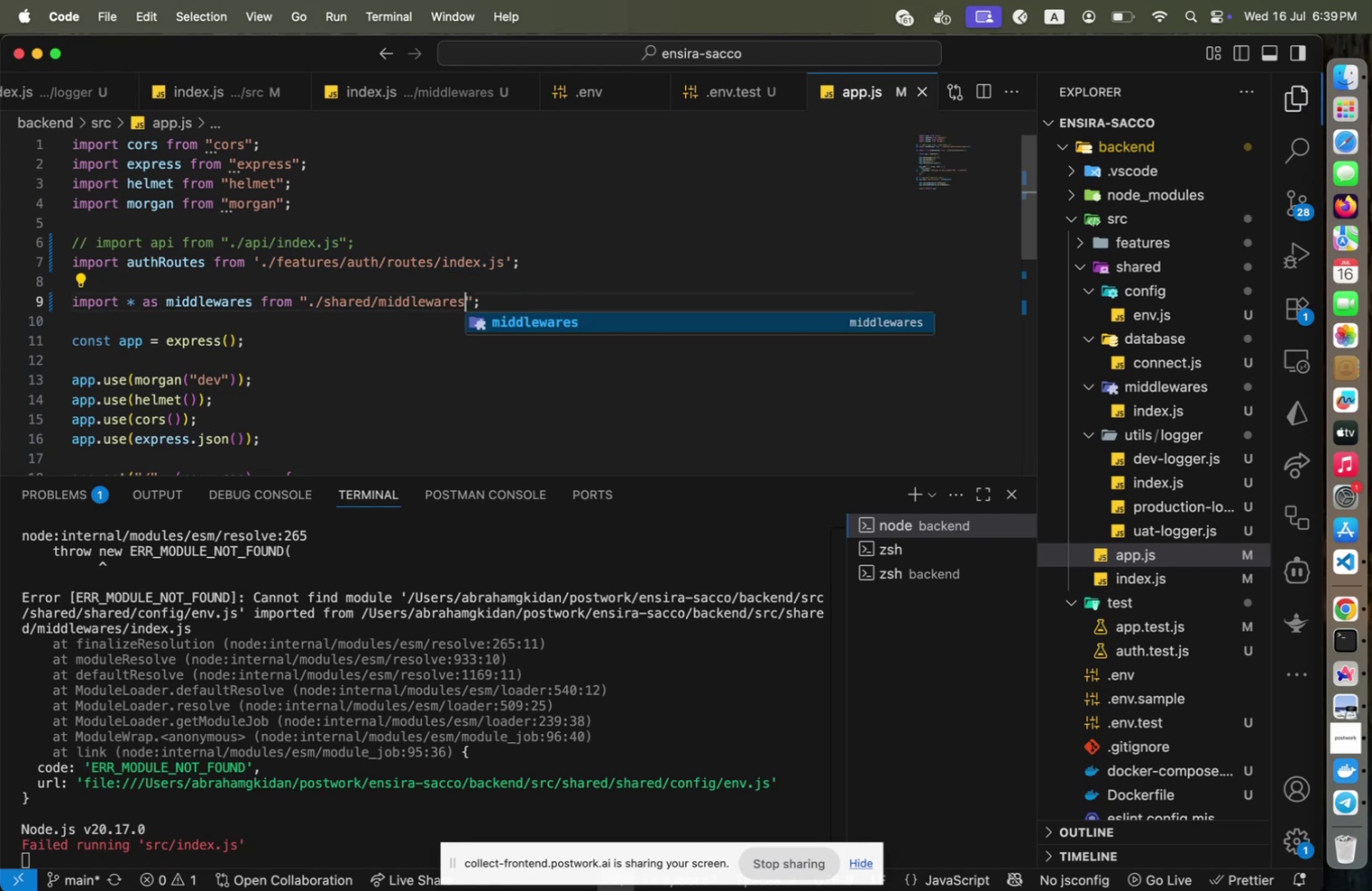 
key(Backspace)
 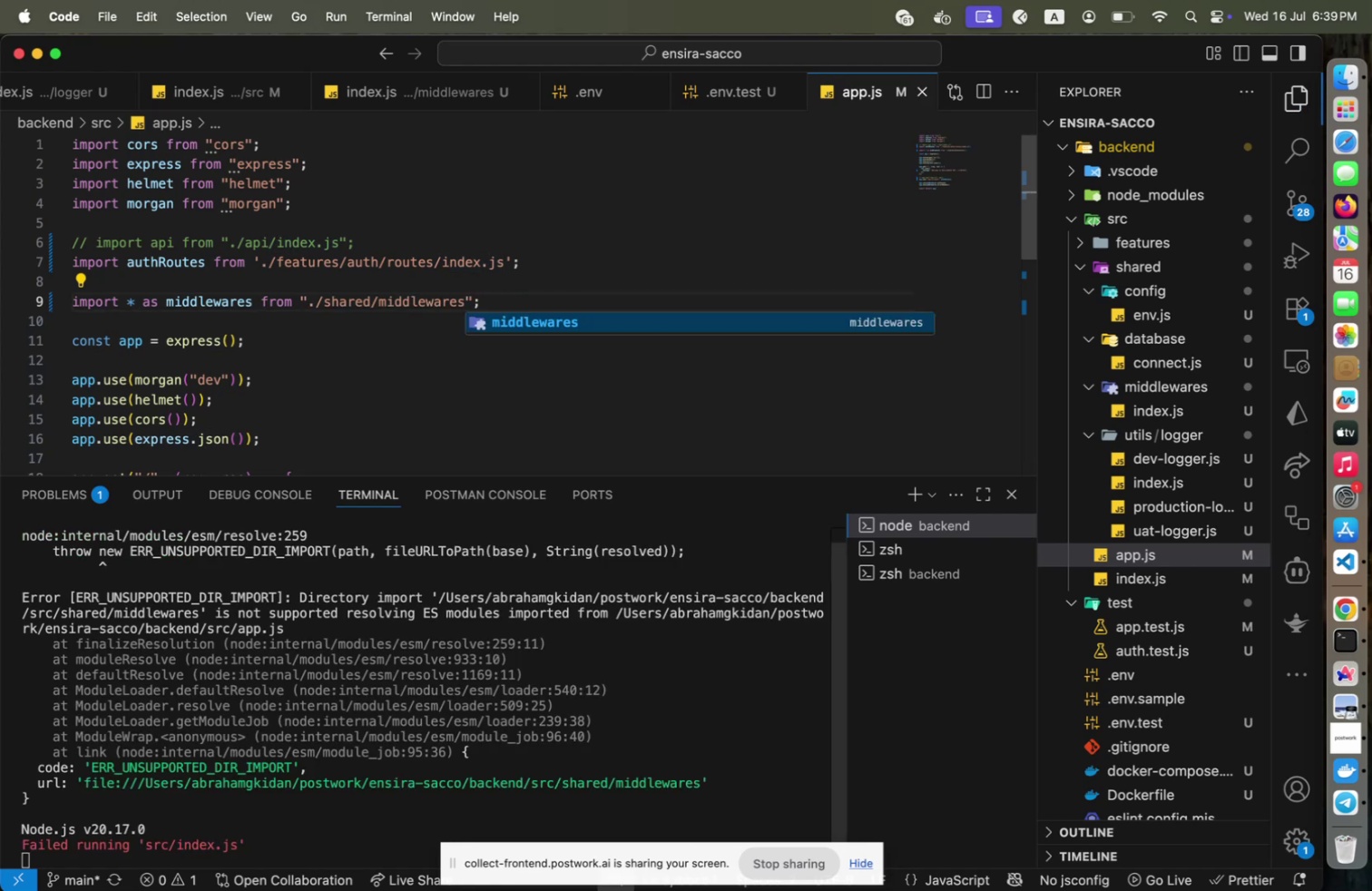 
key(Meta+CommandLeft)
 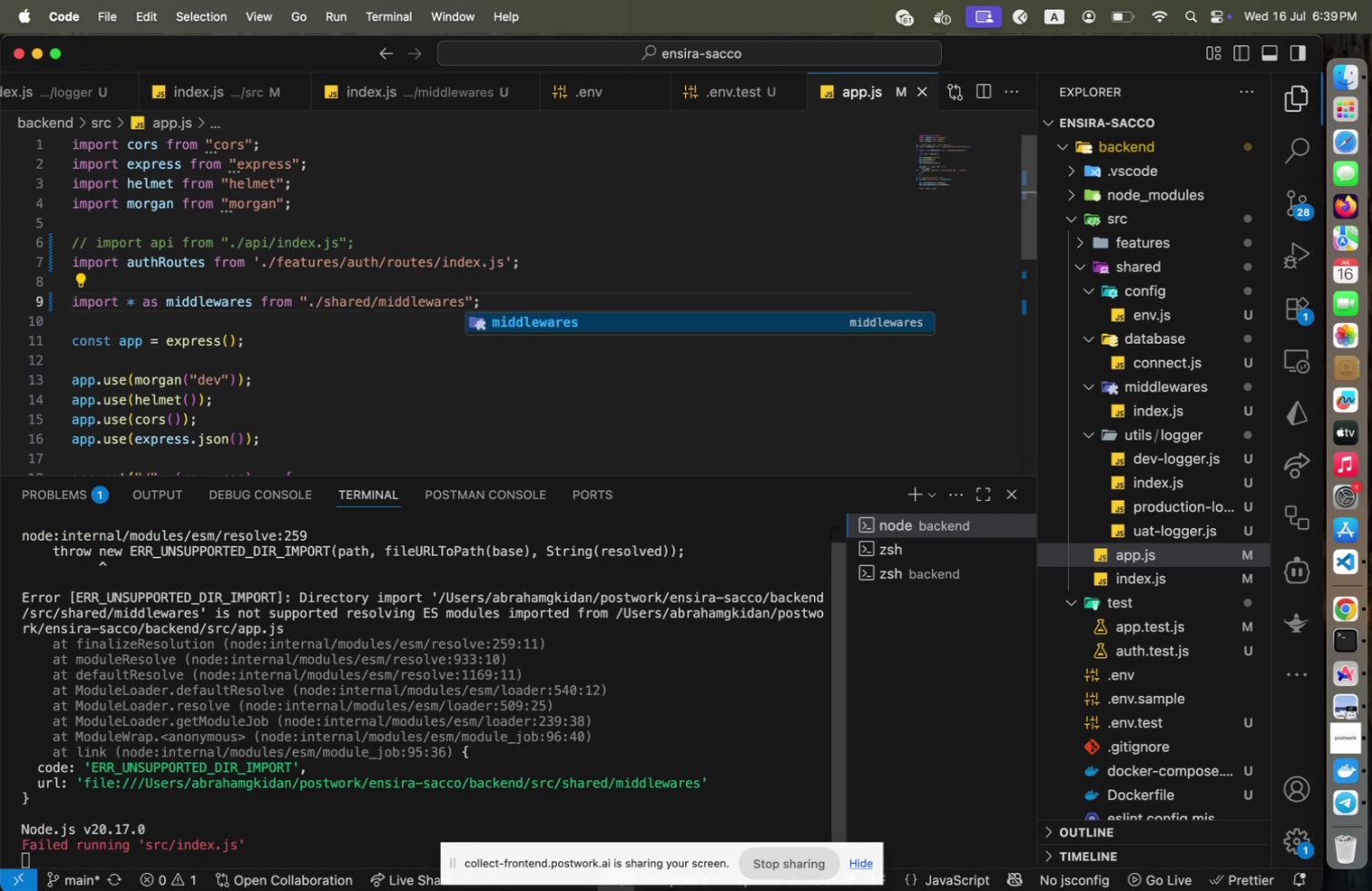 
key(Meta+S)
 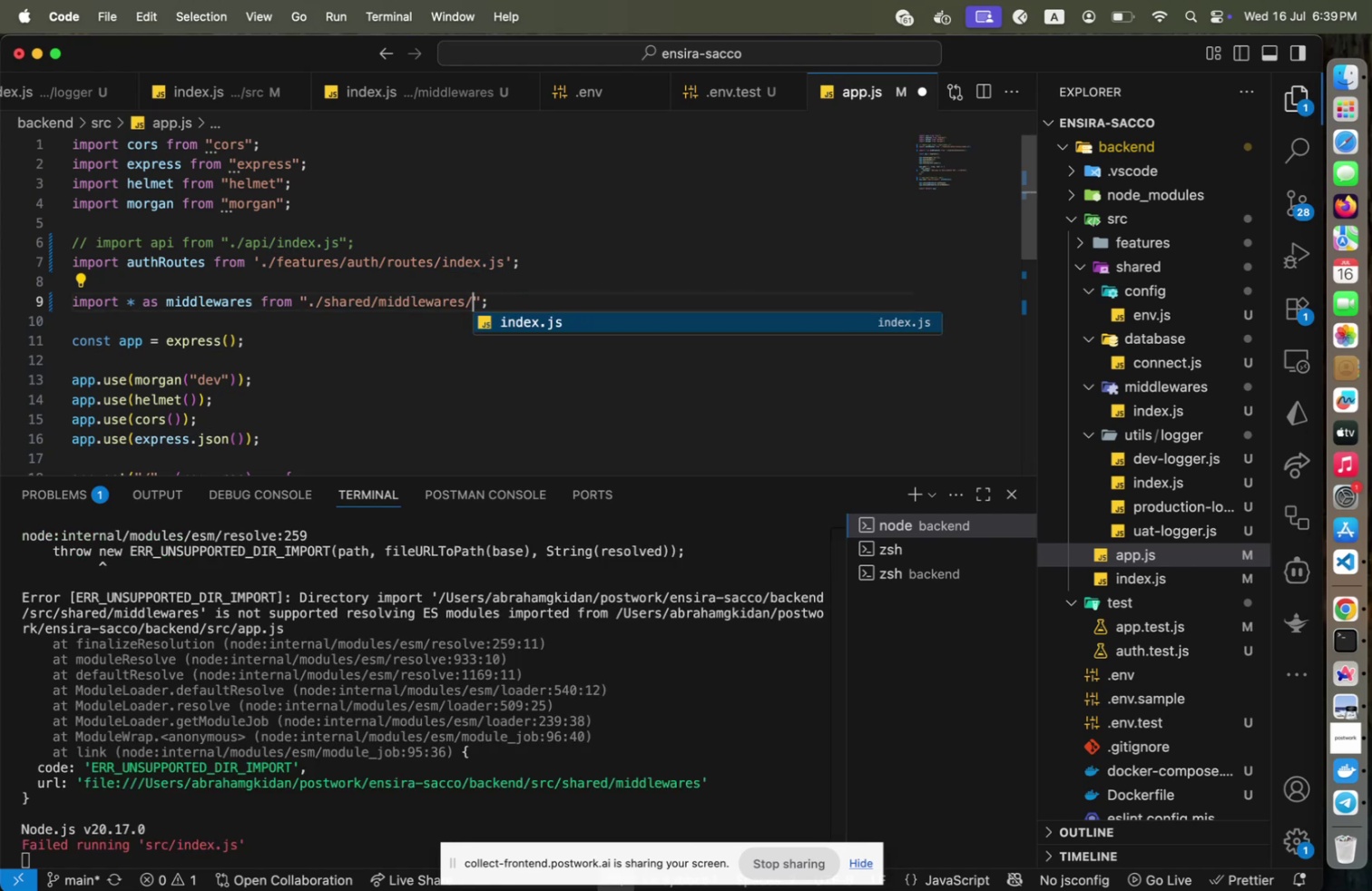 
key(Slash)
 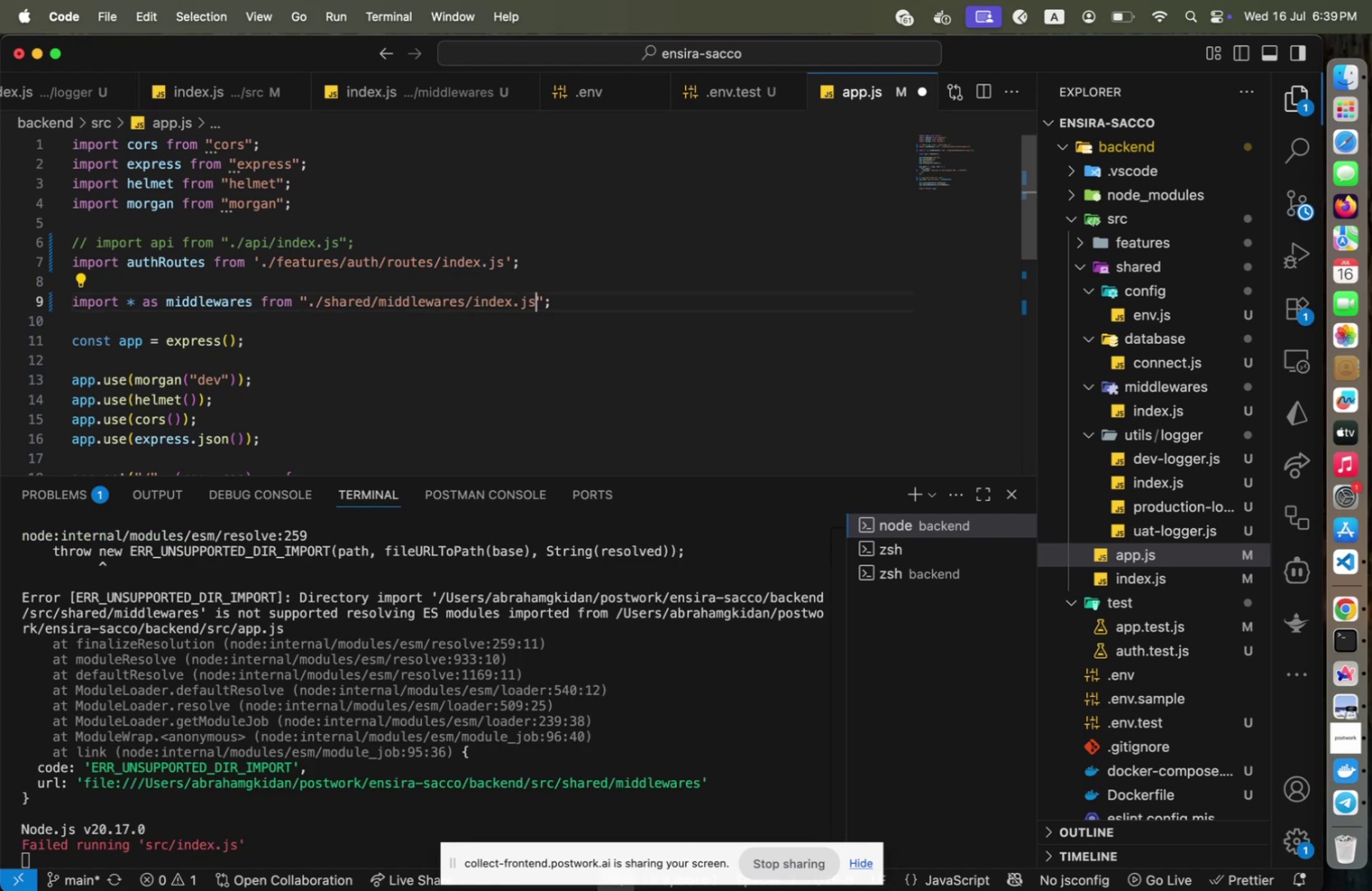 
key(Enter)
 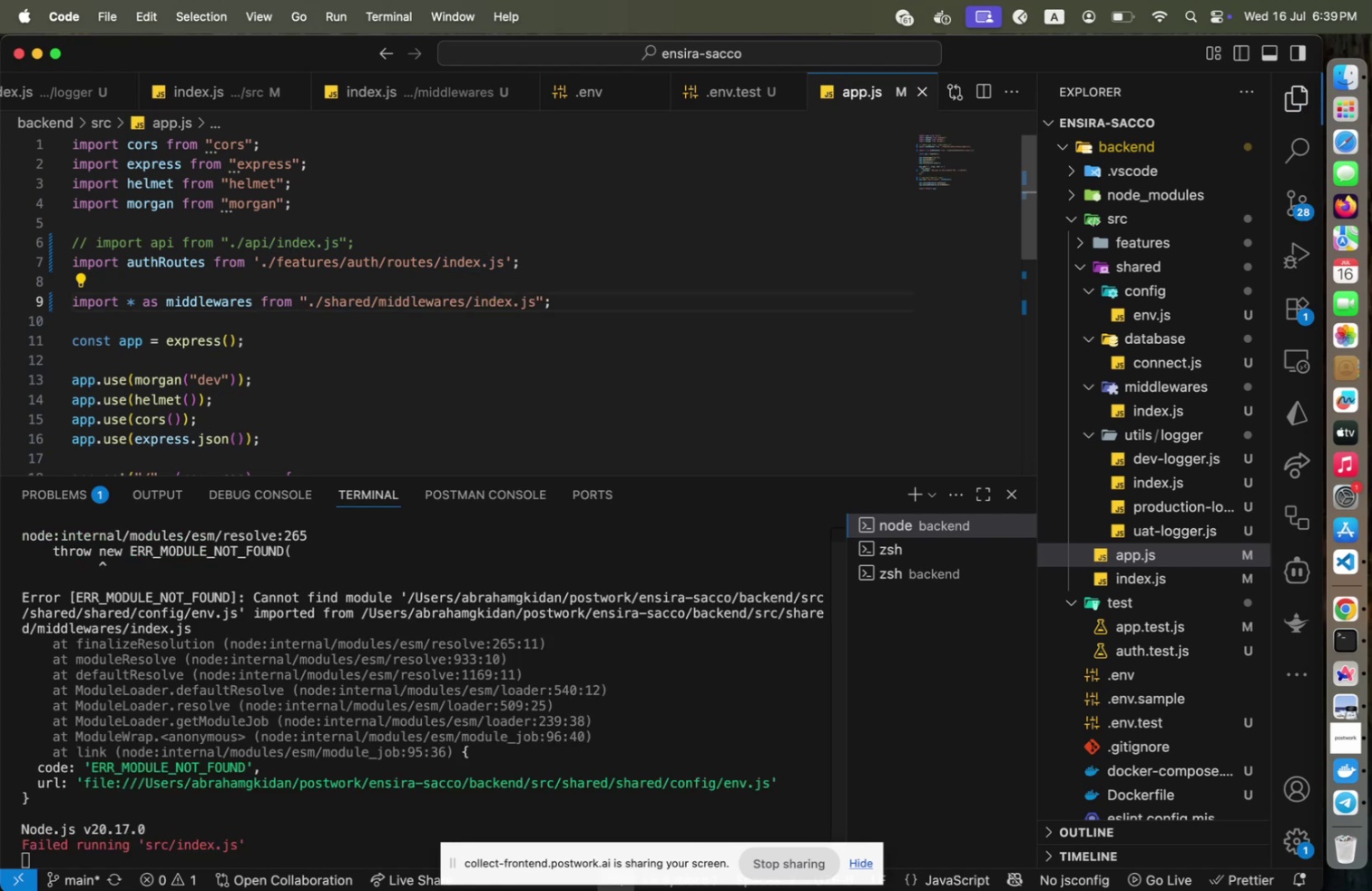 
key(Meta+CommandLeft)
 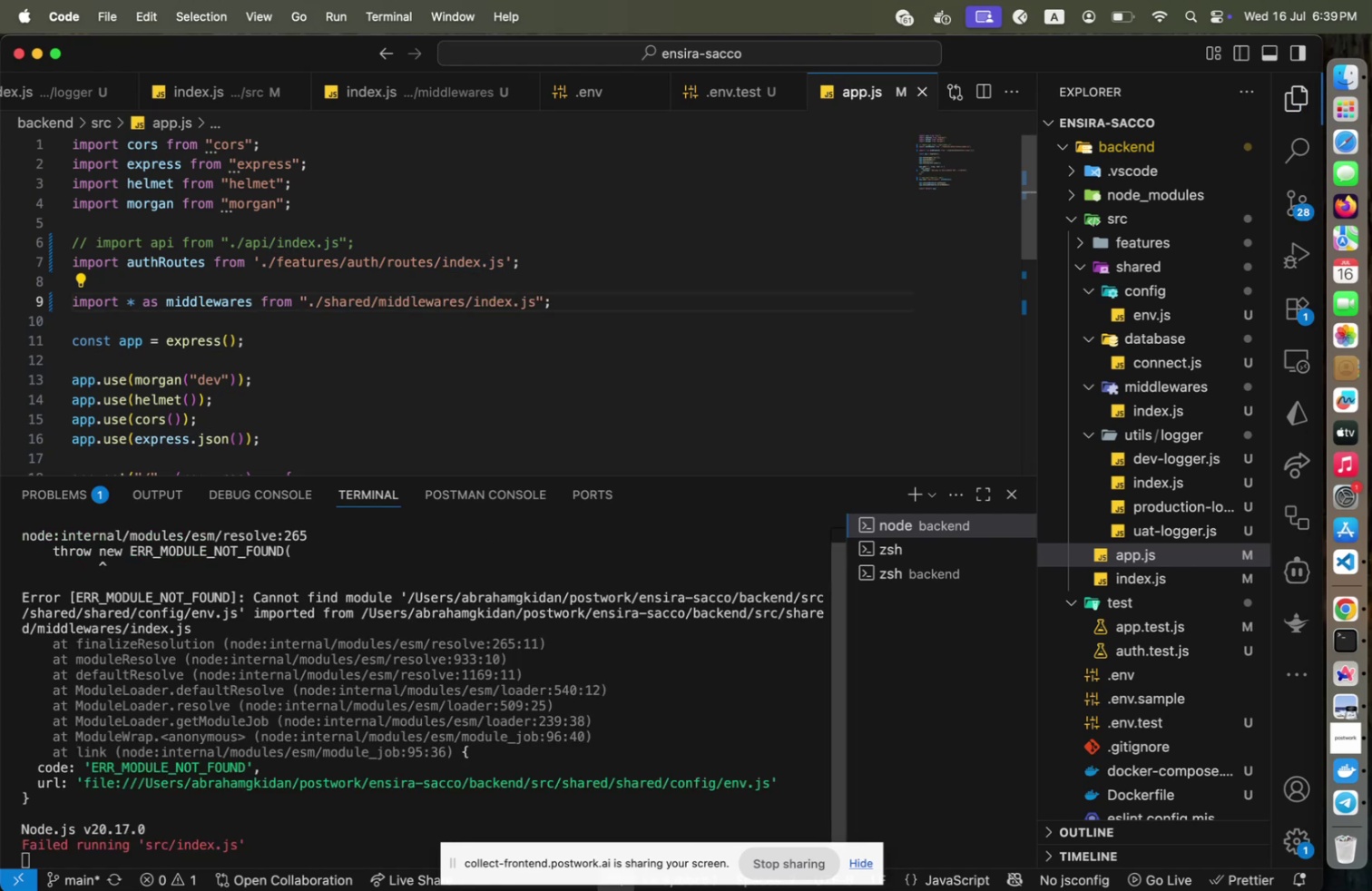 
key(Meta+S)
 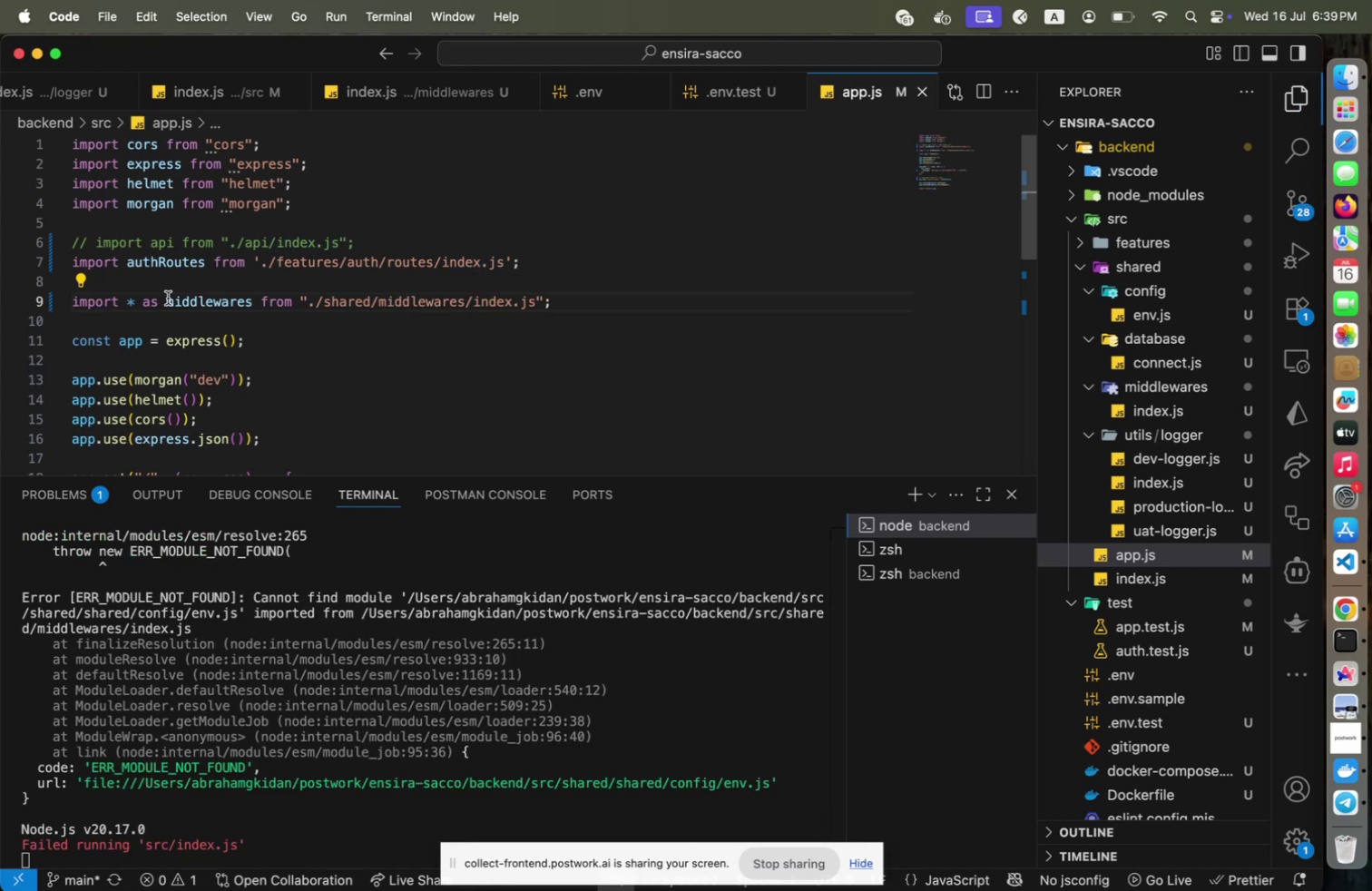 
left_click([168, 297])
 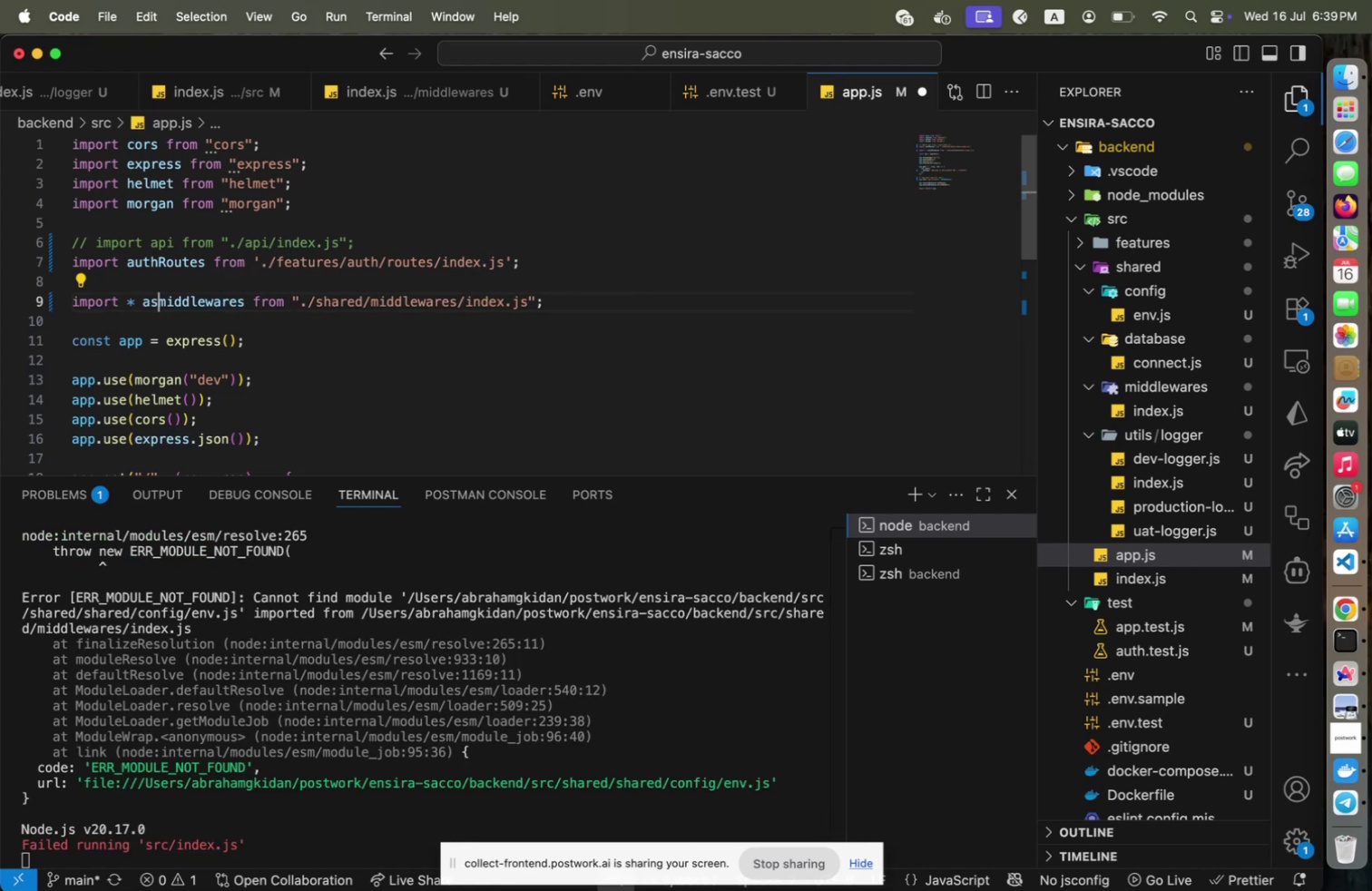 
hold_key(key=Backspace, duration=0.72)
 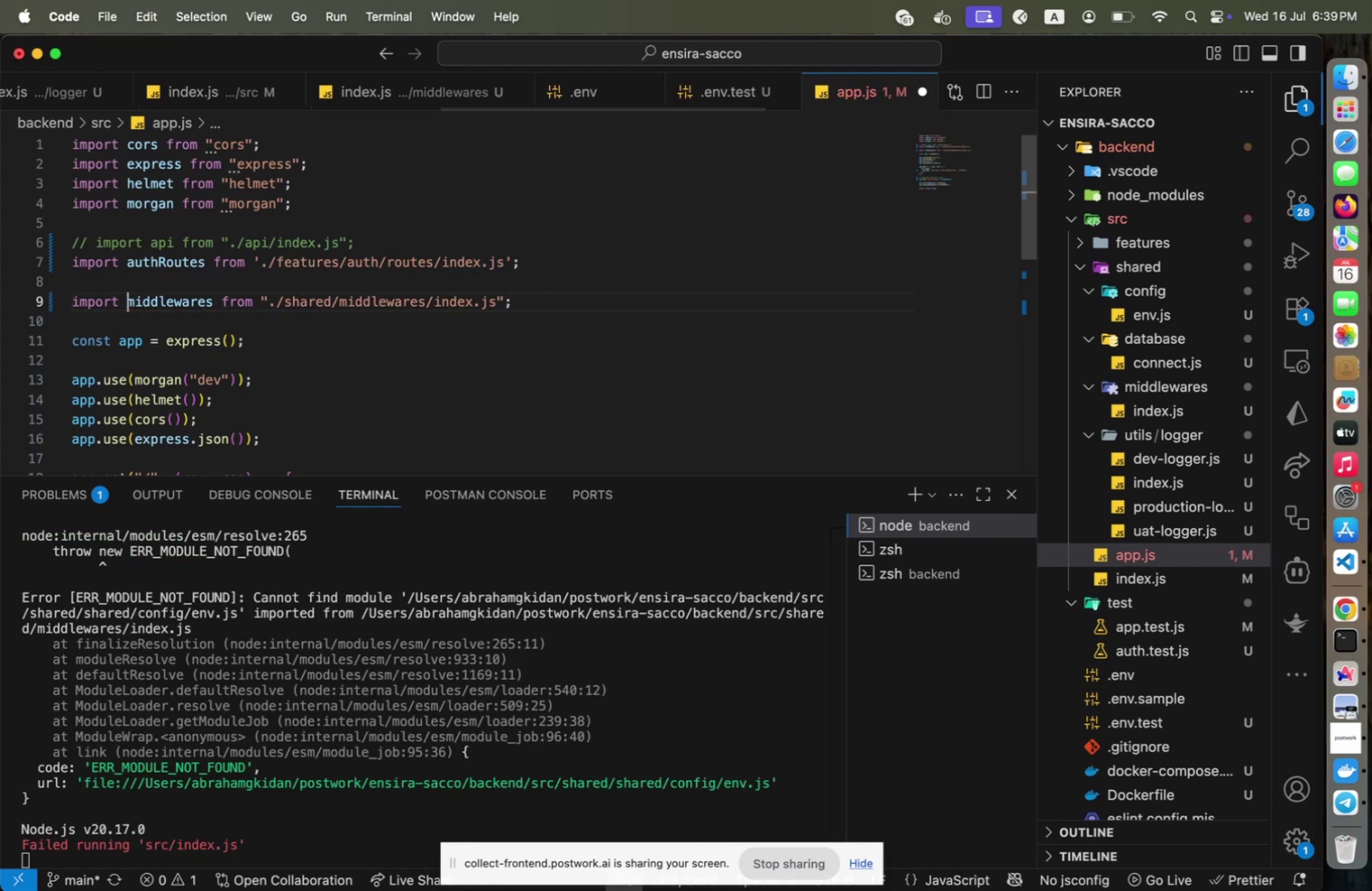 
key(Backspace)
 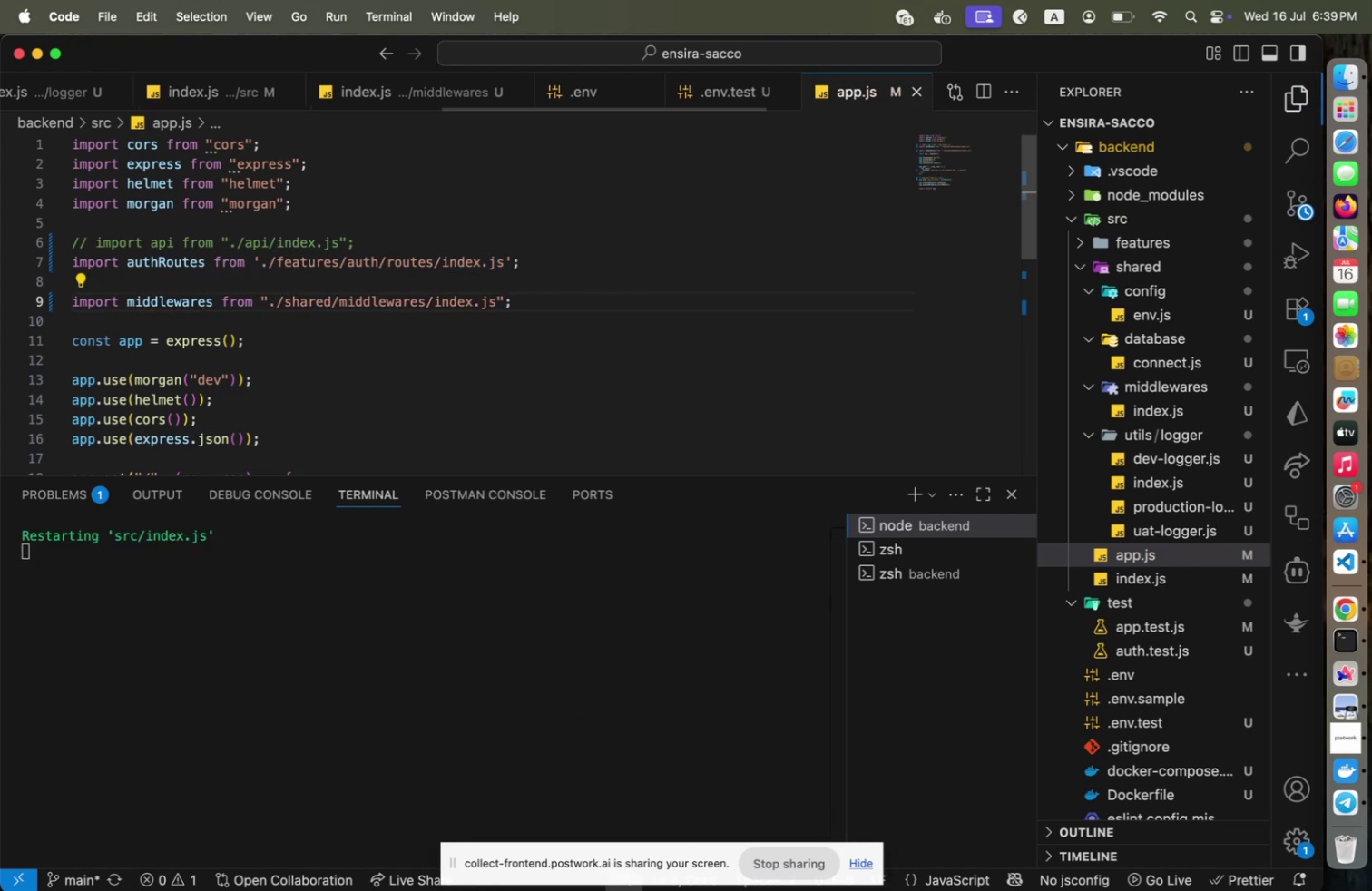 
key(Meta+CommandLeft)
 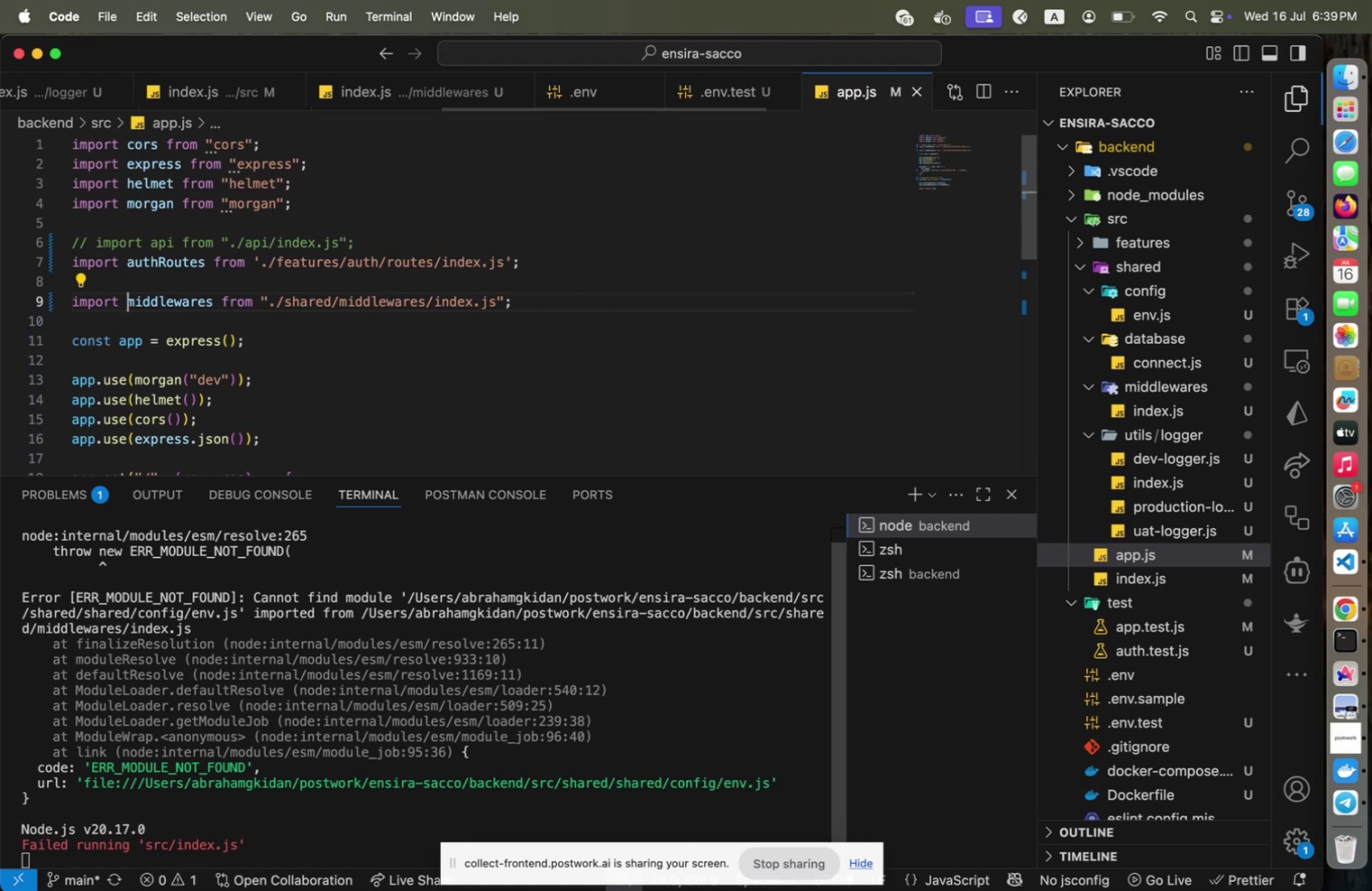 
key(Meta+S)
 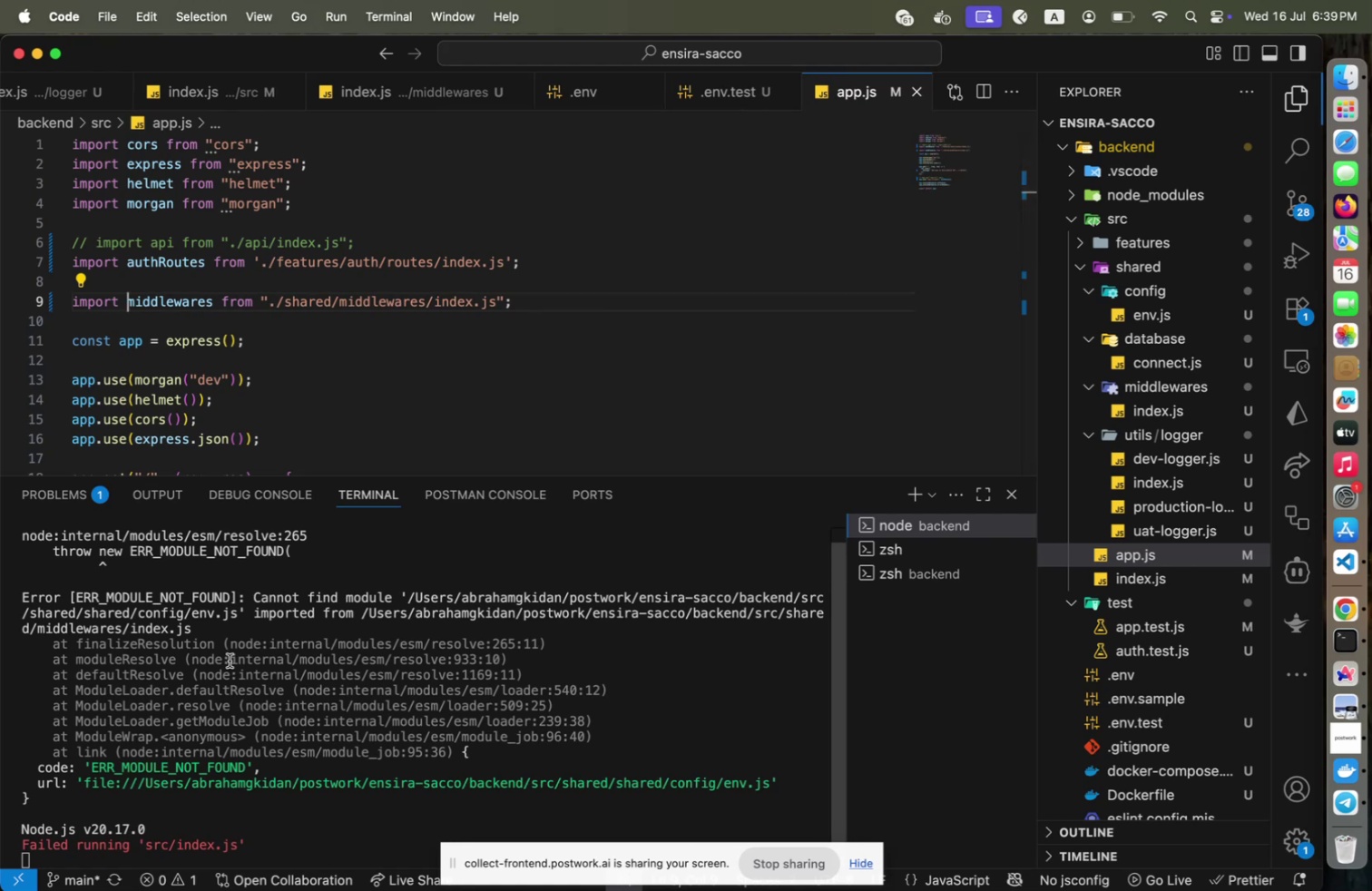 
wait(11.19)
 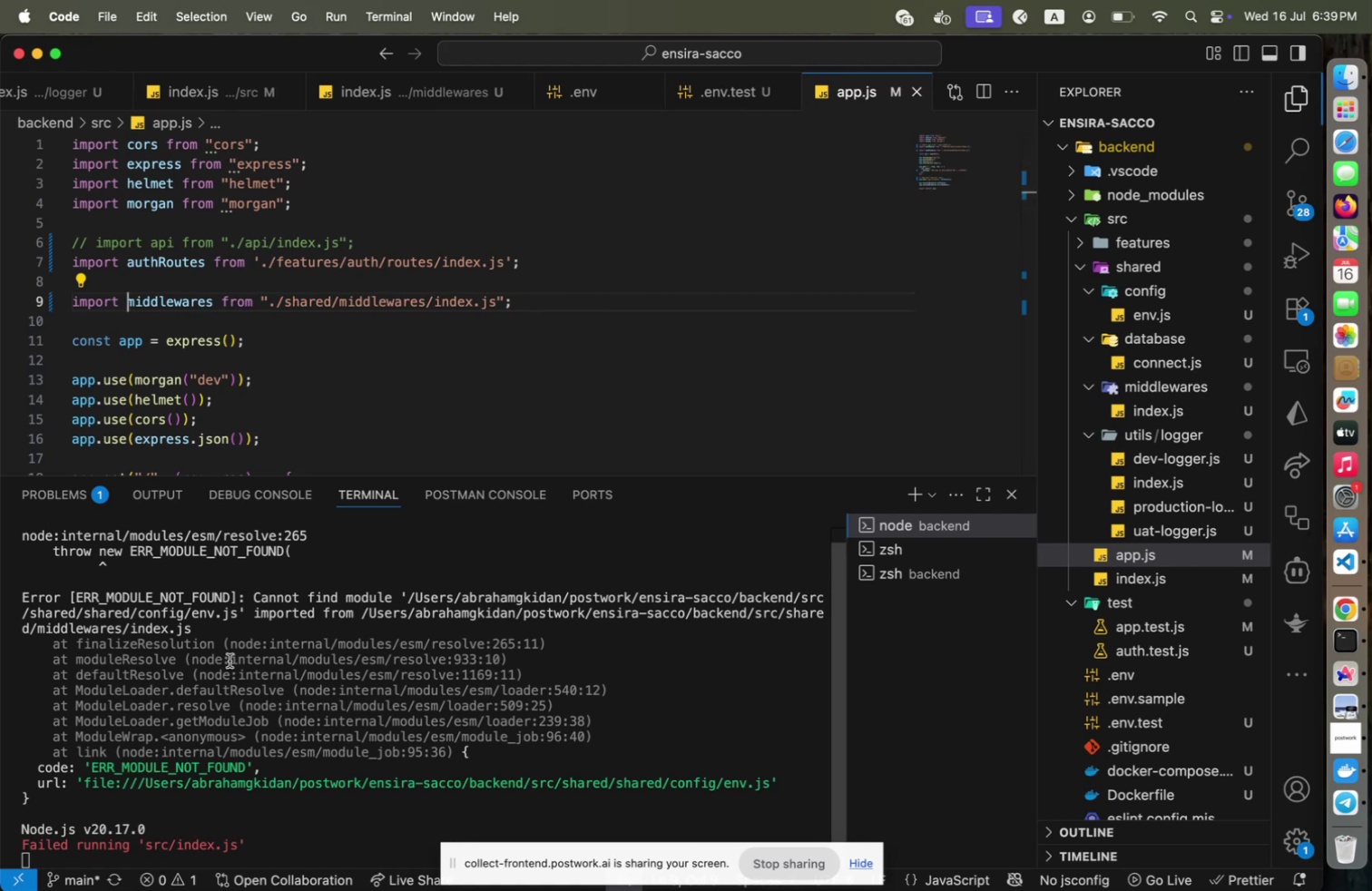 
left_click([1133, 410])
 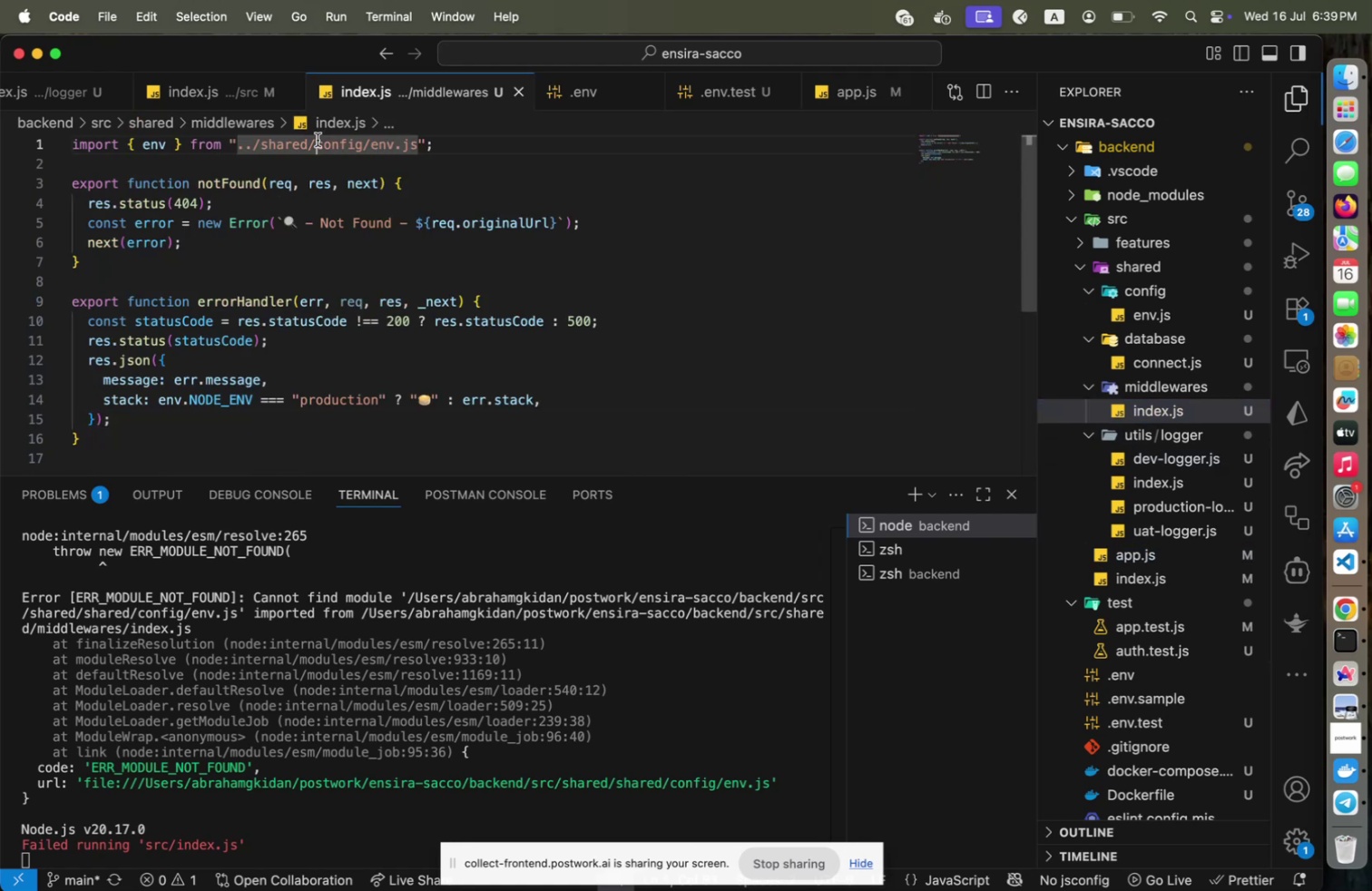 
left_click([318, 140])
 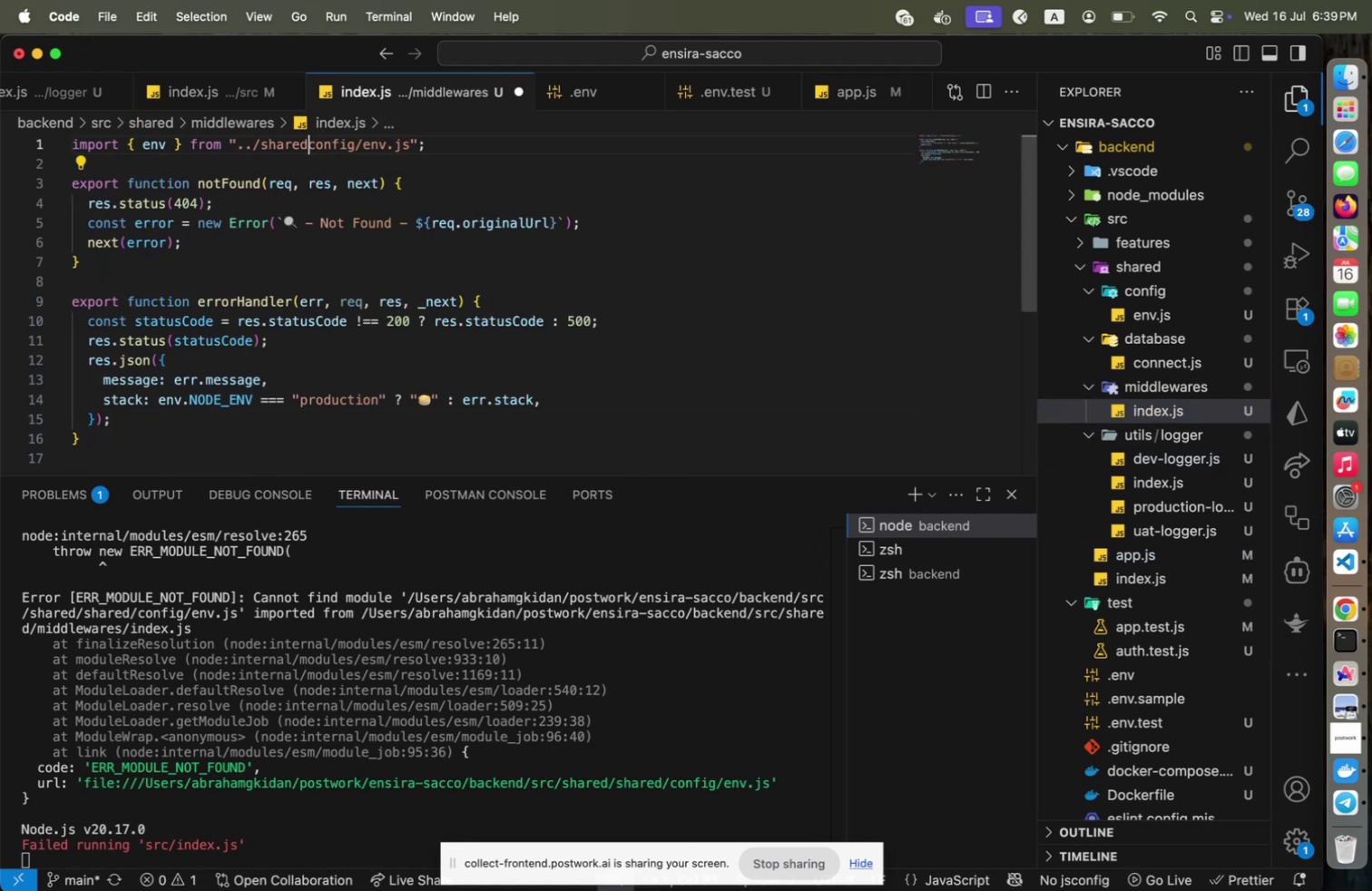 
hold_key(key=Backspace, duration=0.78)
 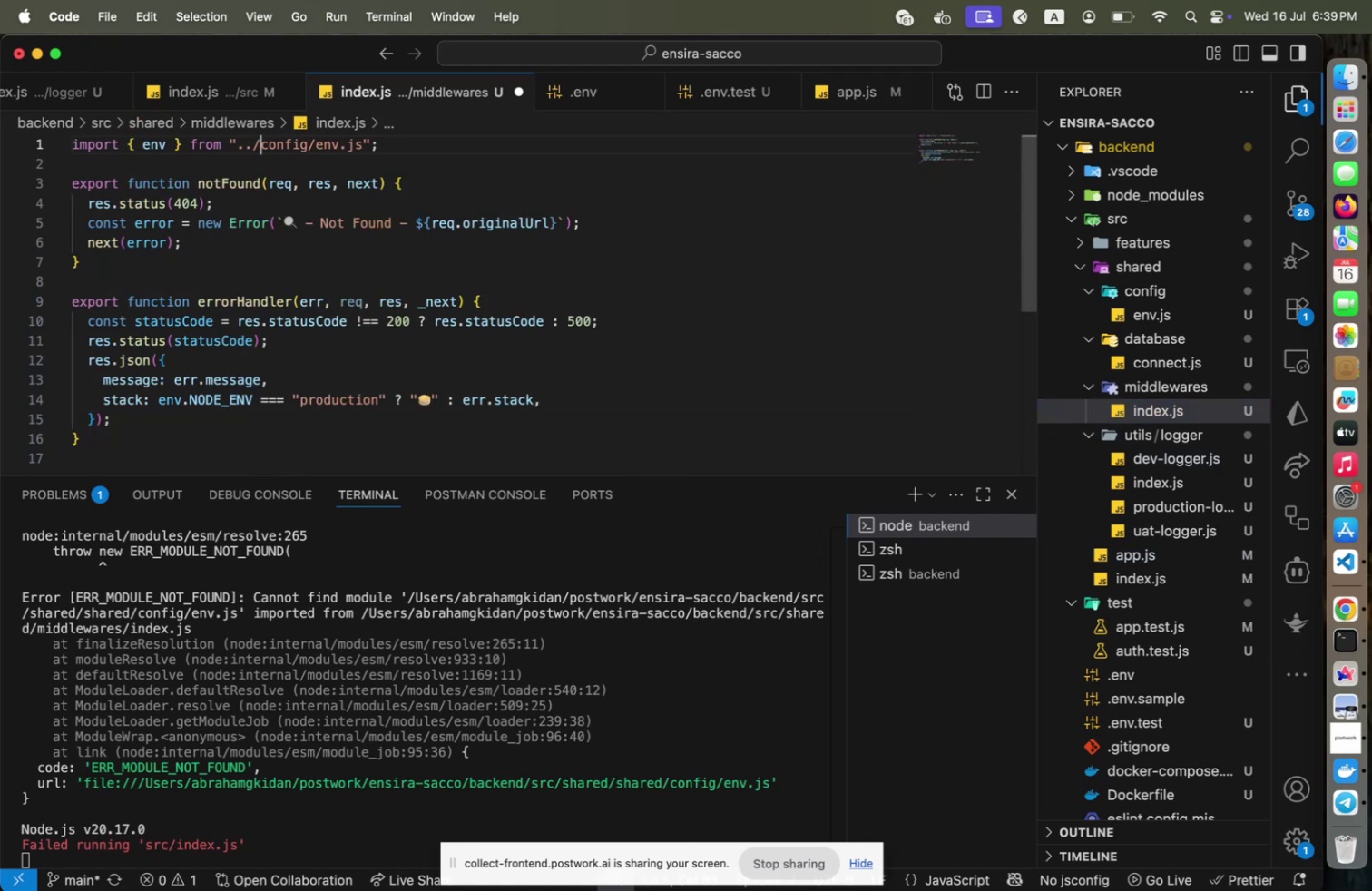 
key(Backspace)
 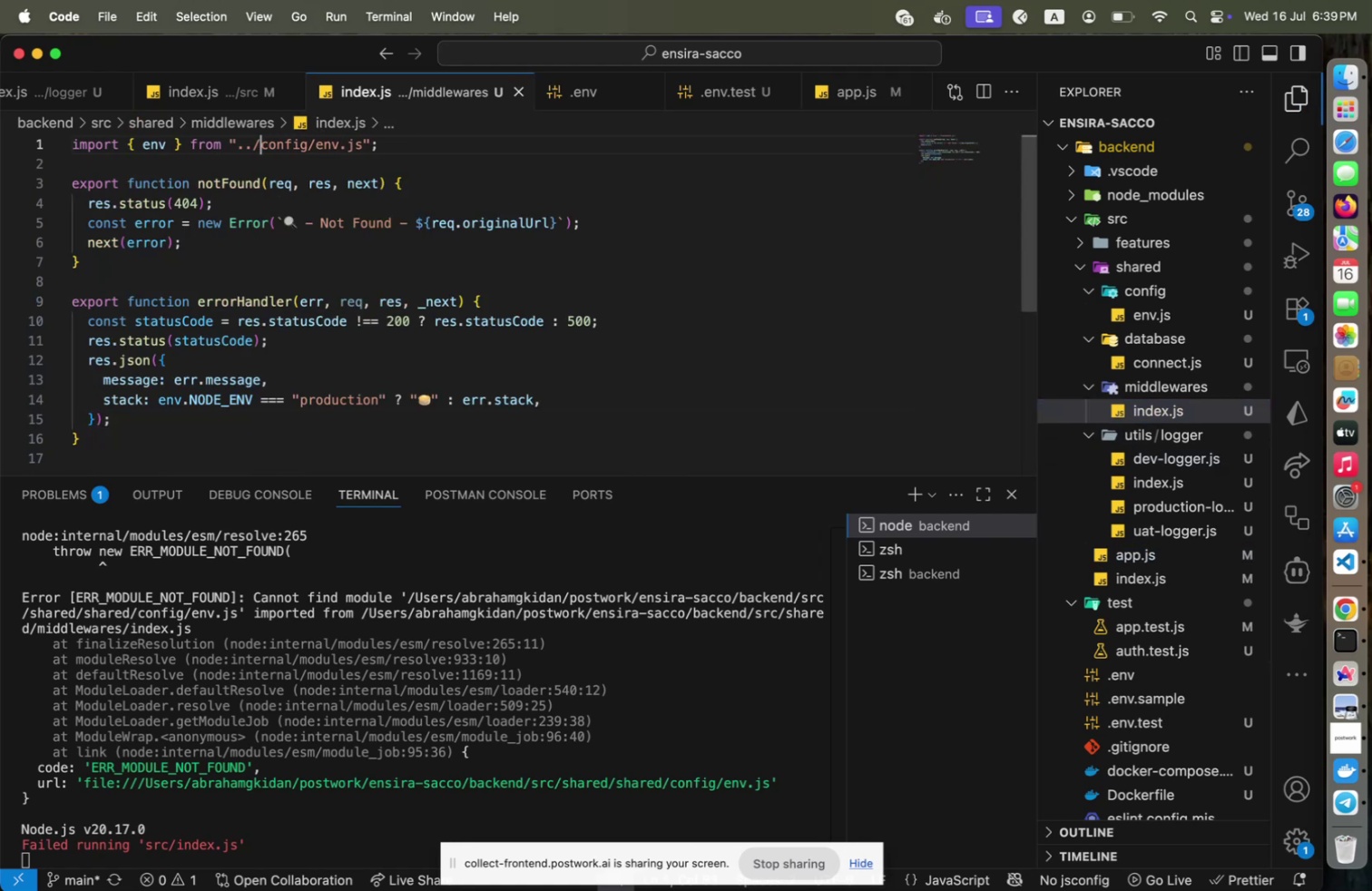 
key(Backspace)
 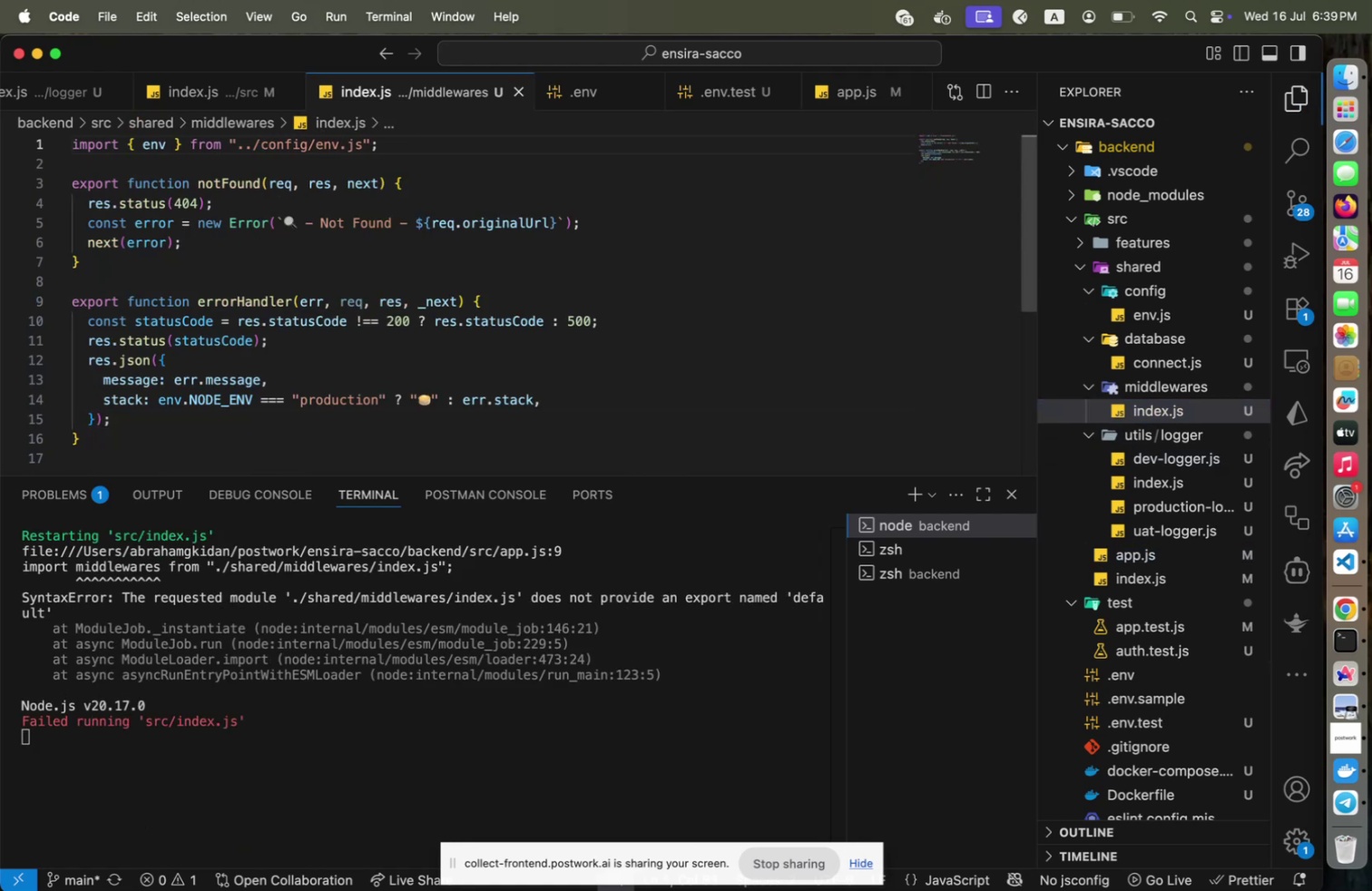 
key(Meta+CommandLeft)
 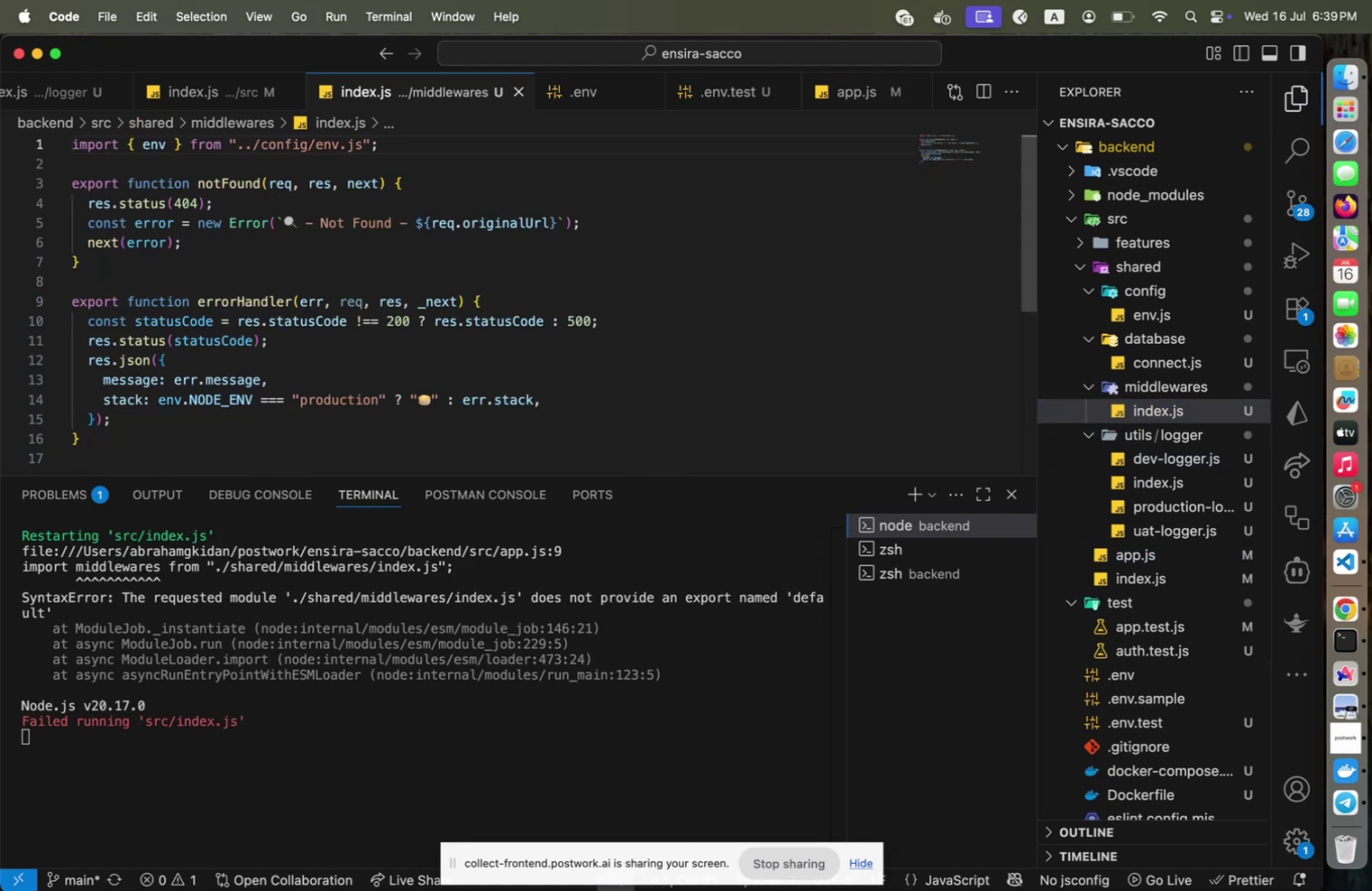 
key(Meta+S)
 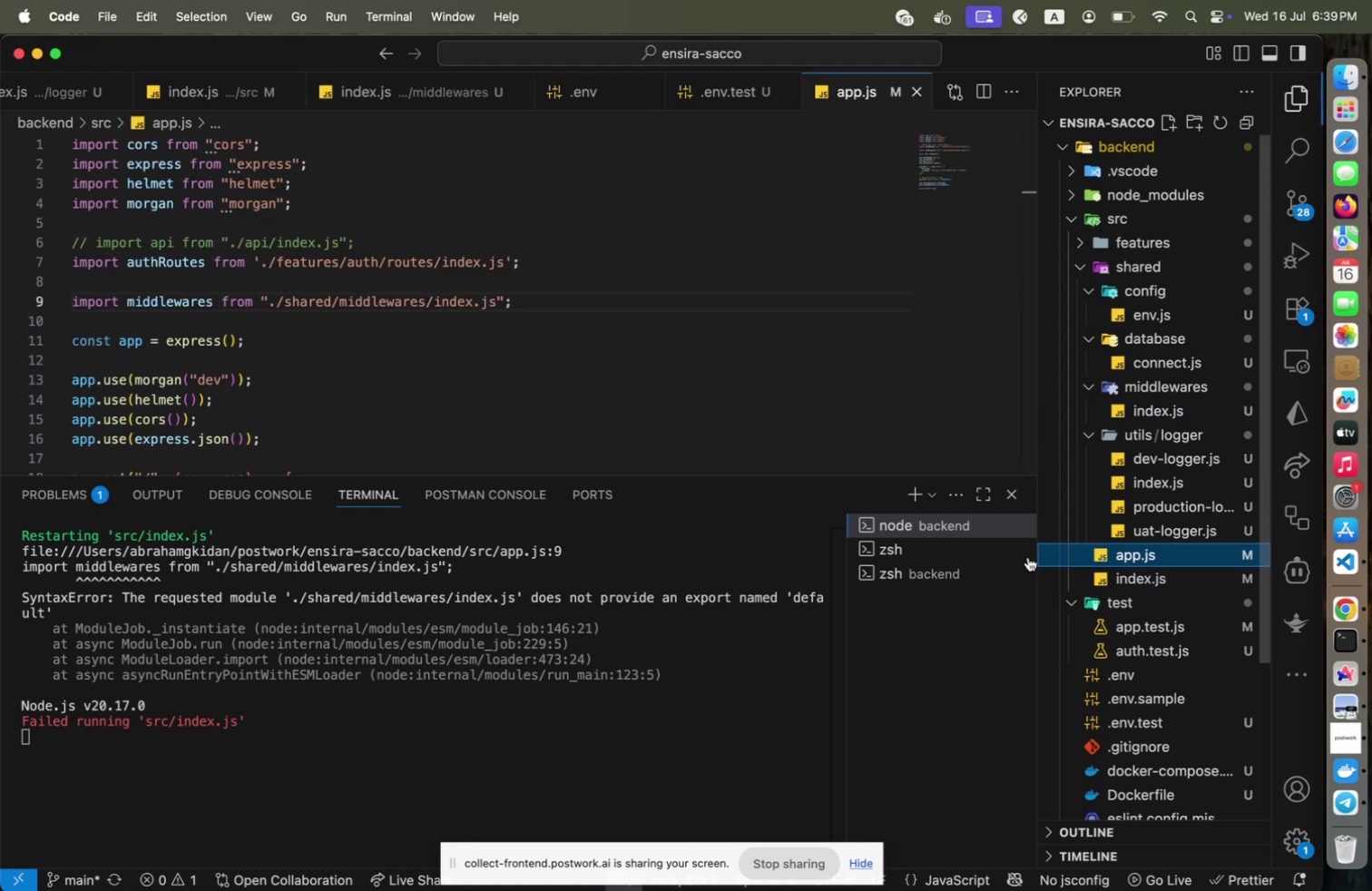 
wait(7.44)
 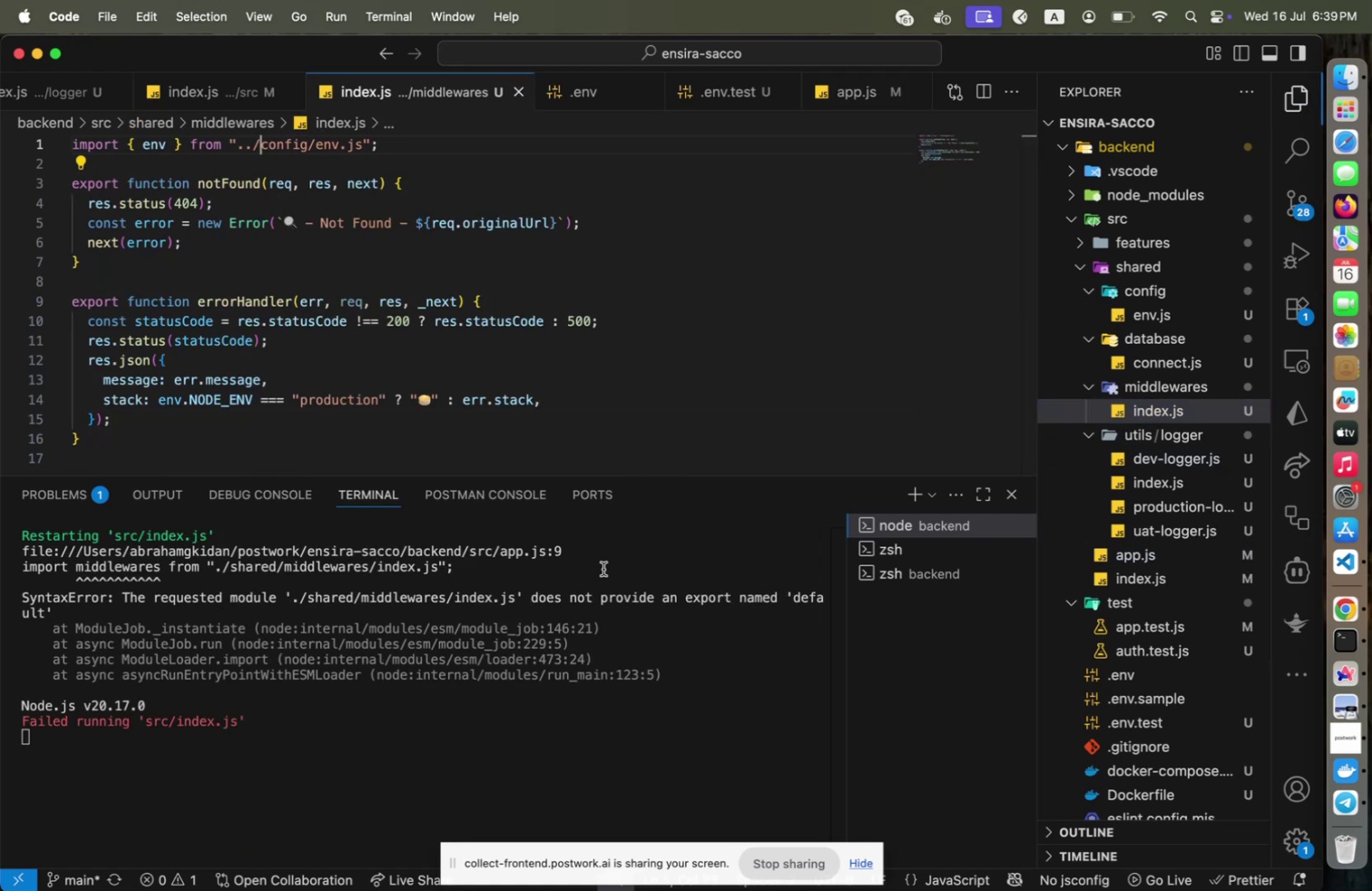 
left_click([127, 297])
 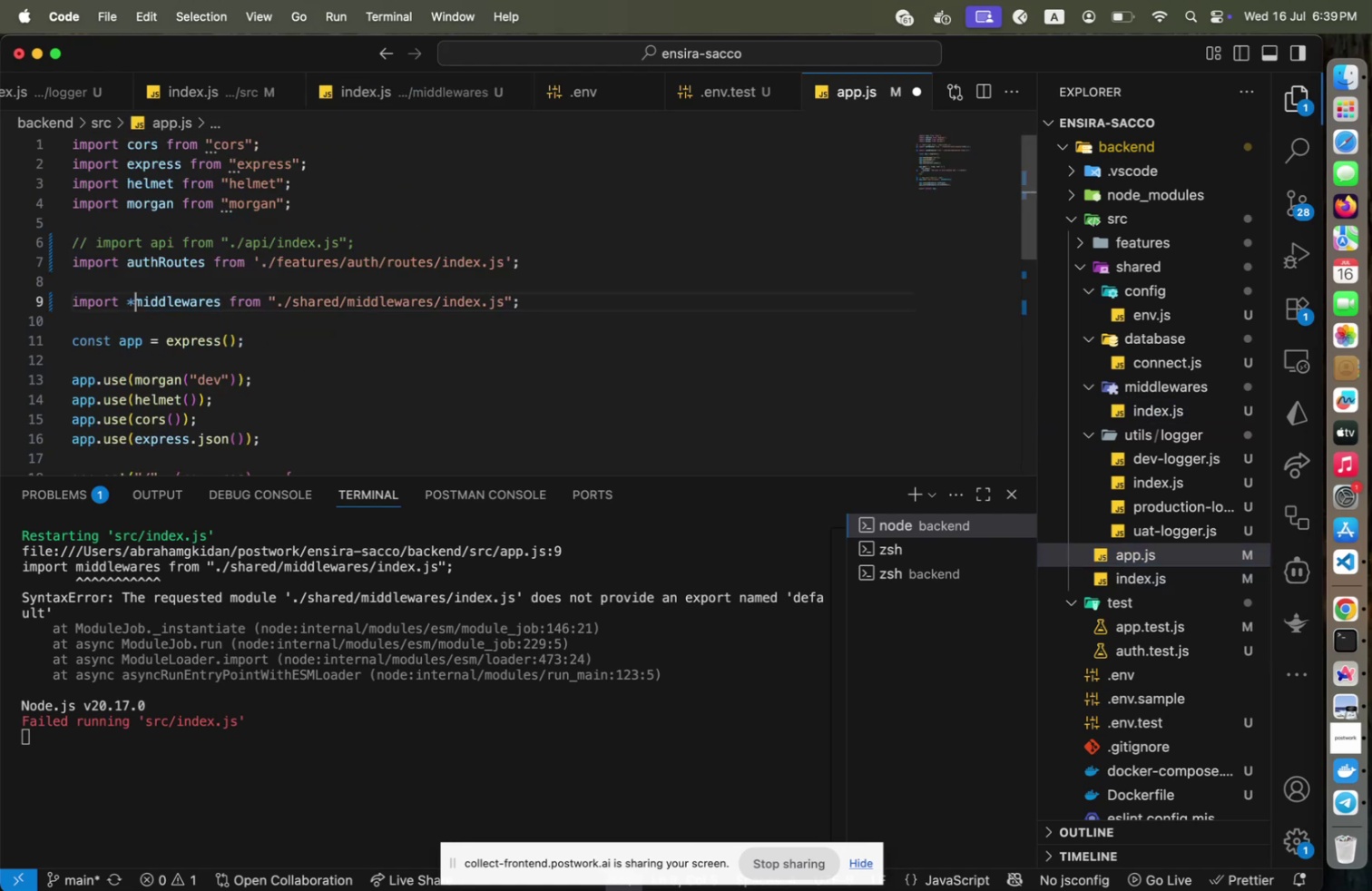 
type(* as )
 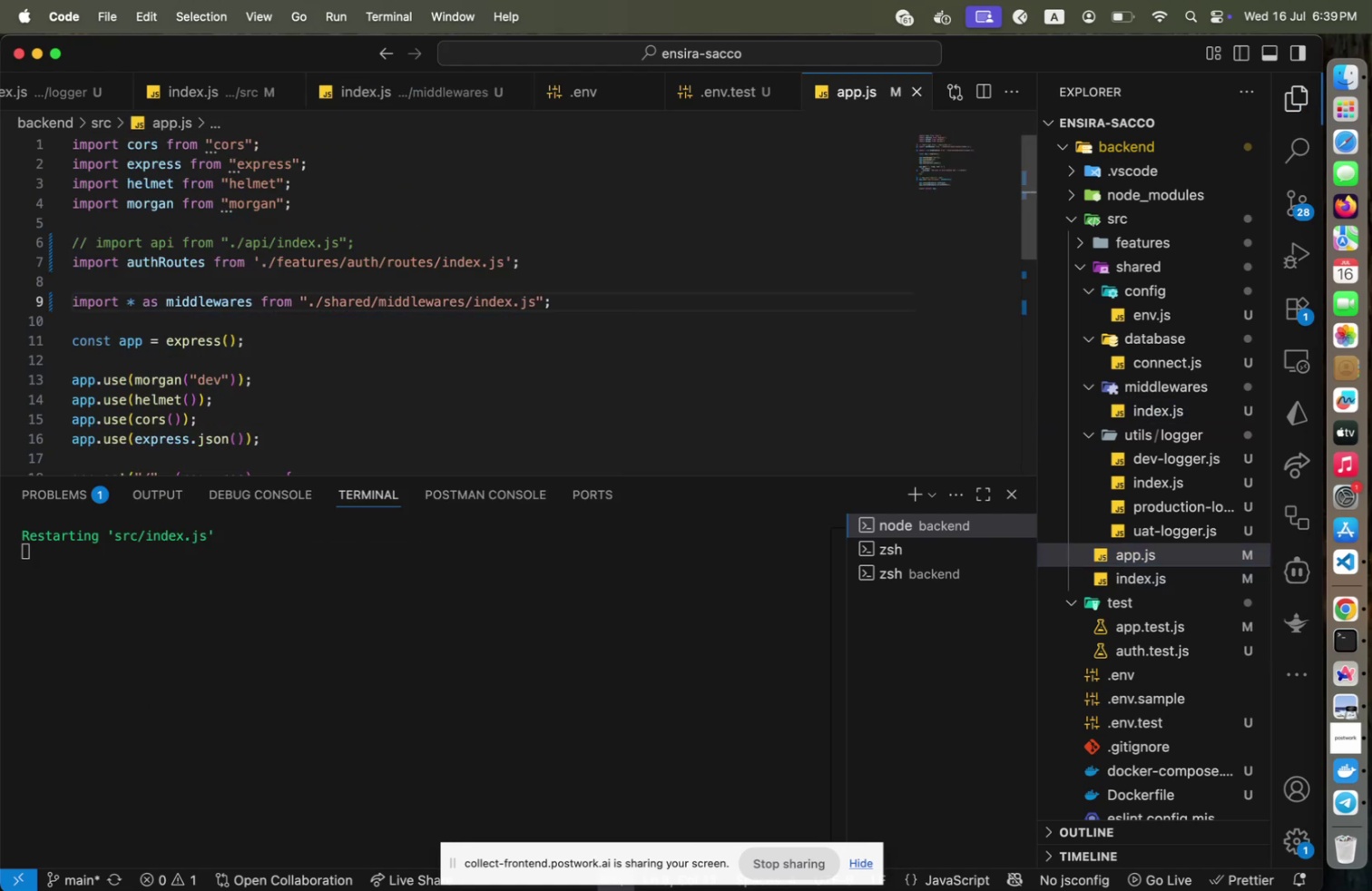 
key(Meta+CommandLeft)
 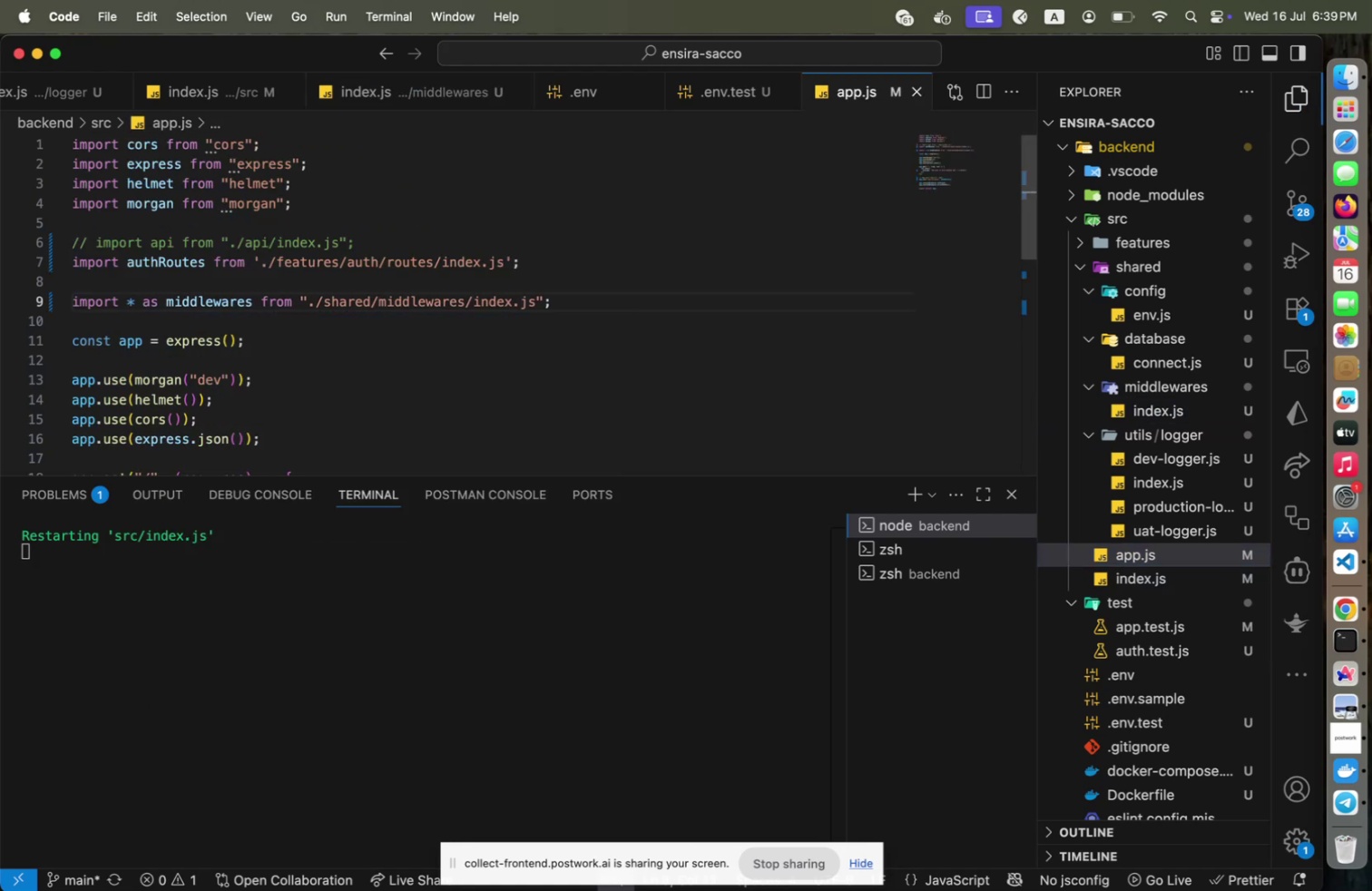 
key(Meta+S)
 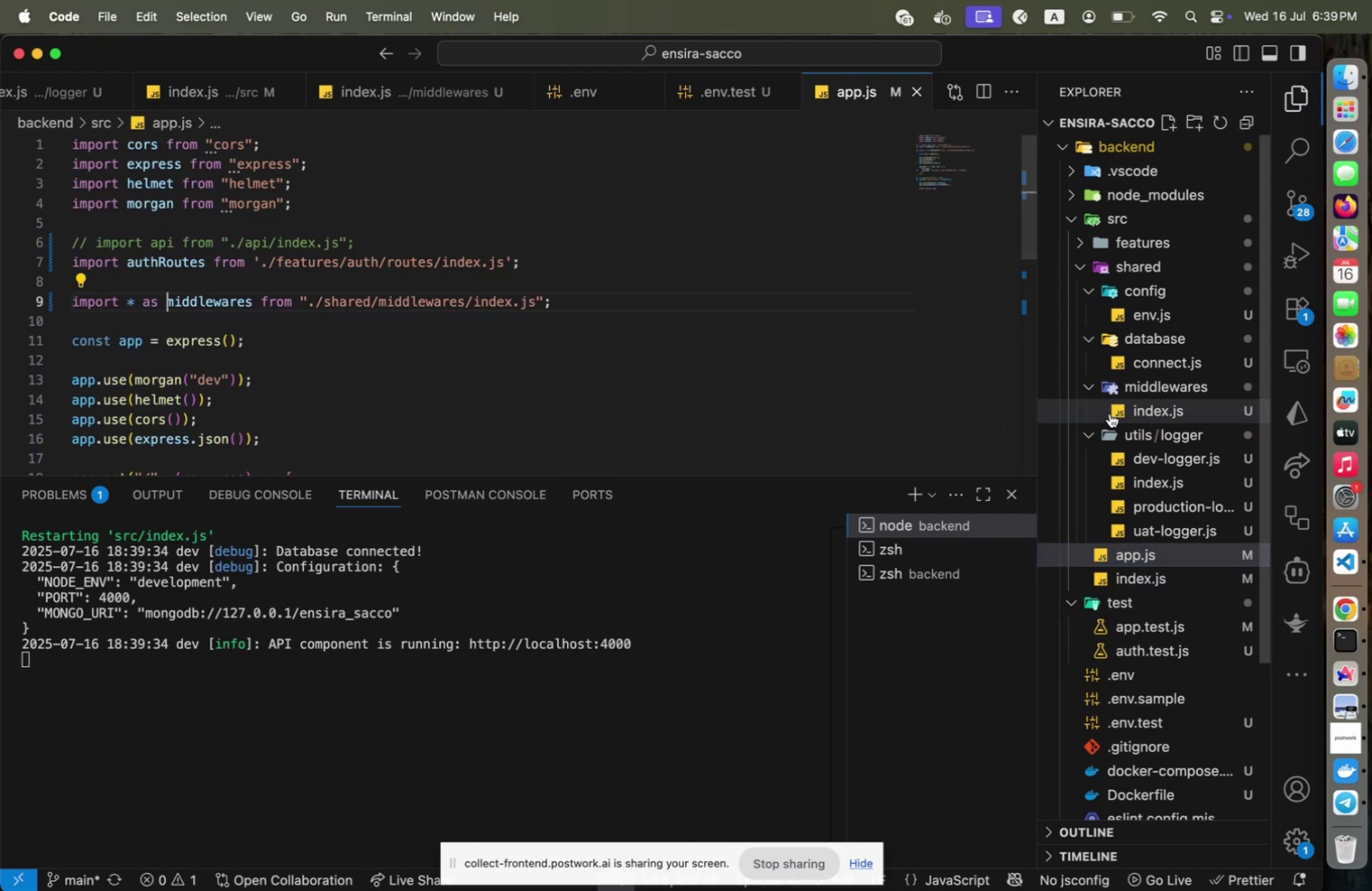 
left_click([1126, 390])
 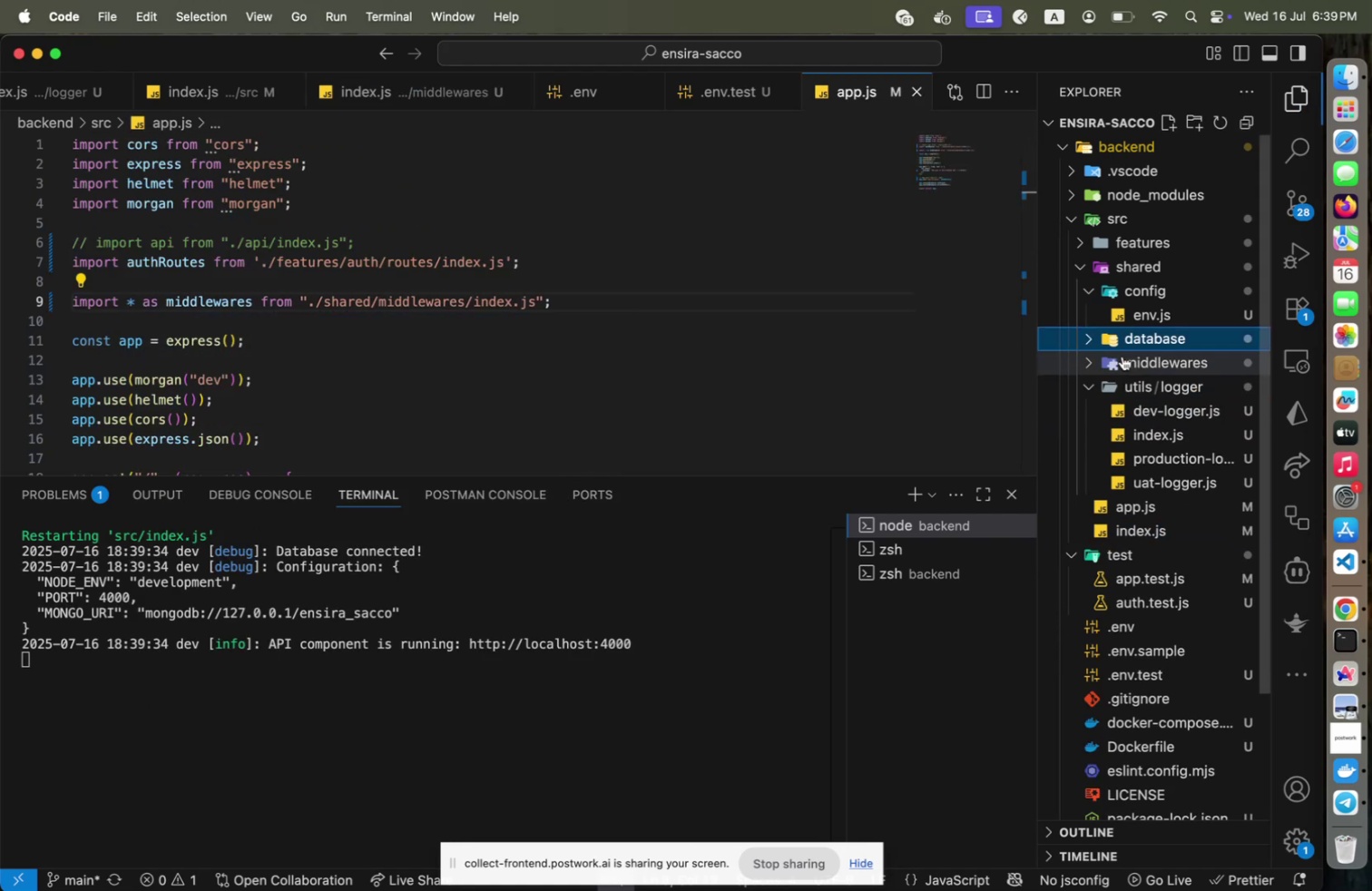 
left_click([1122, 349])
 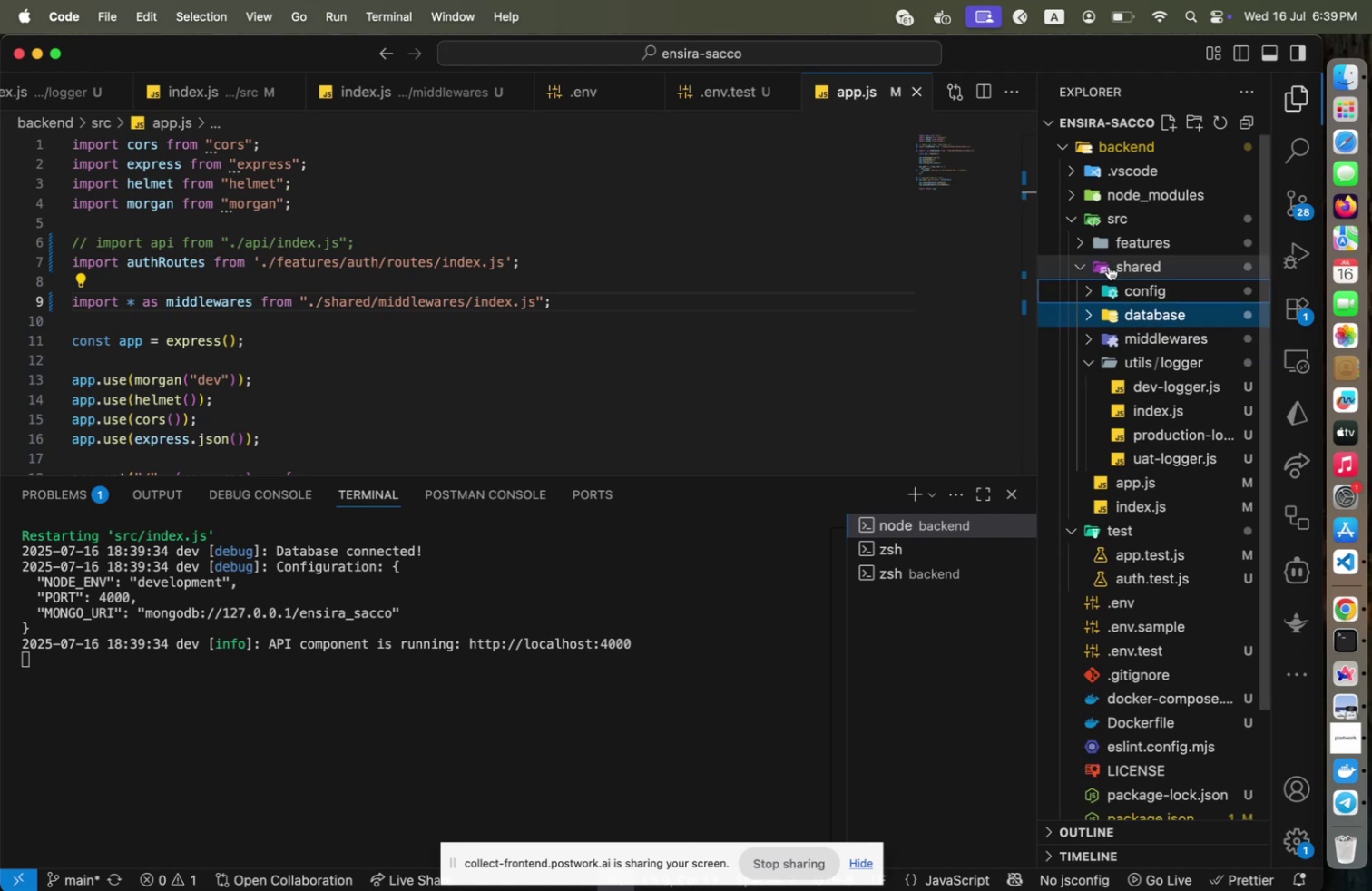 
left_click([1114, 291])
 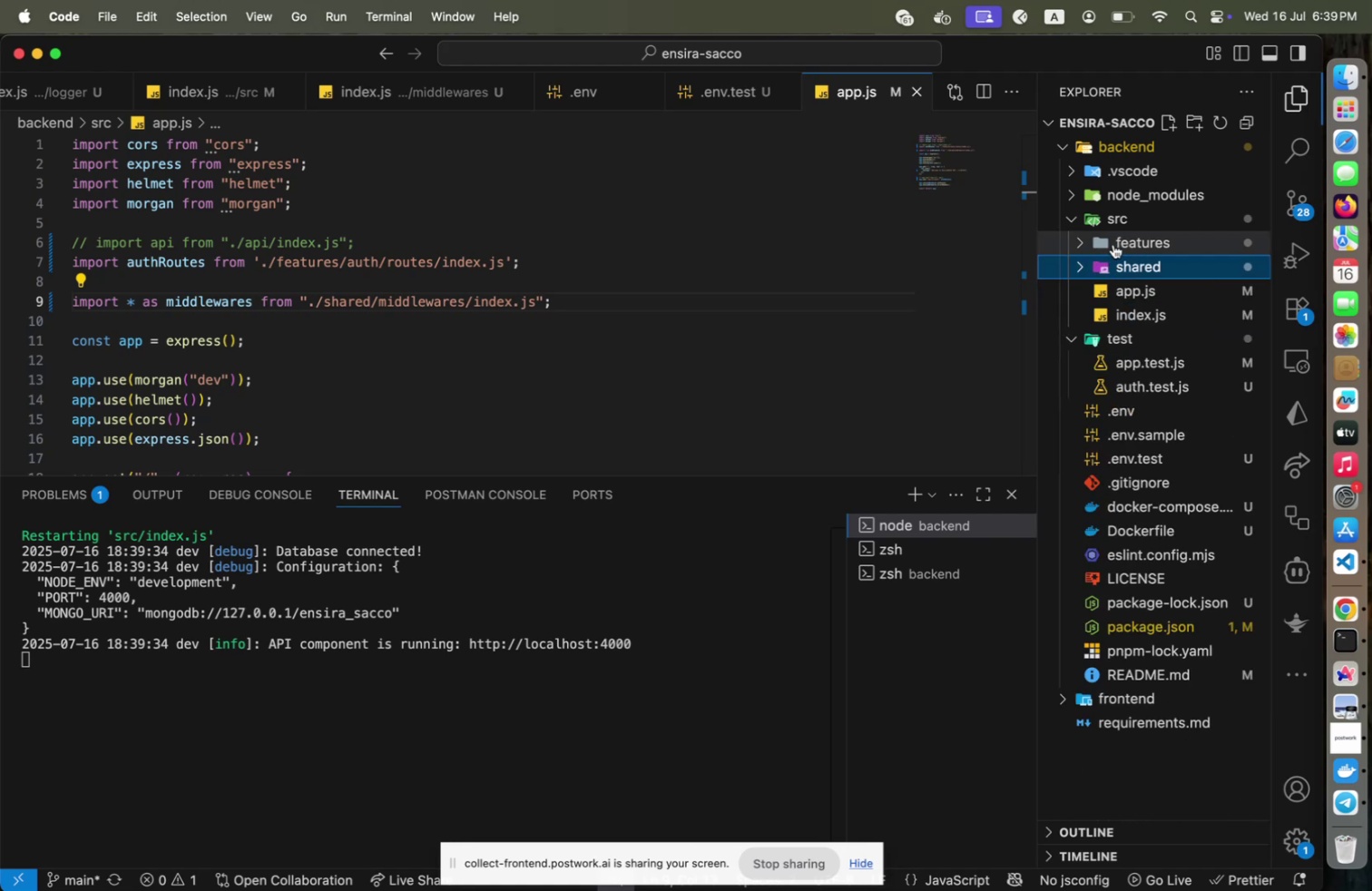 
left_click([1109, 262])
 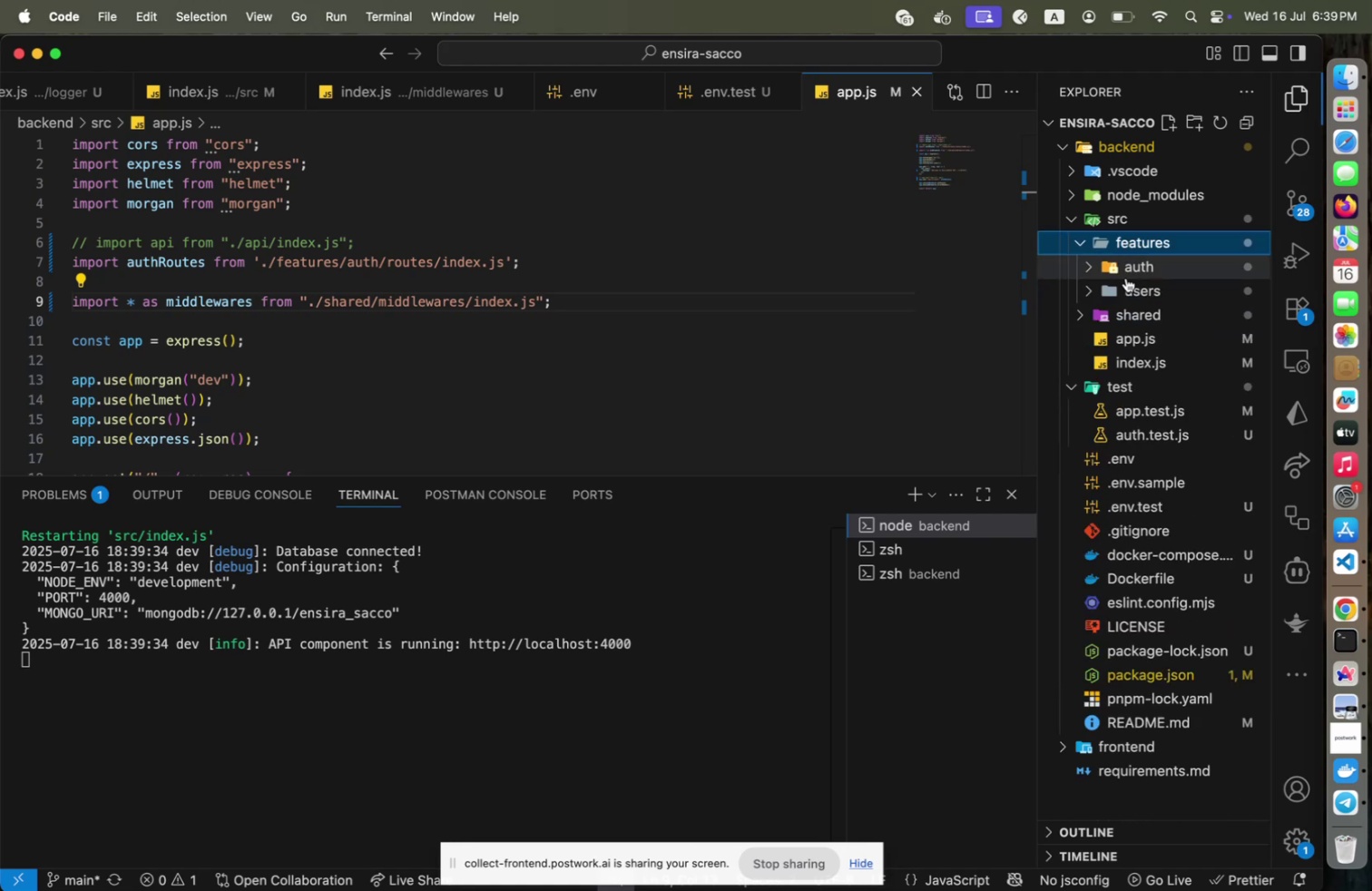 
left_click([1113, 244])
 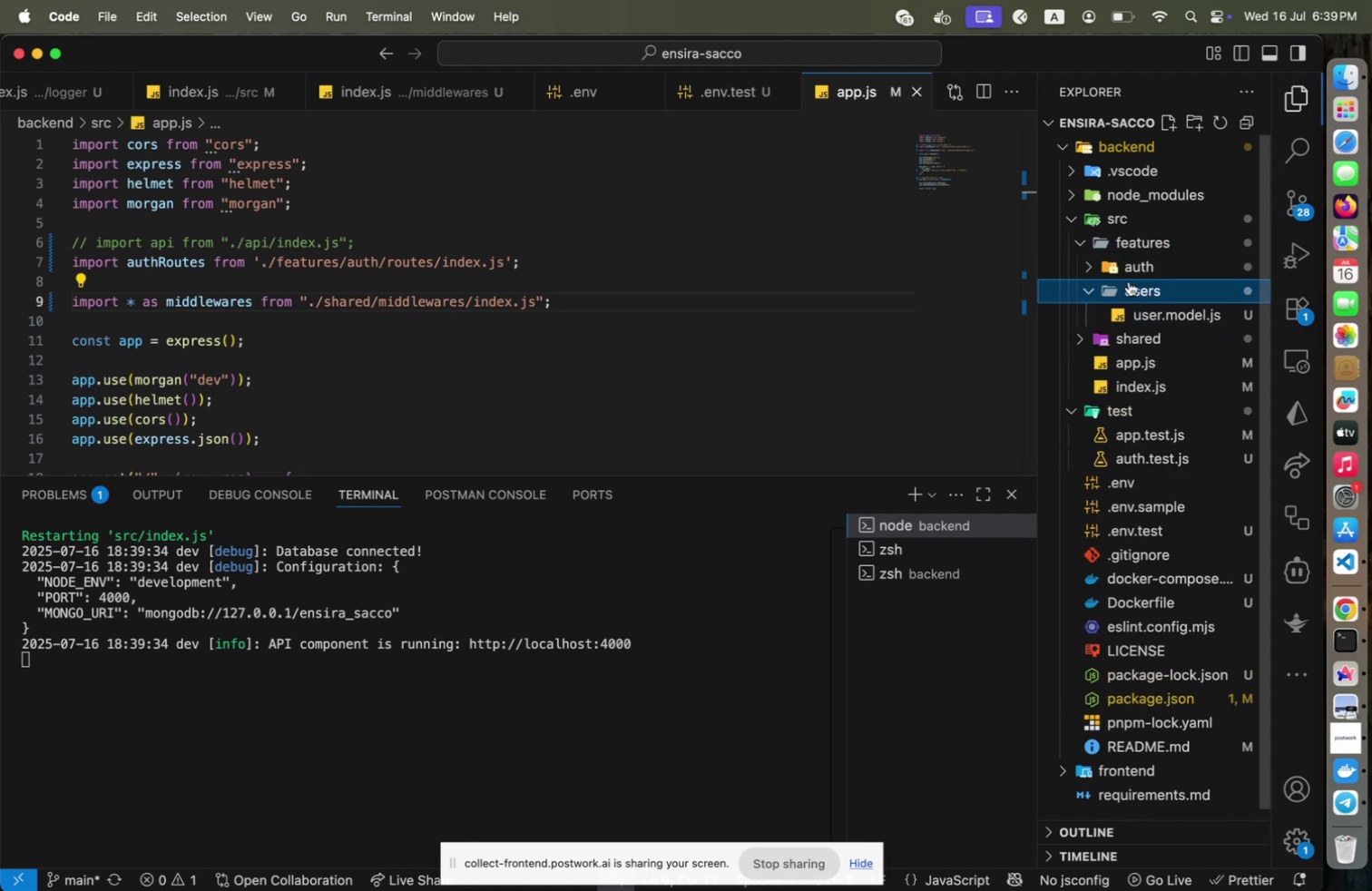 
left_click([1129, 281])
 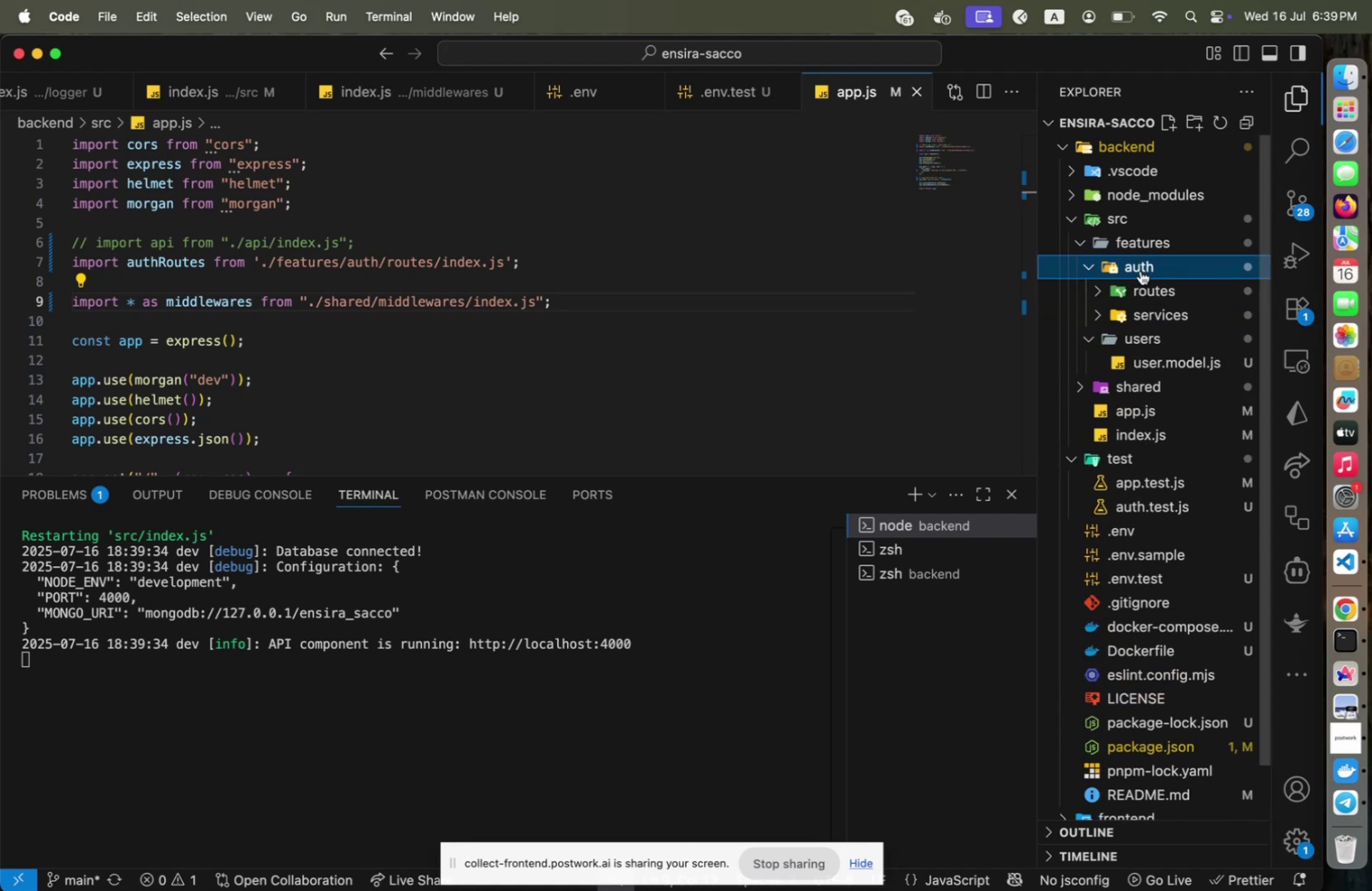 
left_click([1141, 270])
 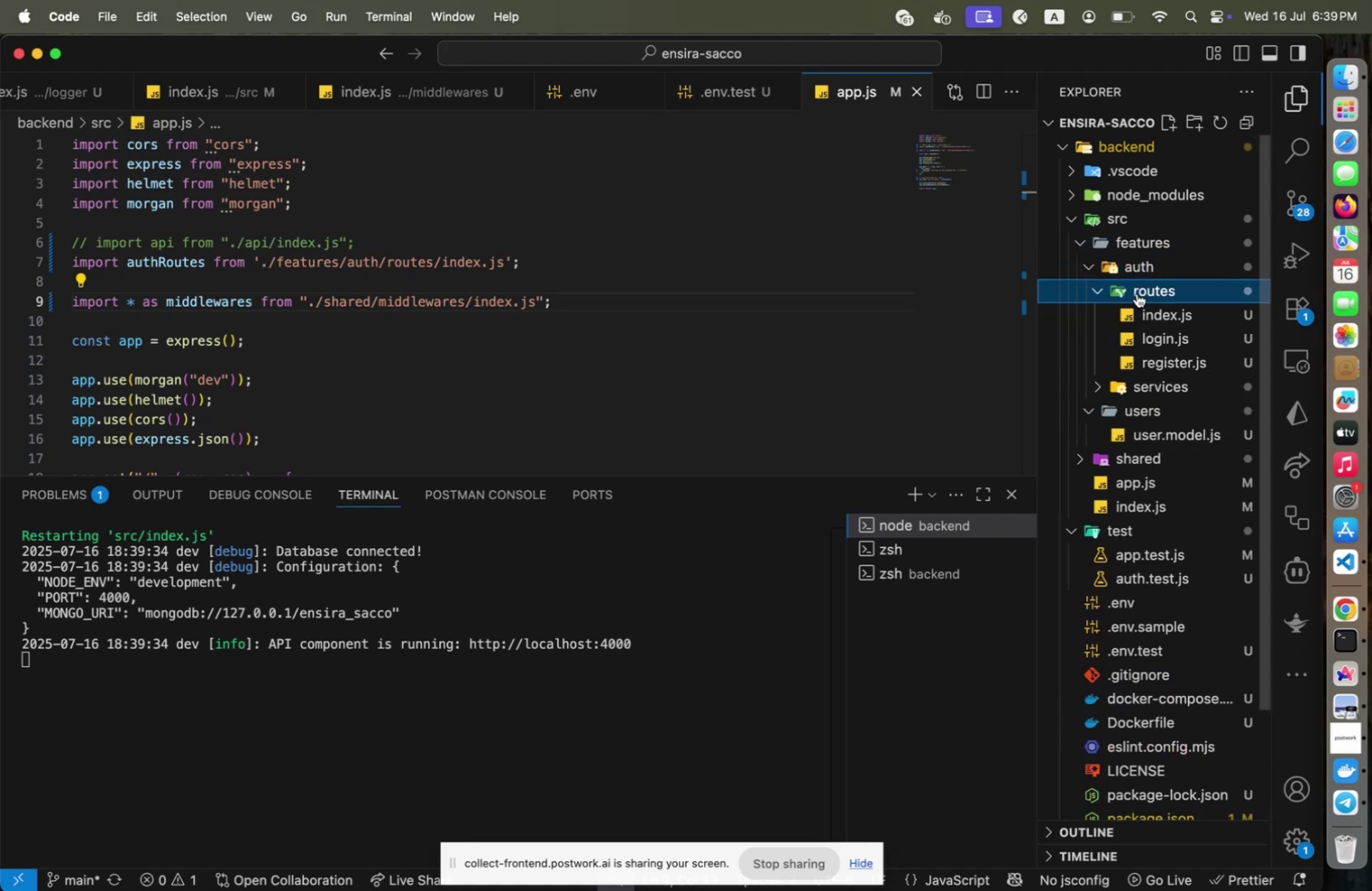 
left_click([1137, 293])
 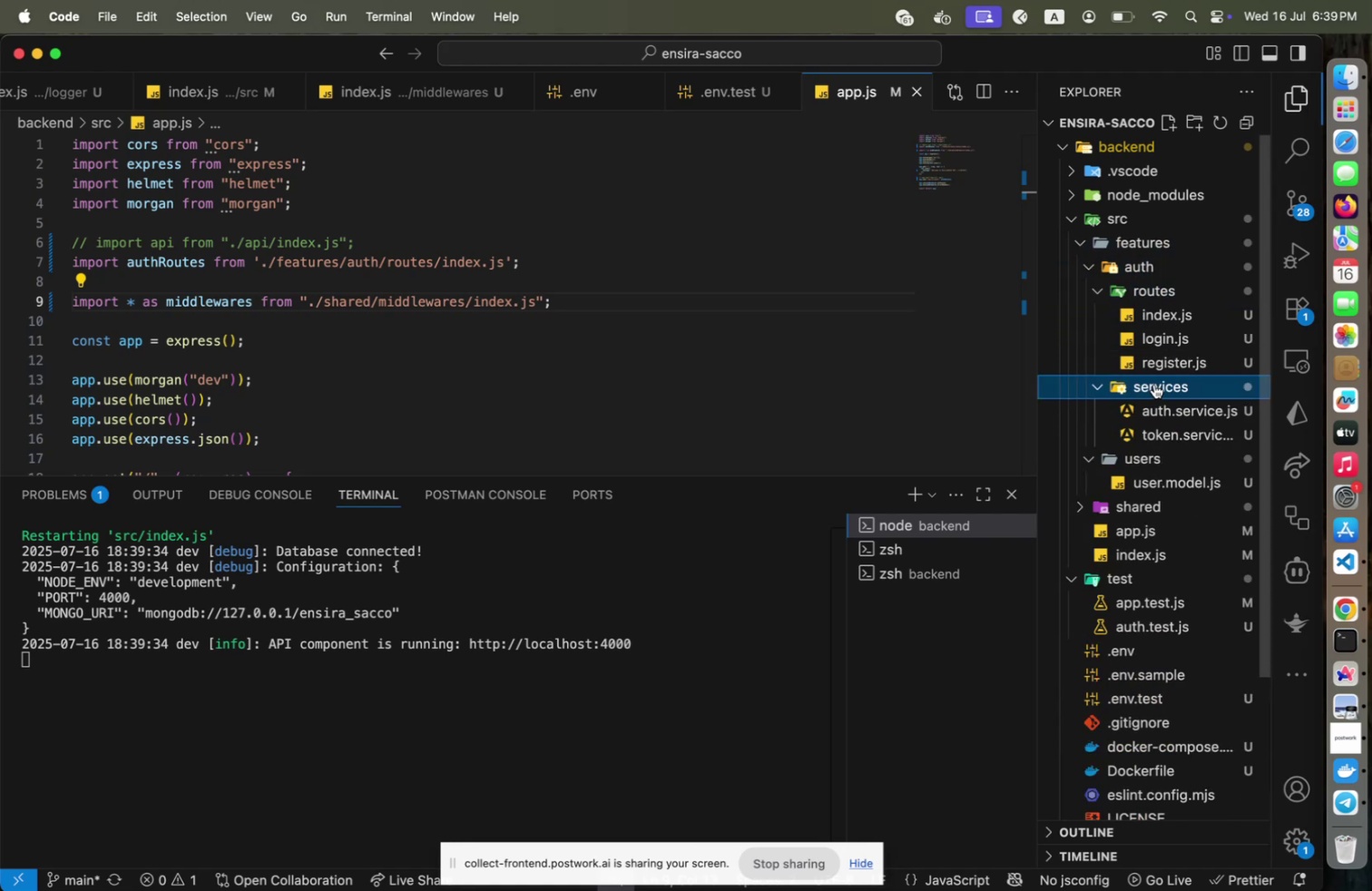 
left_click([1154, 384])
 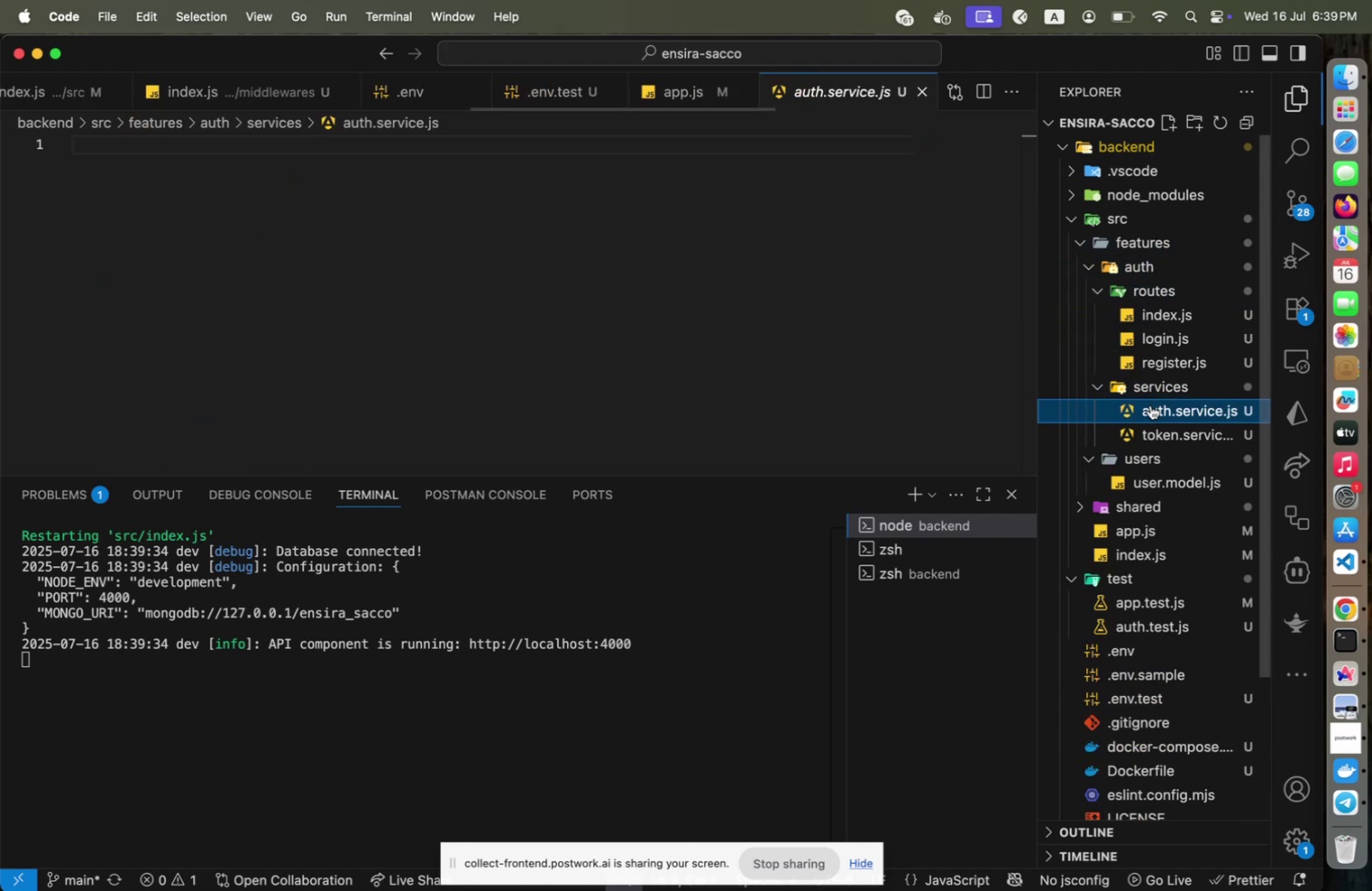 
left_click([1151, 405])
 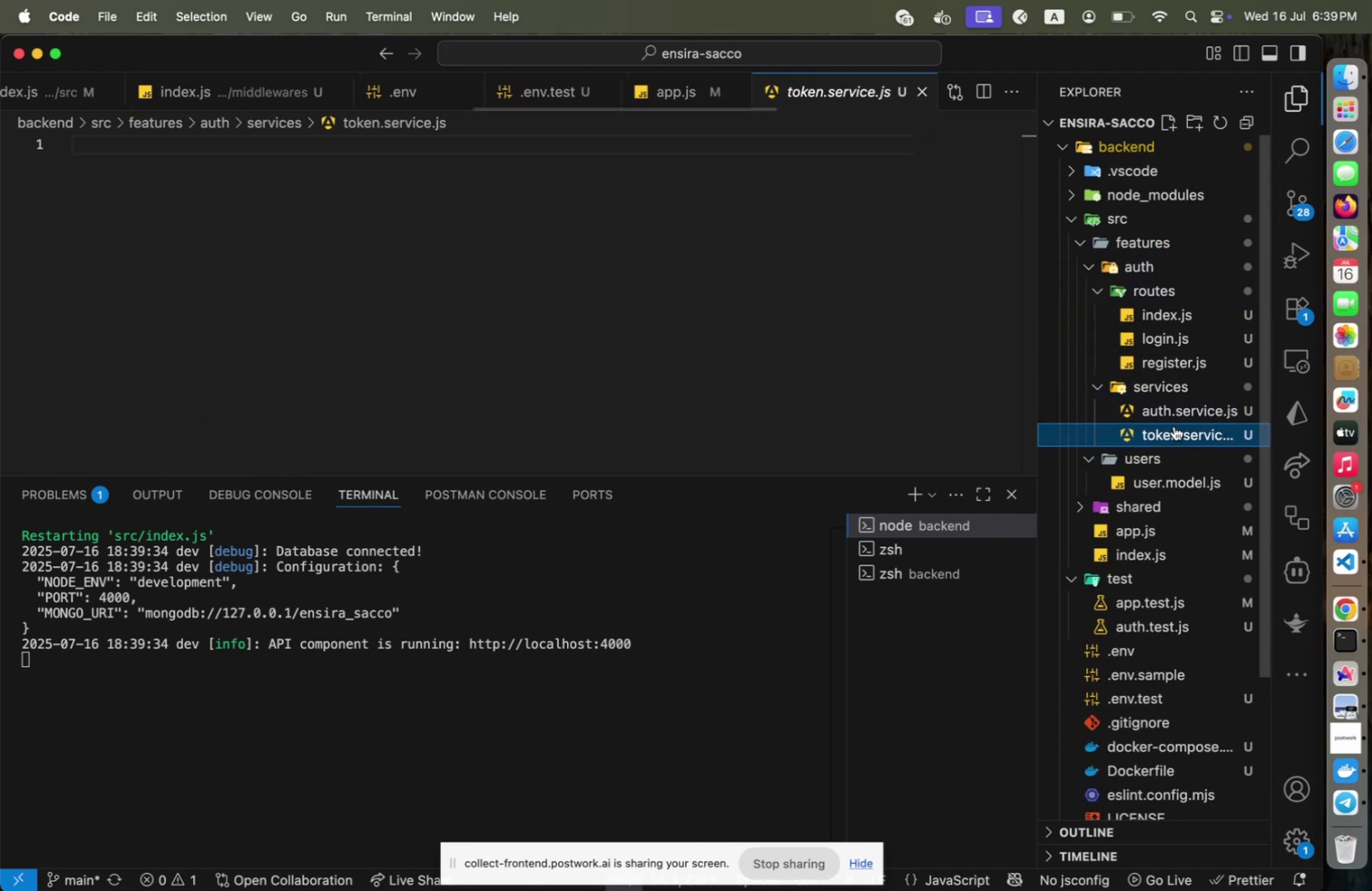 
left_click([1174, 426])
 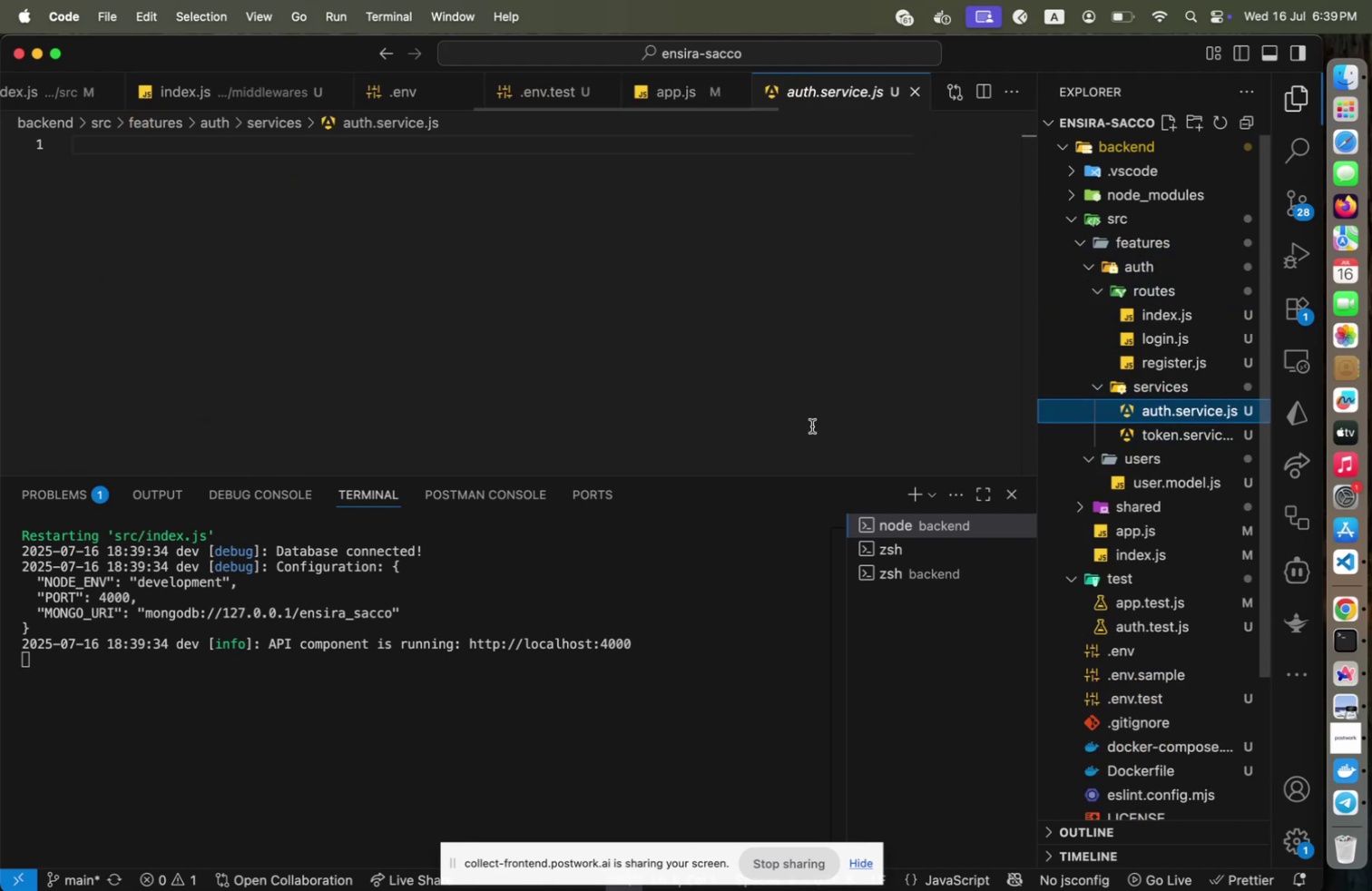 
left_click([1185, 416])
 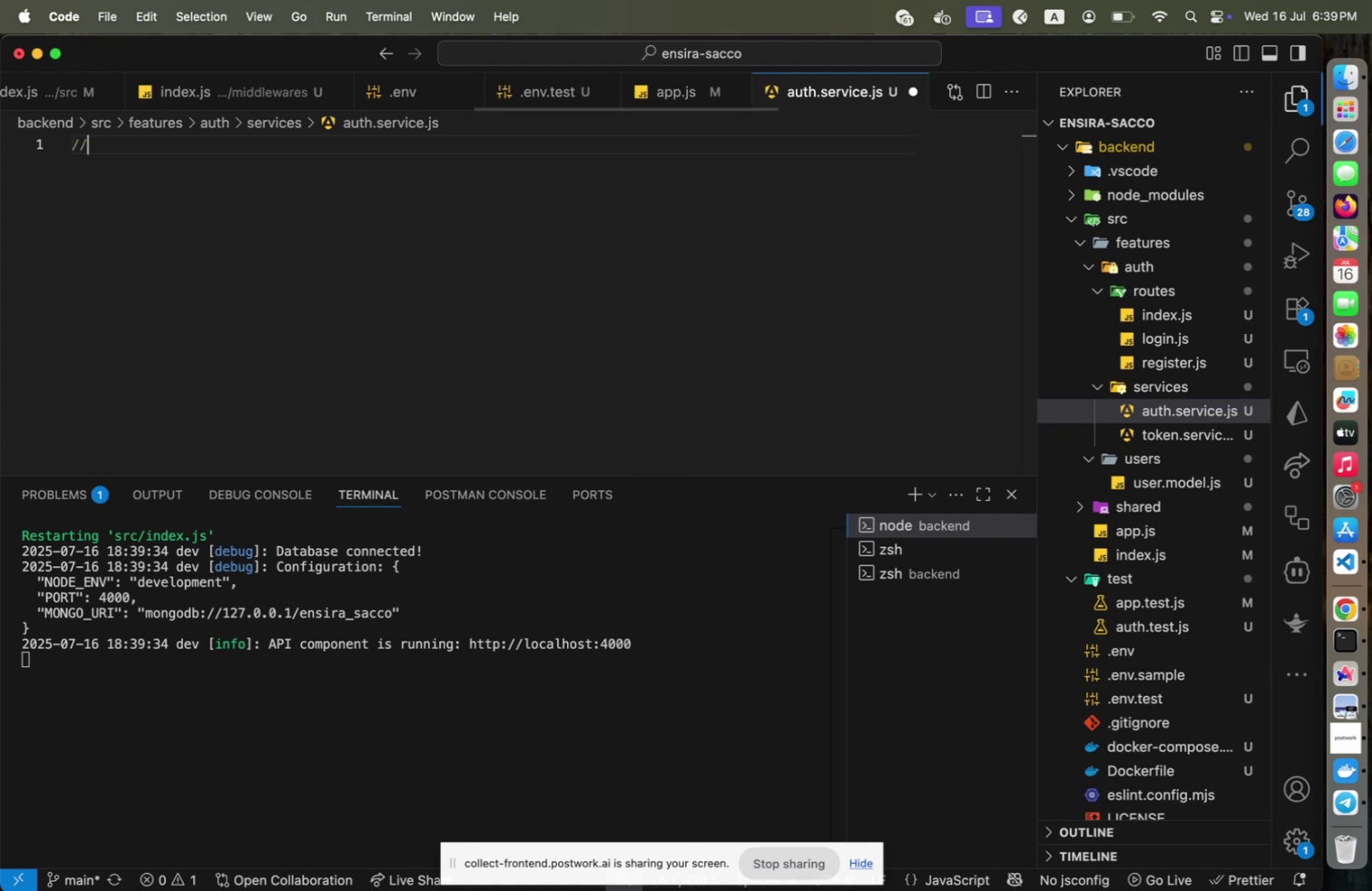 
type(// TODO: implement auth service)
 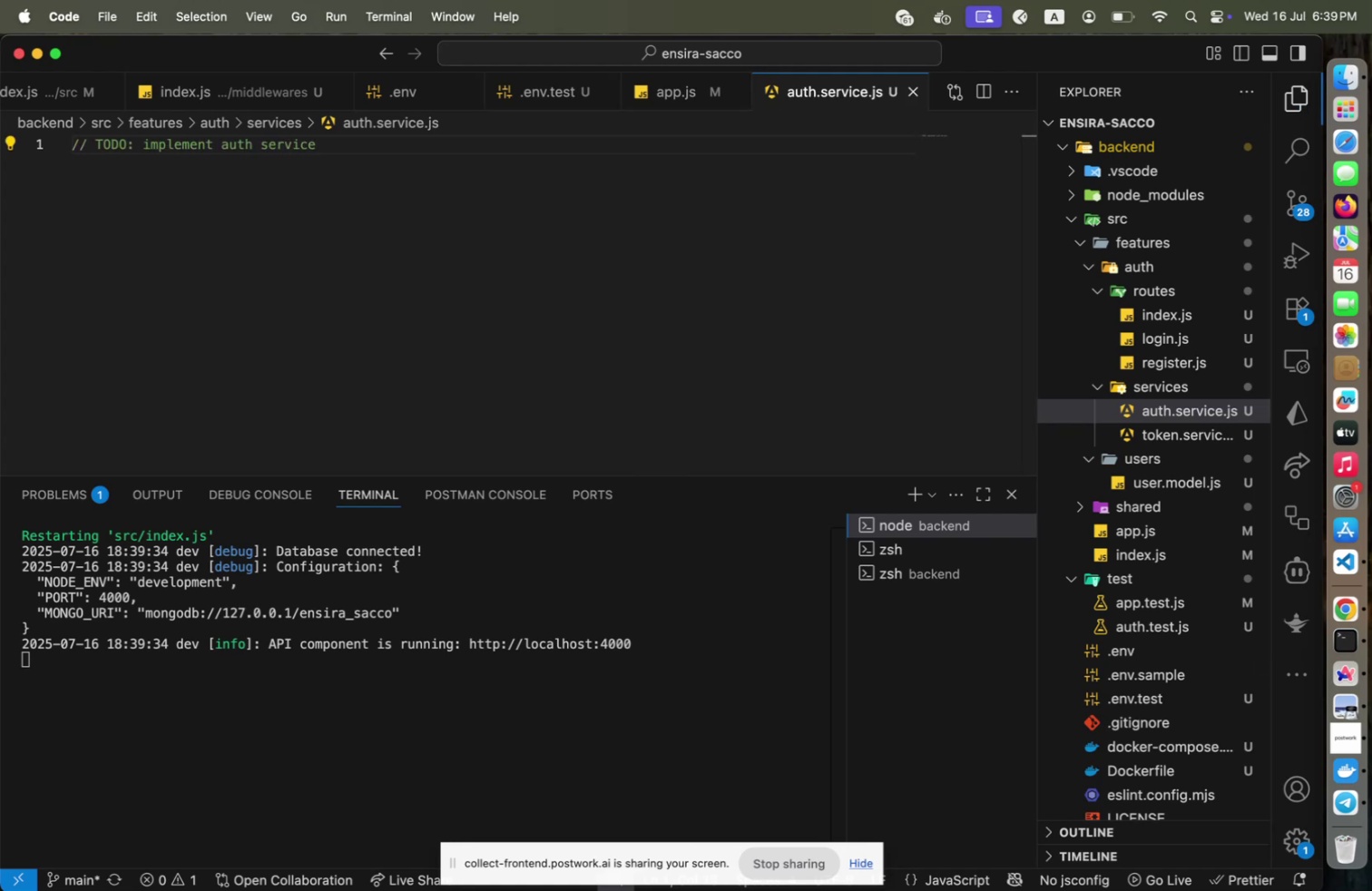 
 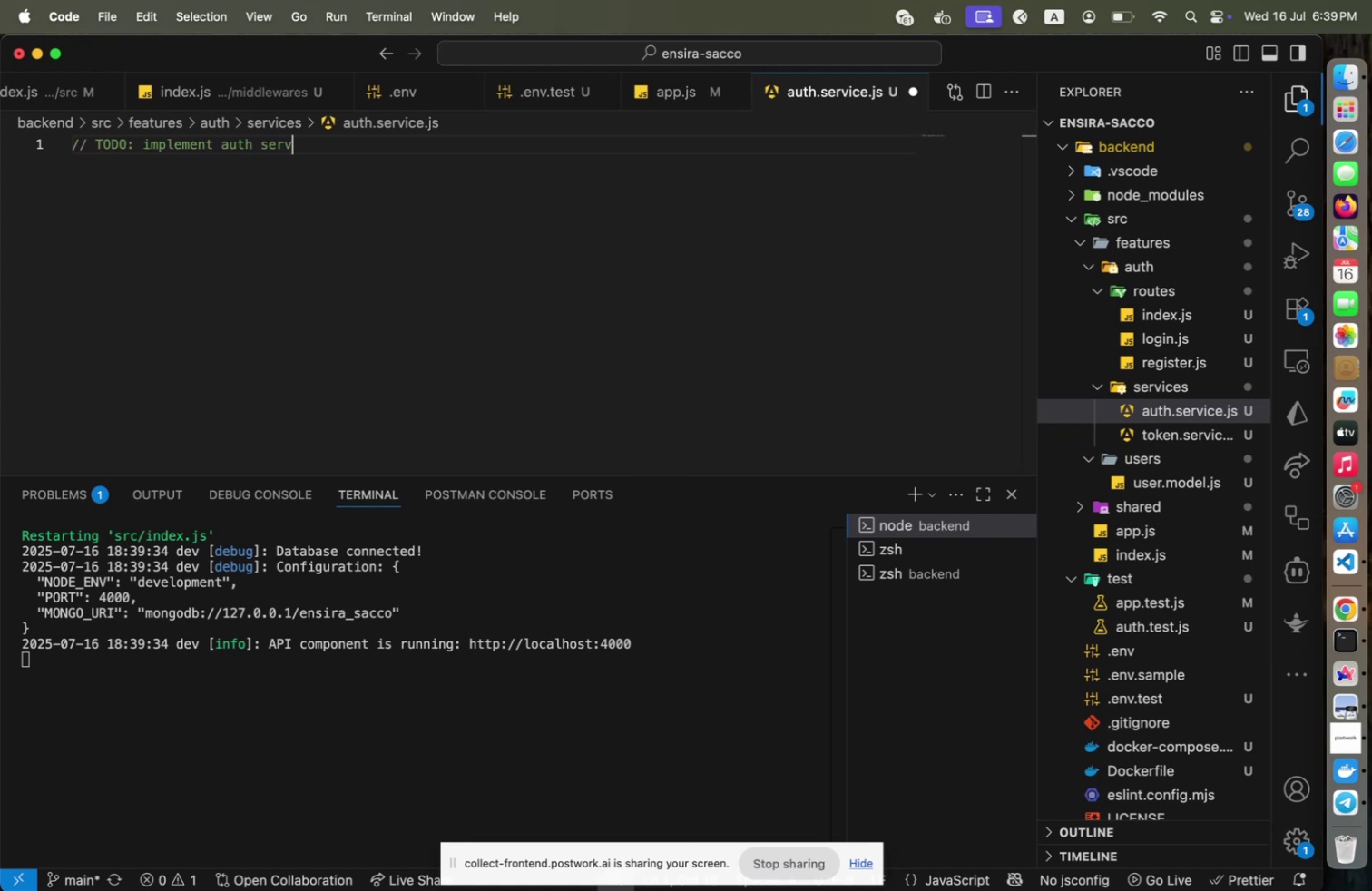 
key(Meta+CommandLeft)
 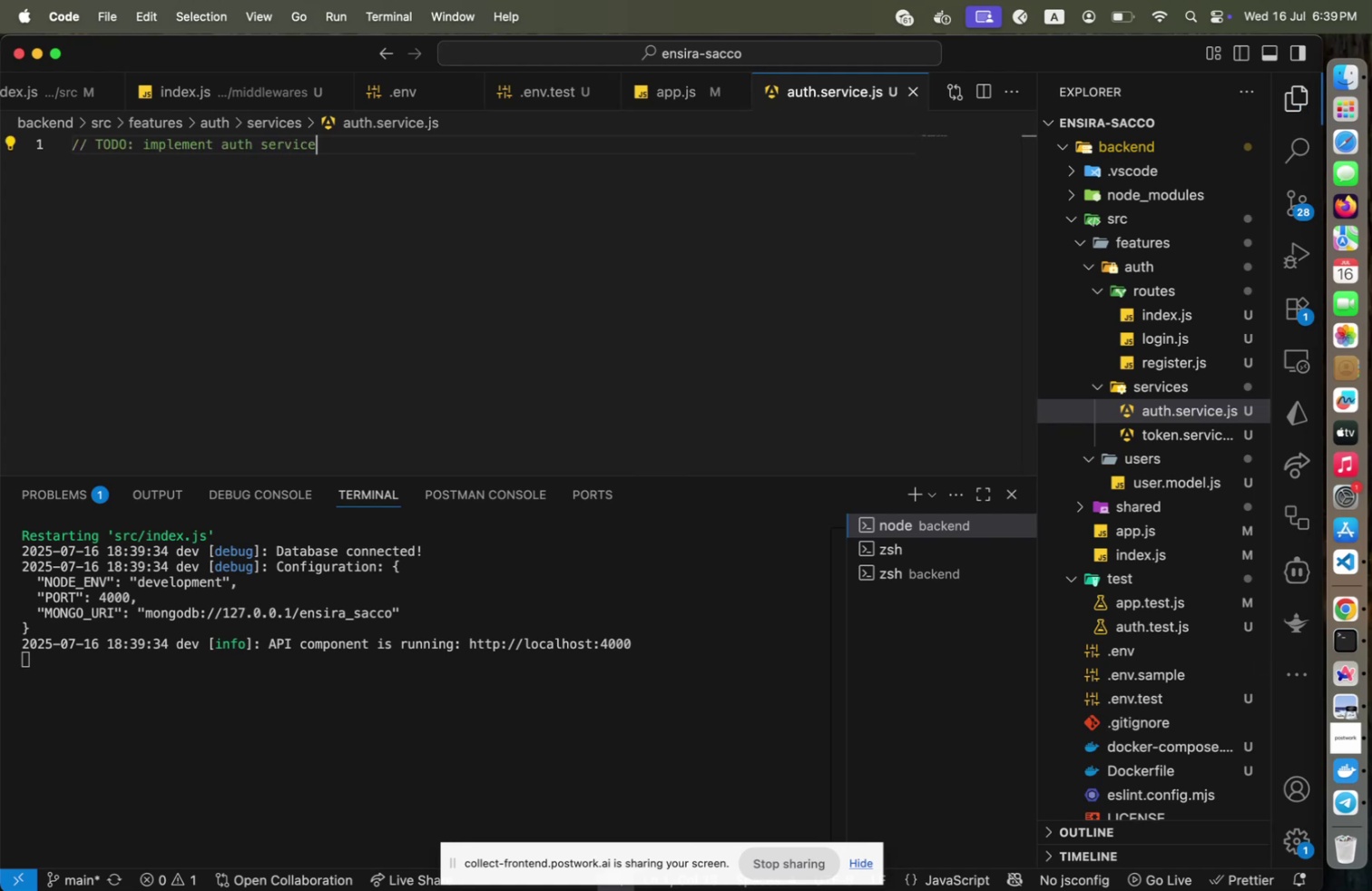 
key(Meta+S)
 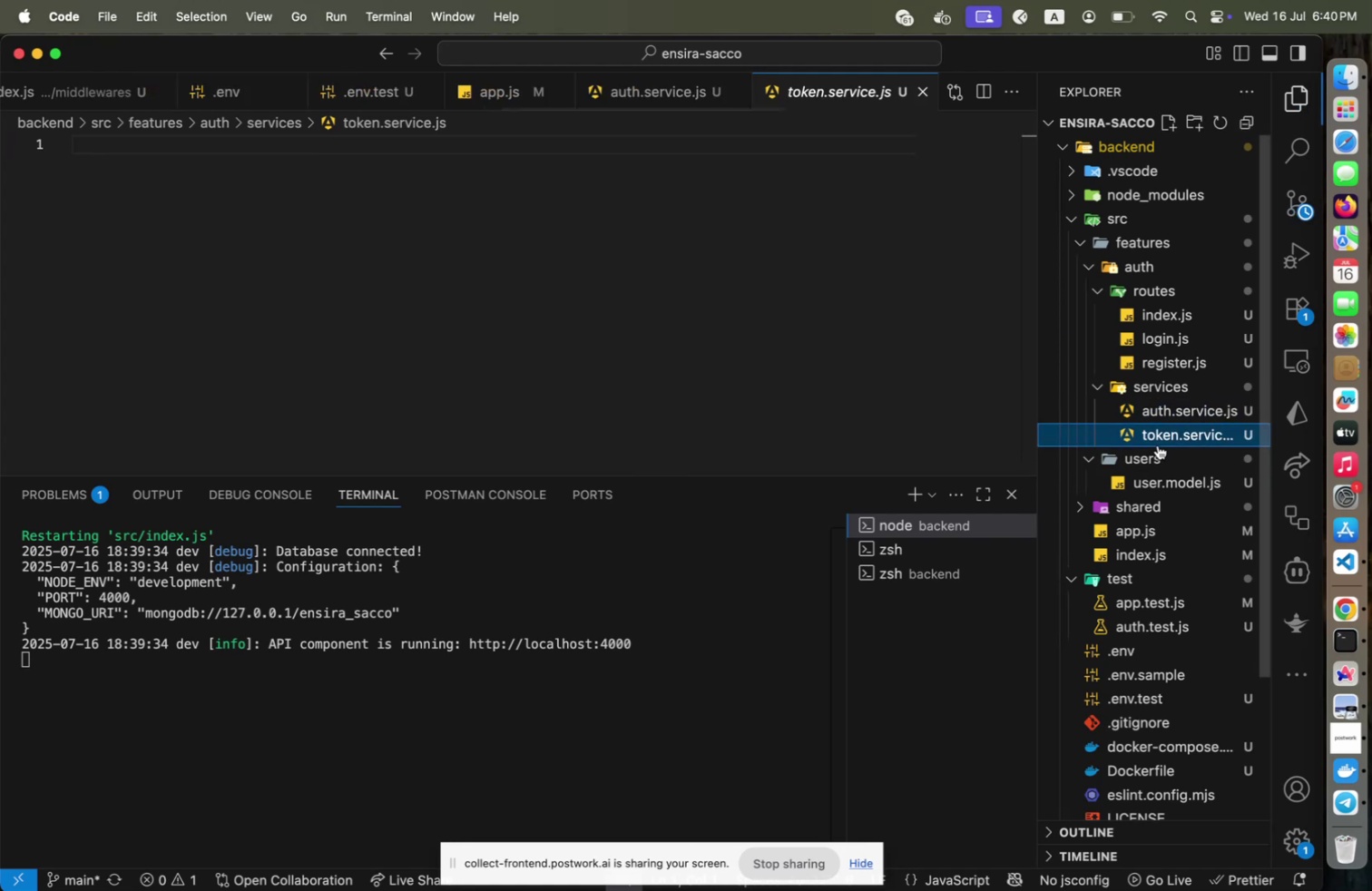 
left_click([1159, 445])
 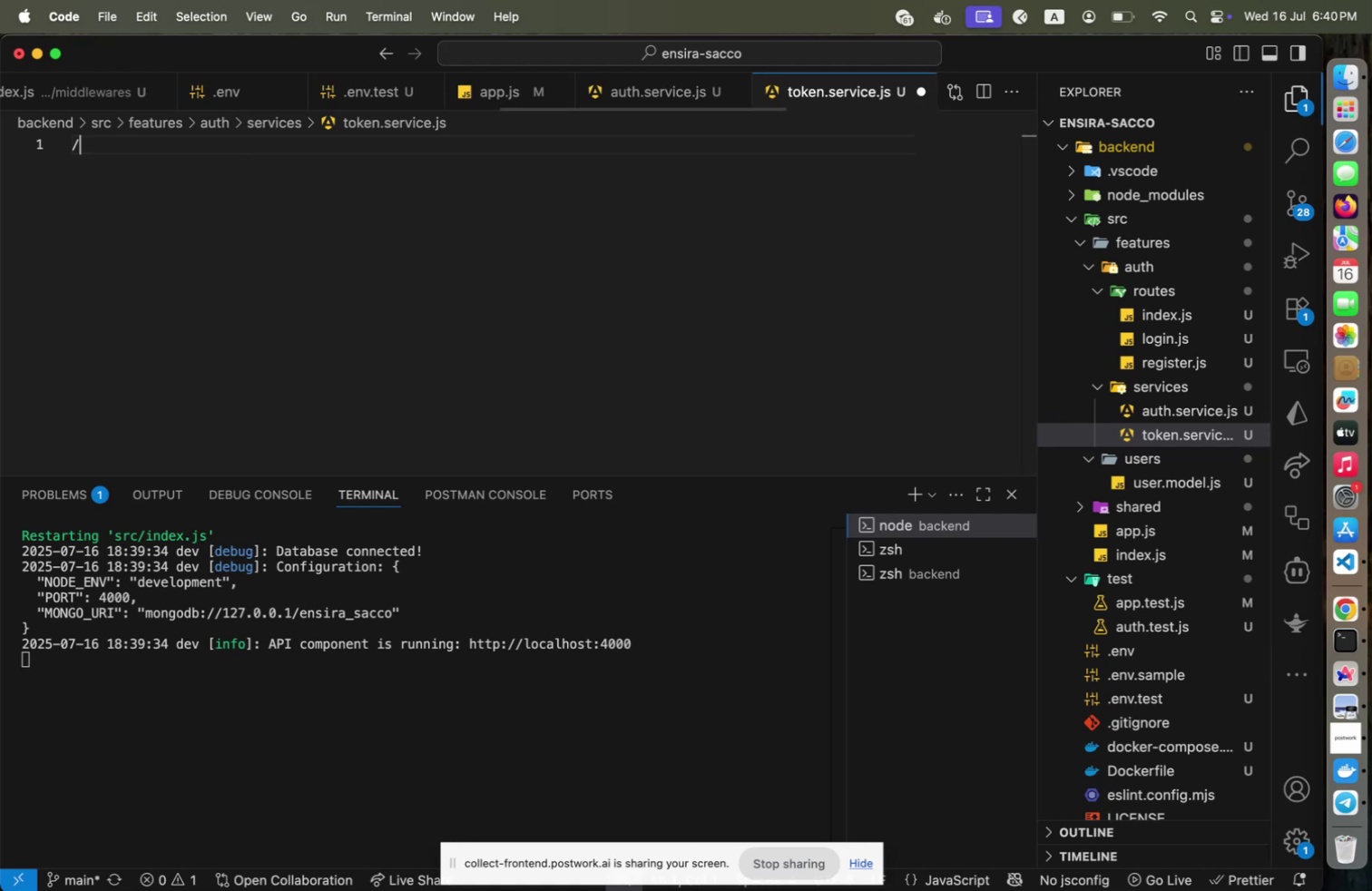 
type(// TODO: to)
key(Backspace)
key(Backspace)
type(Implement token serviec)
key(Backspace)
key(Backspace)
type(ce)
 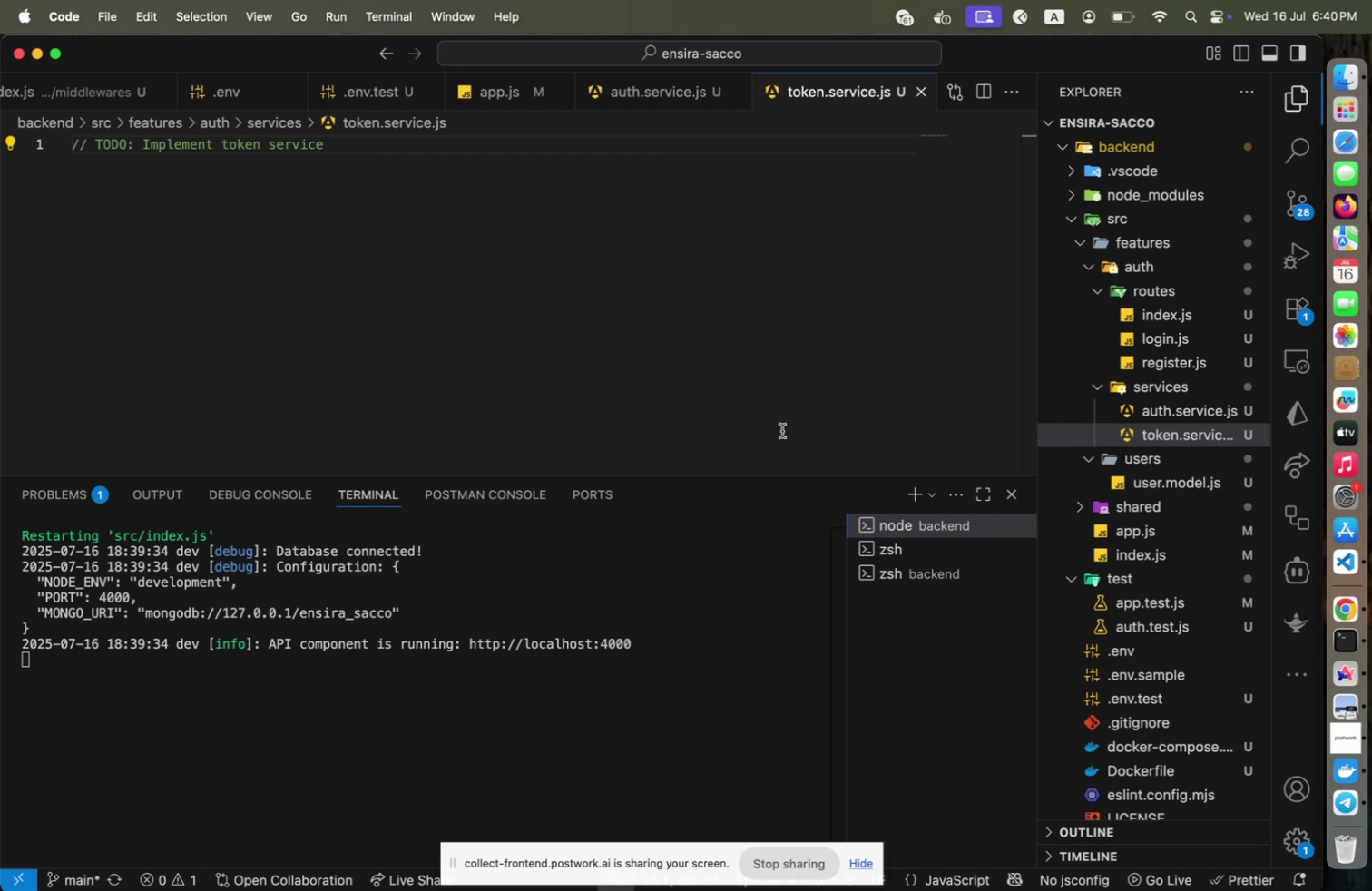 
 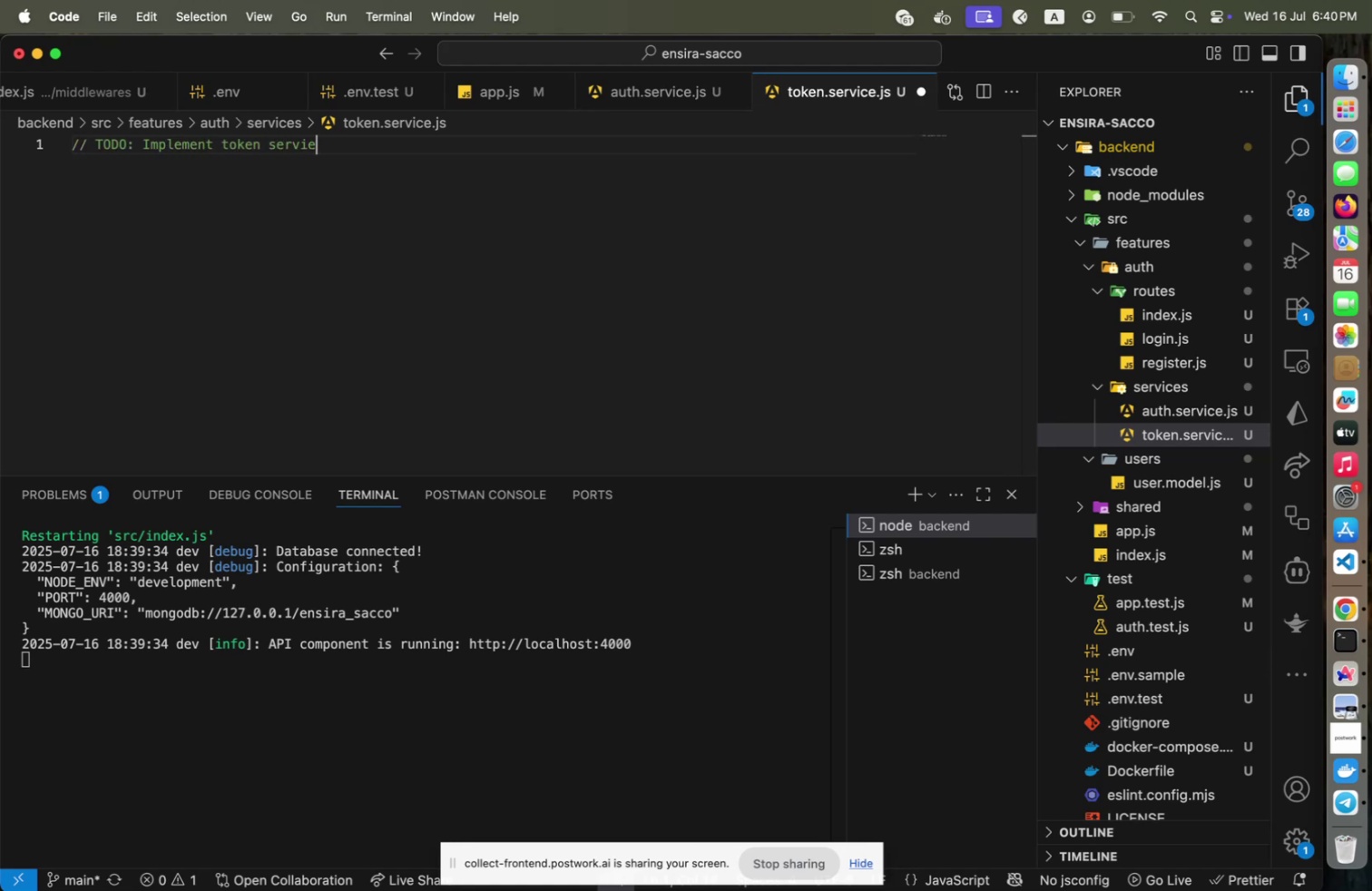 
key(Meta+CommandLeft)
 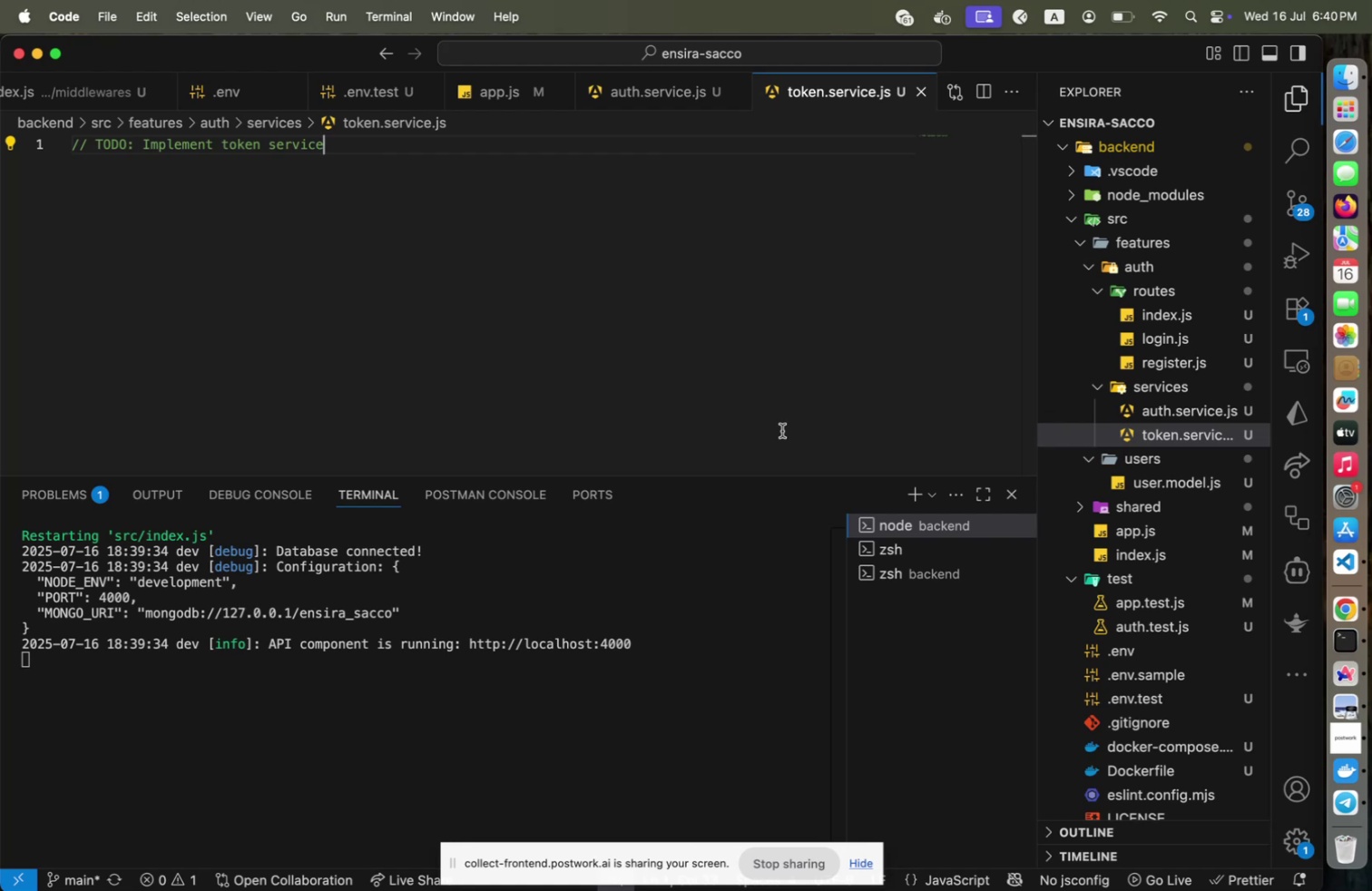 
key(Meta+S)
 